 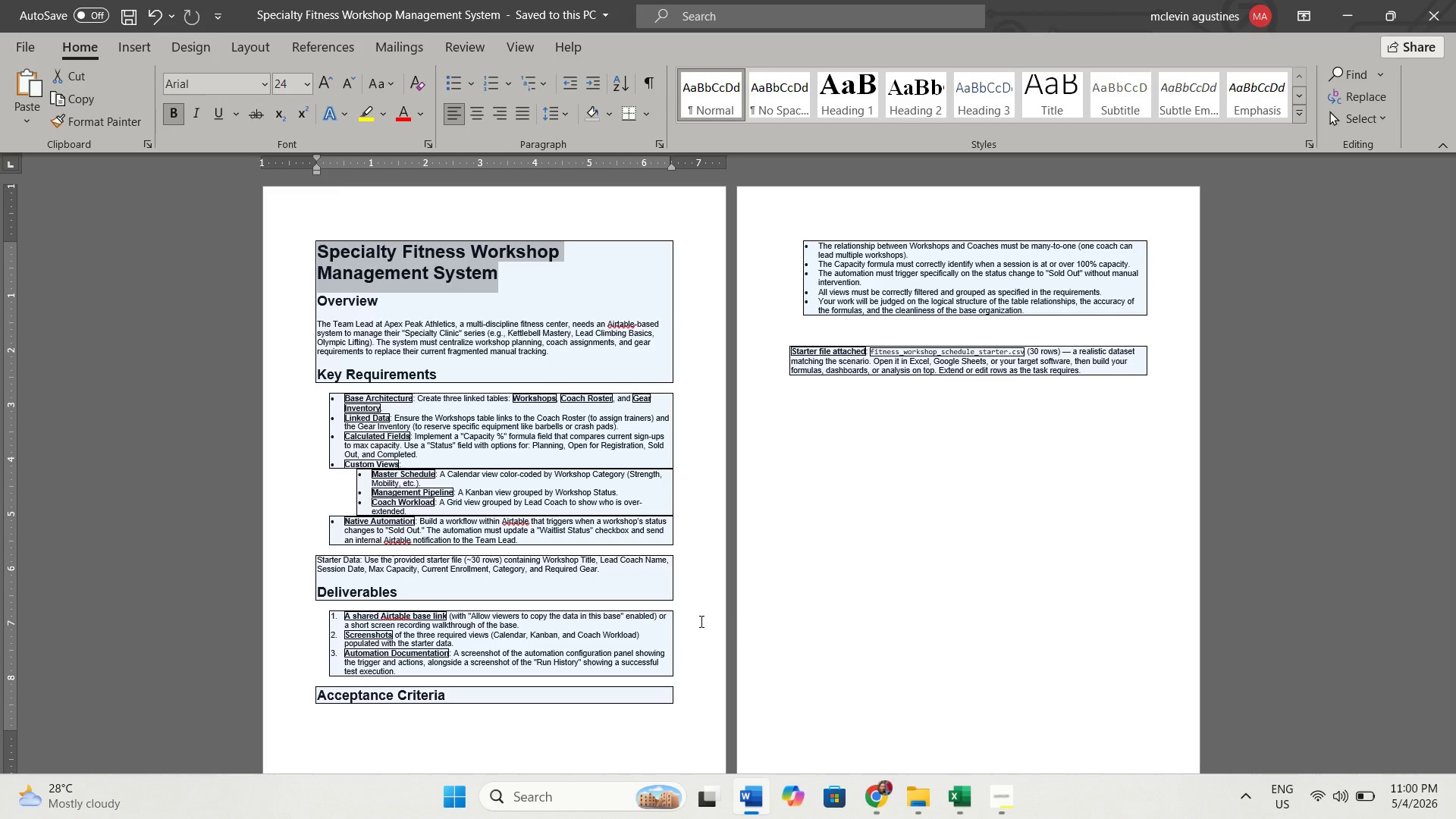 
left_click([689, 447])
 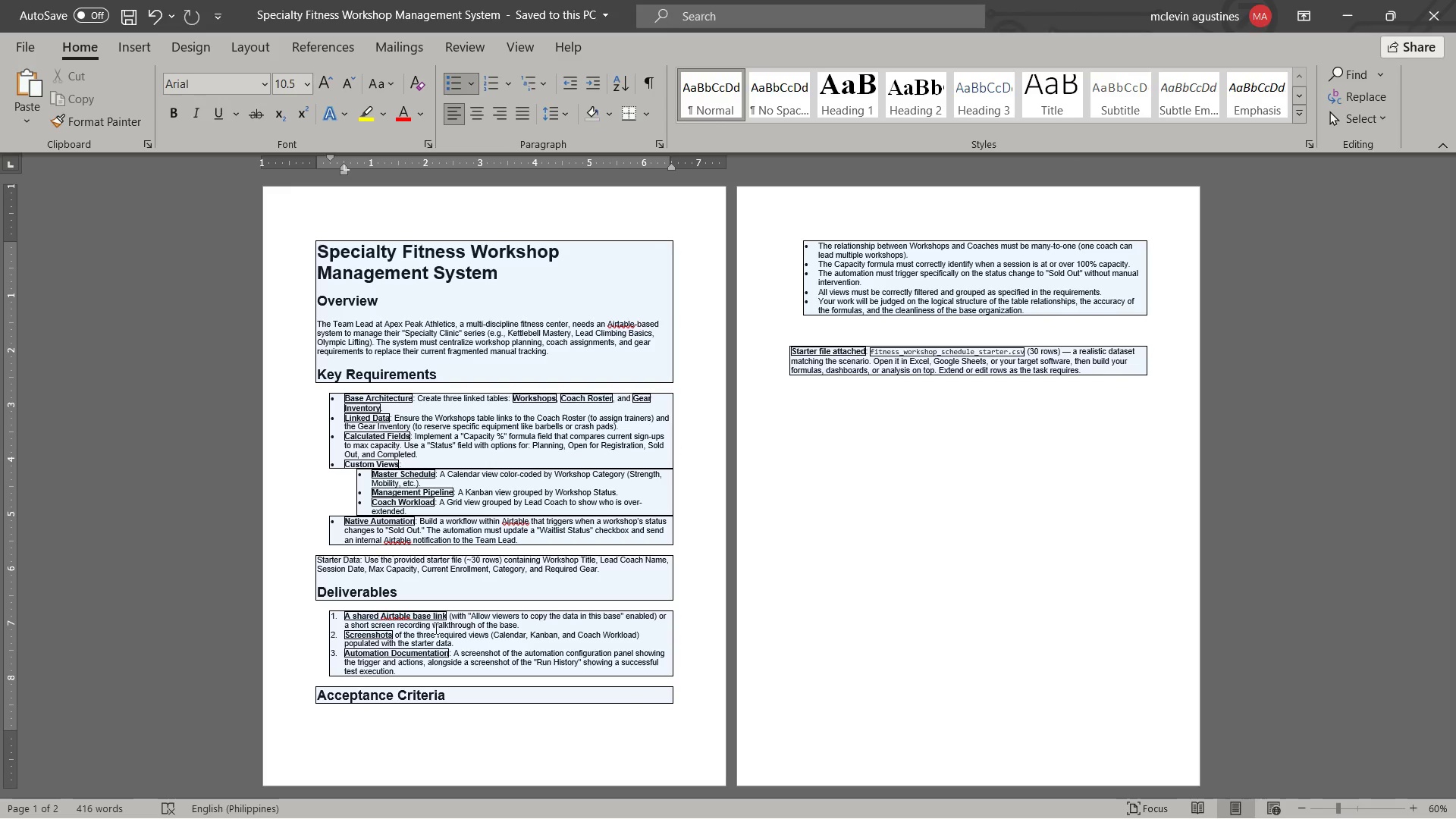 
key(Shift+ShiftLeft)
 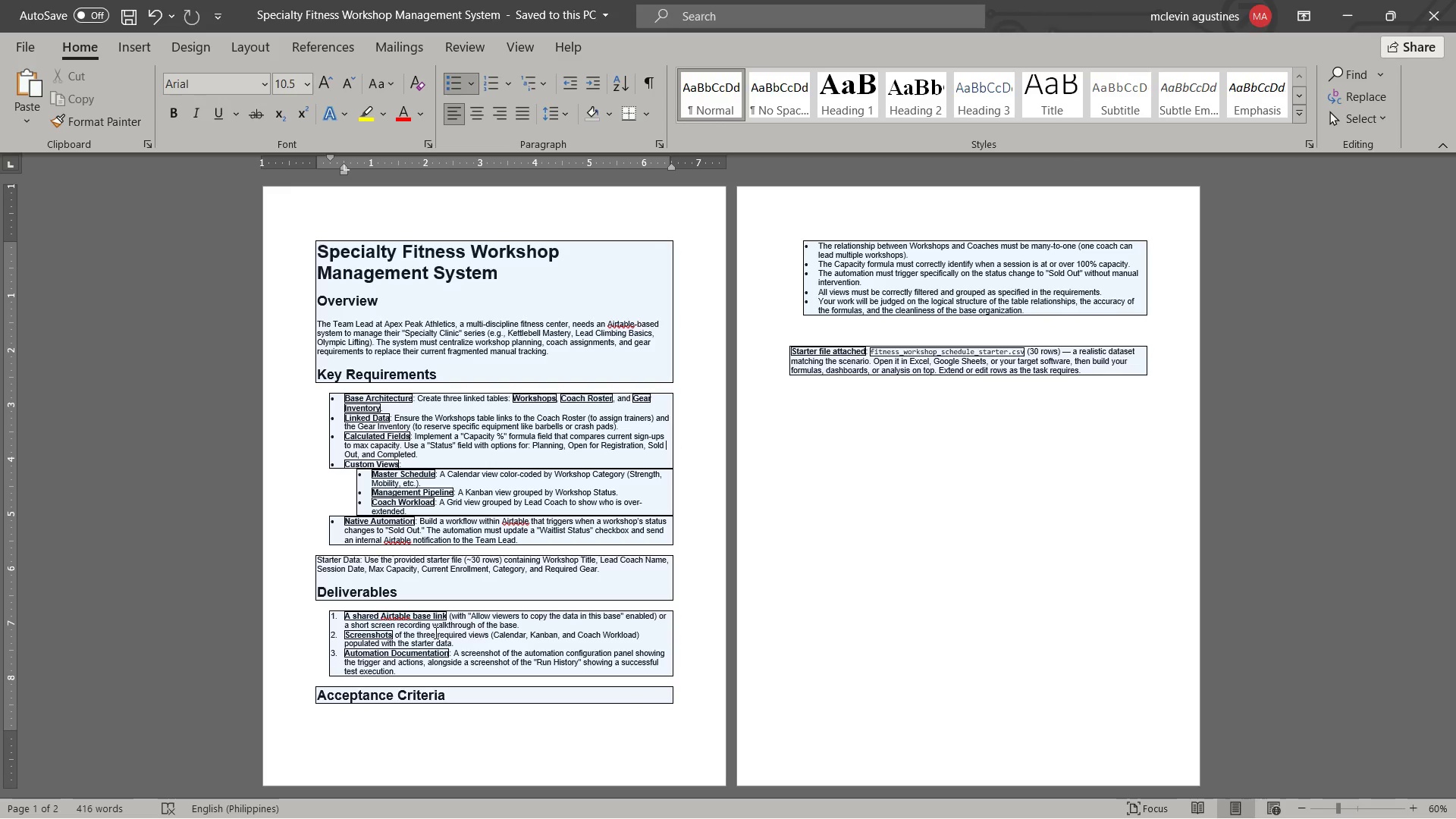 
key(Control+ControlLeft)
 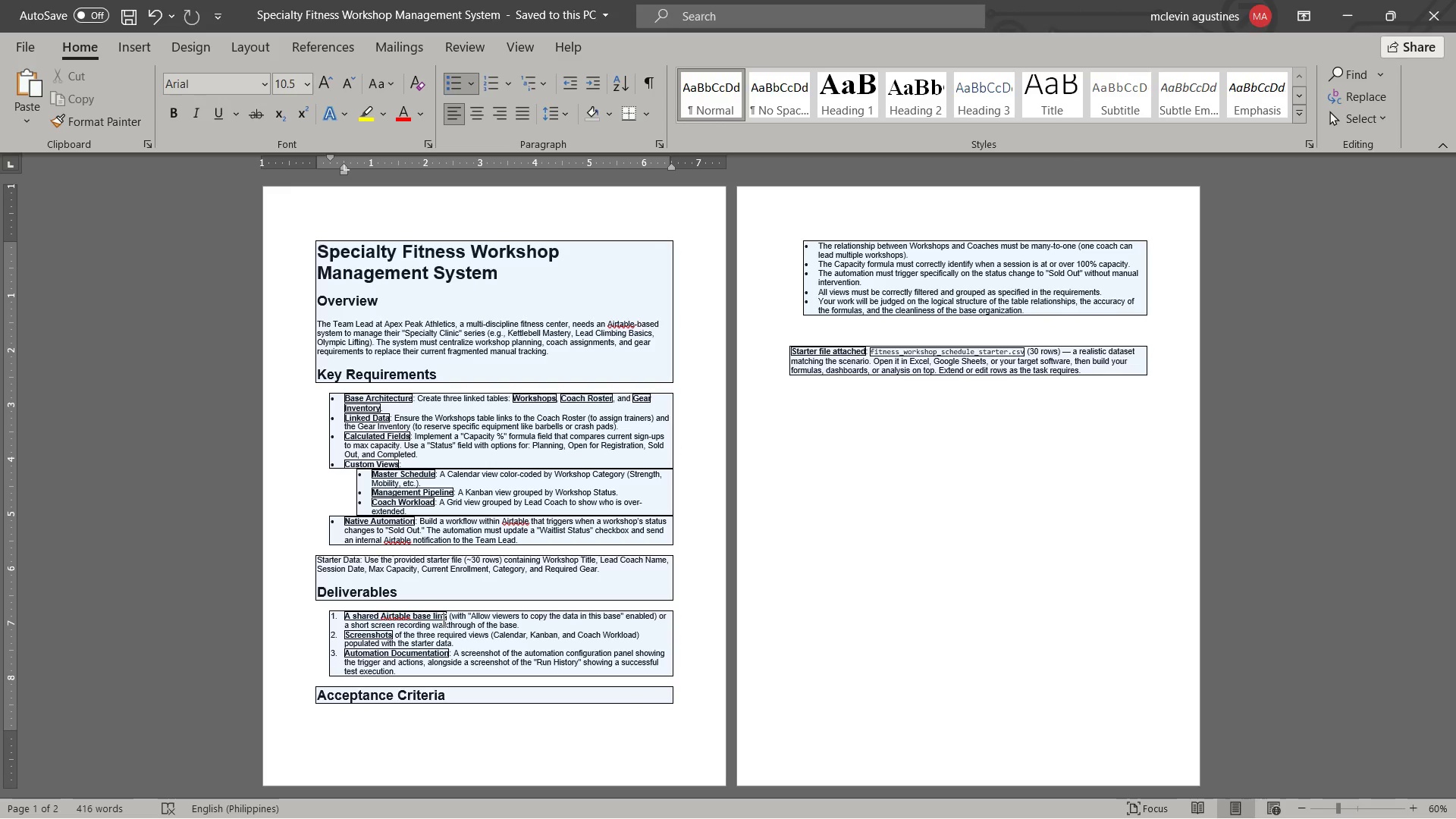 
scroll: coordinate [435, 632], scroll_direction: up, amount: 3.0
 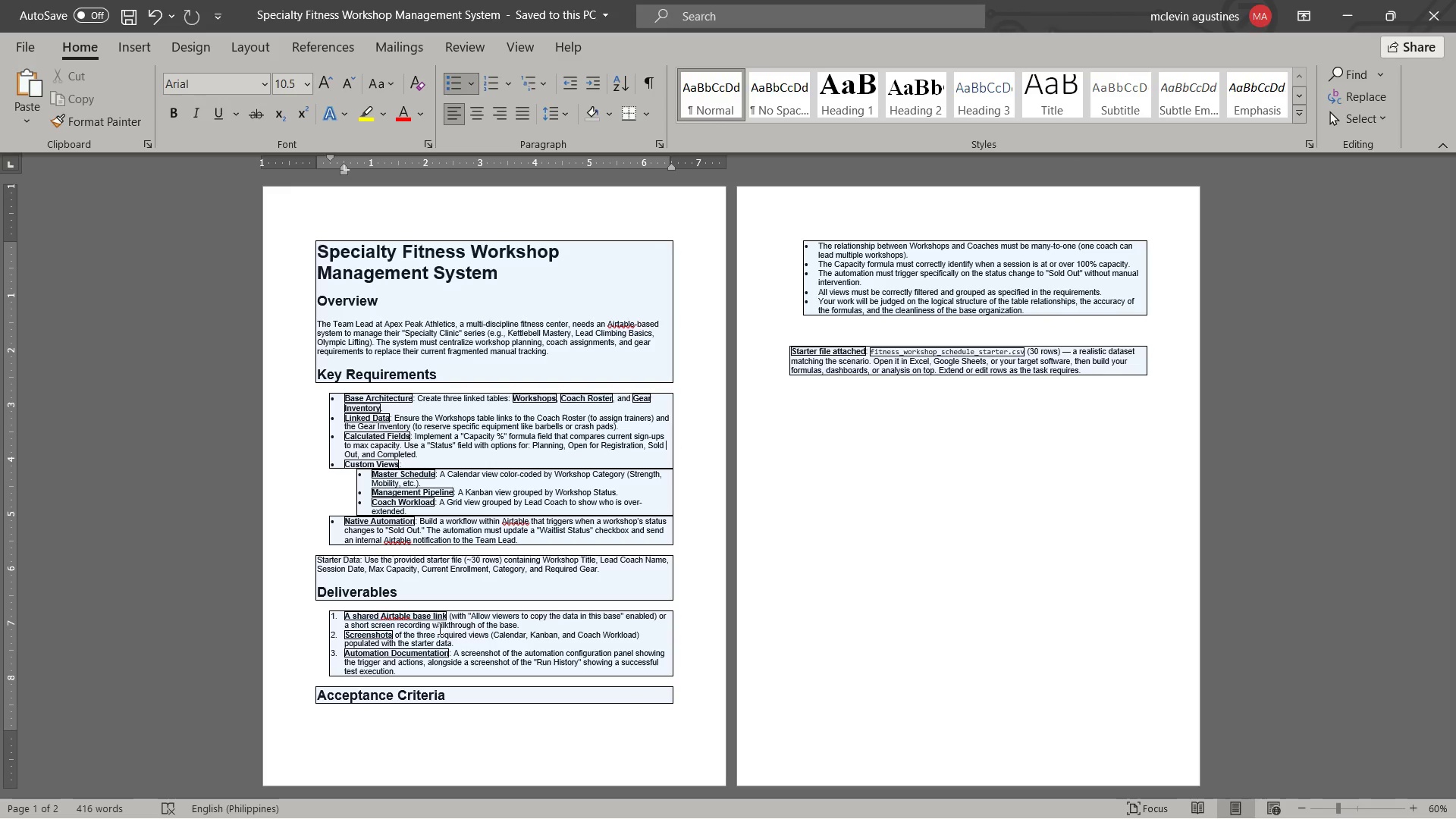 
left_click([442, 620])
 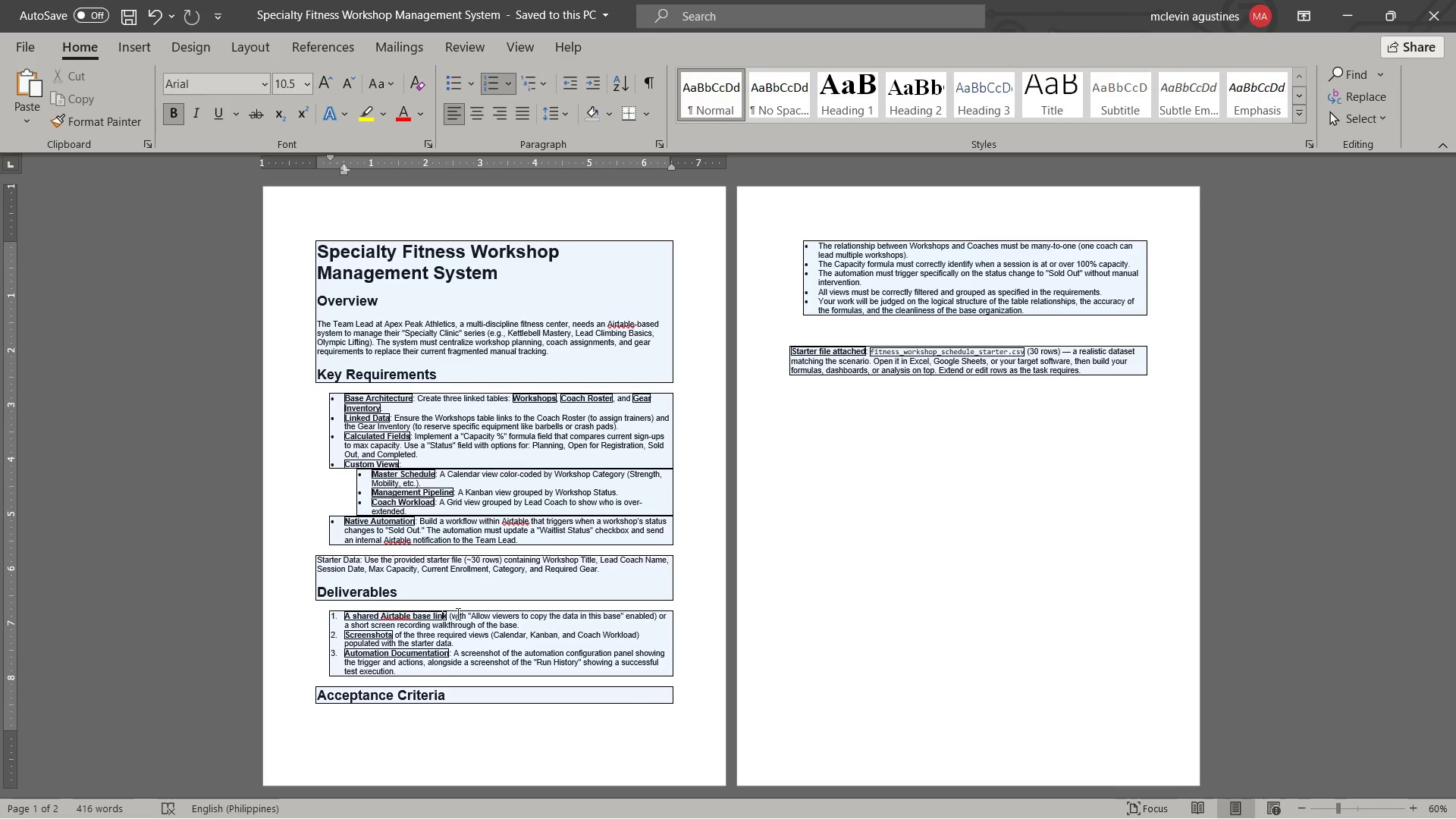 
hold_key(key=ControlLeft, duration=1.27)
scroll: coordinate [485, 598], scroll_direction: up, amount: 9.0
 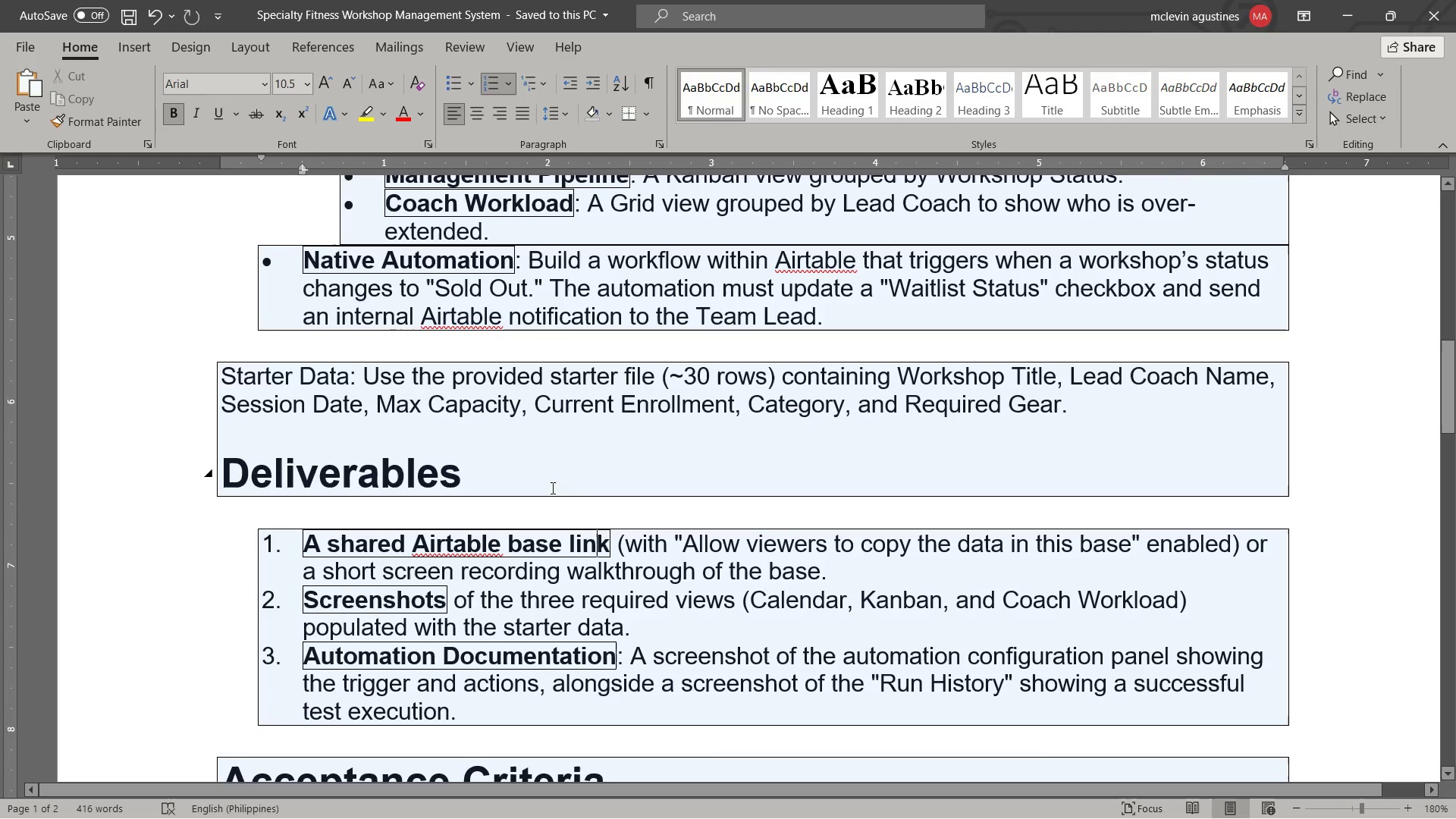 
left_click([551, 488])
 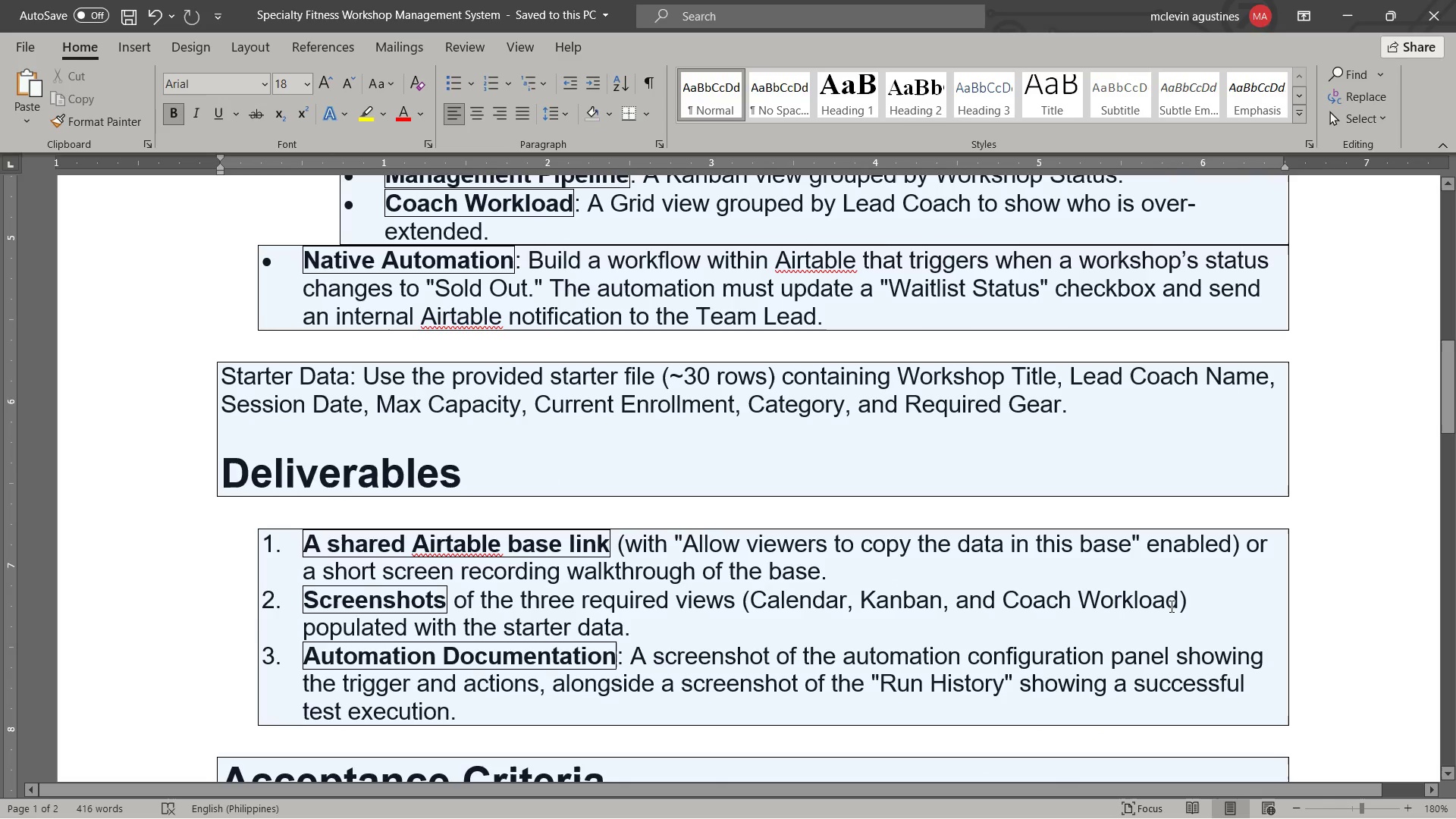 
key(Alt+Tab)
 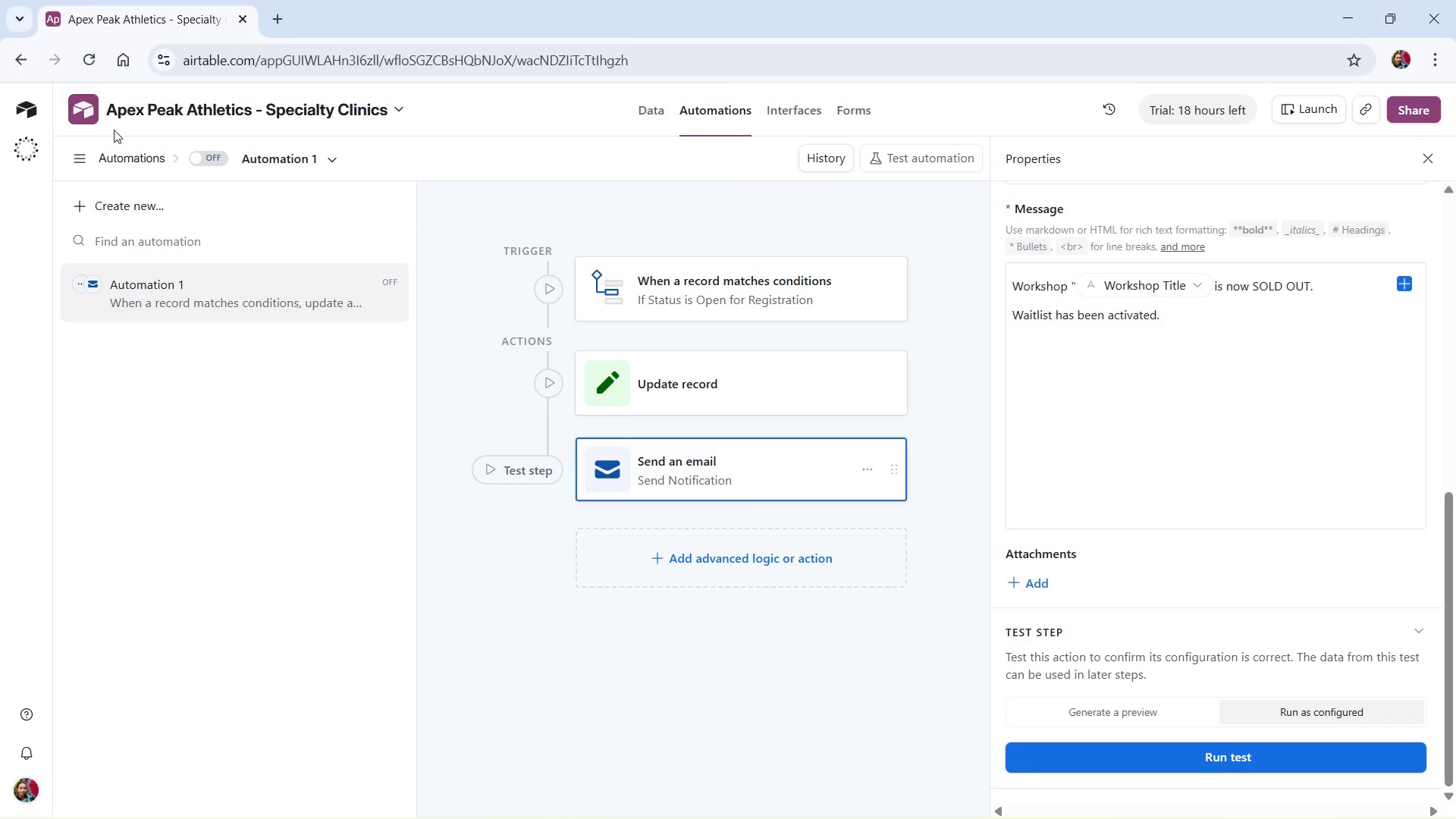 
wait(6.26)
 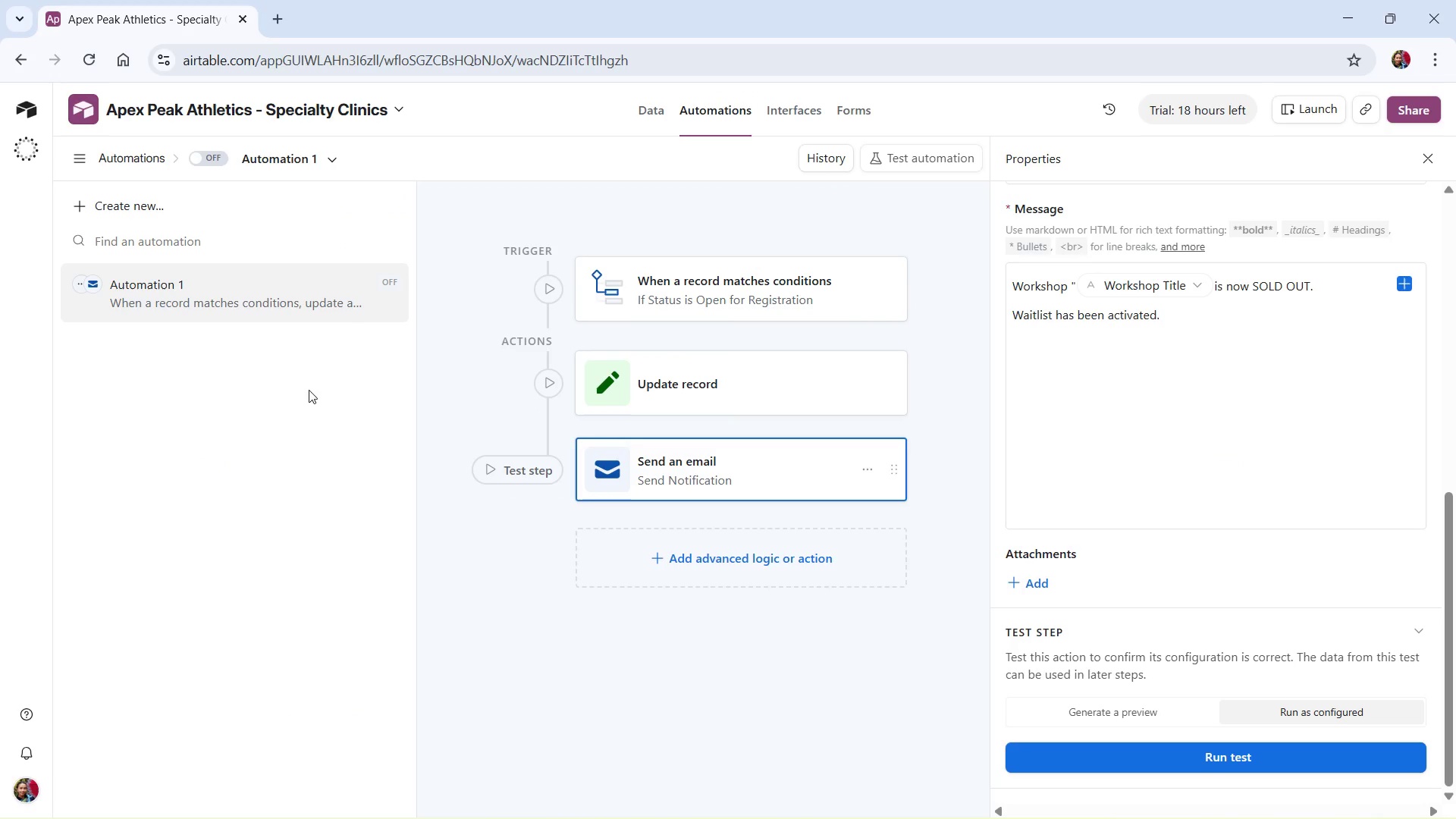 
left_click([654, 115])
 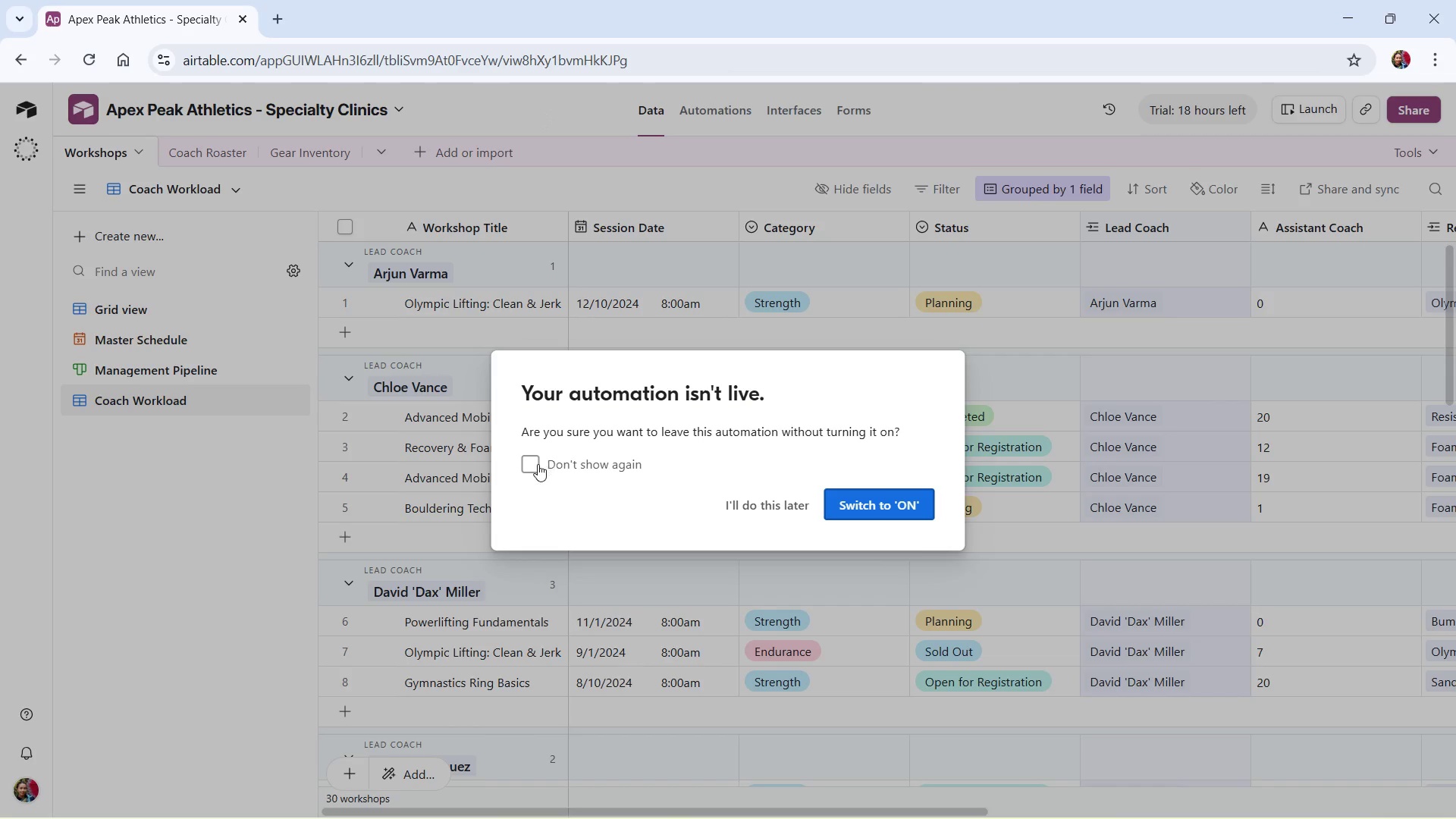 
left_click([776, 507])
 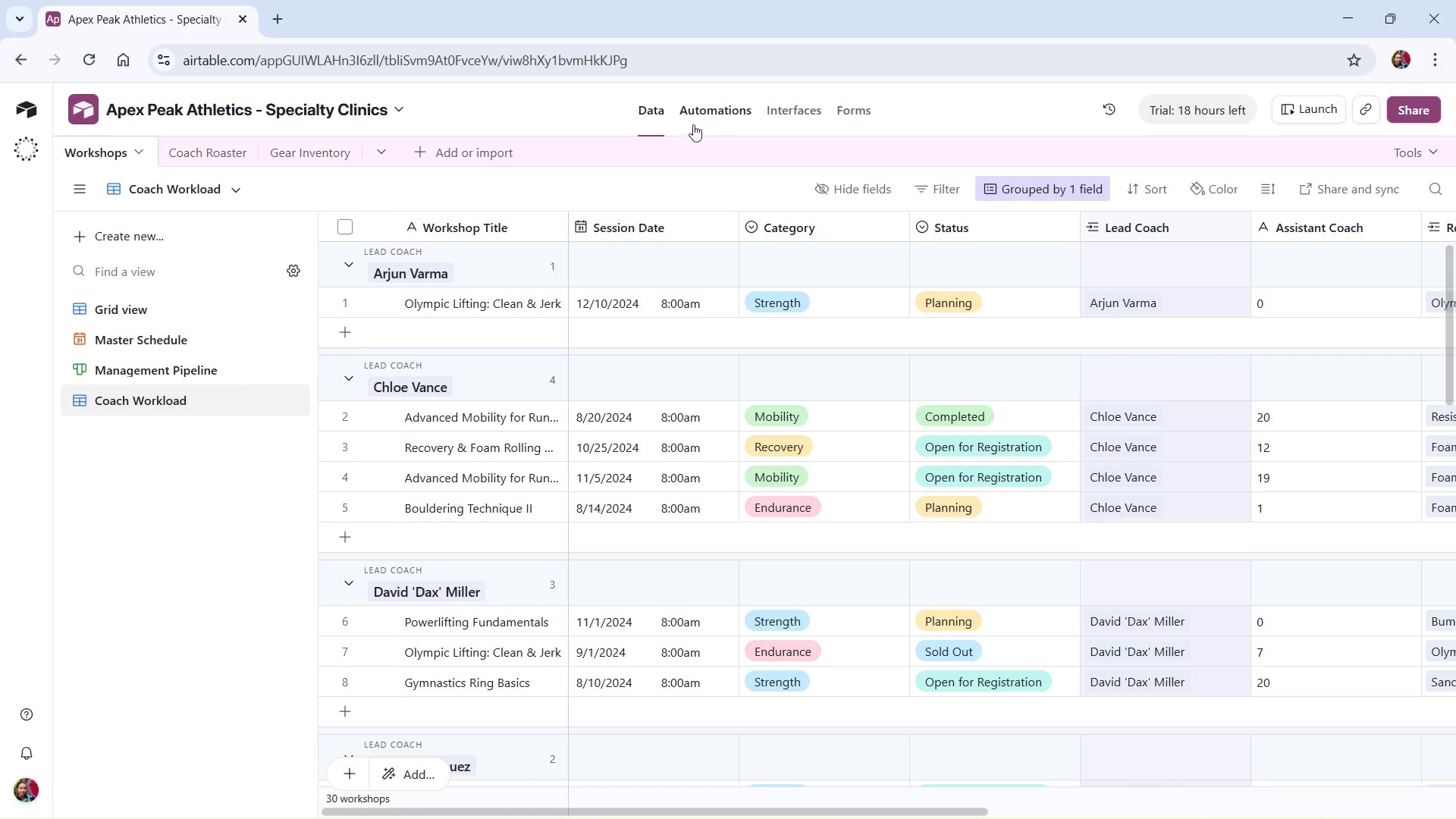 
left_click([715, 111])
 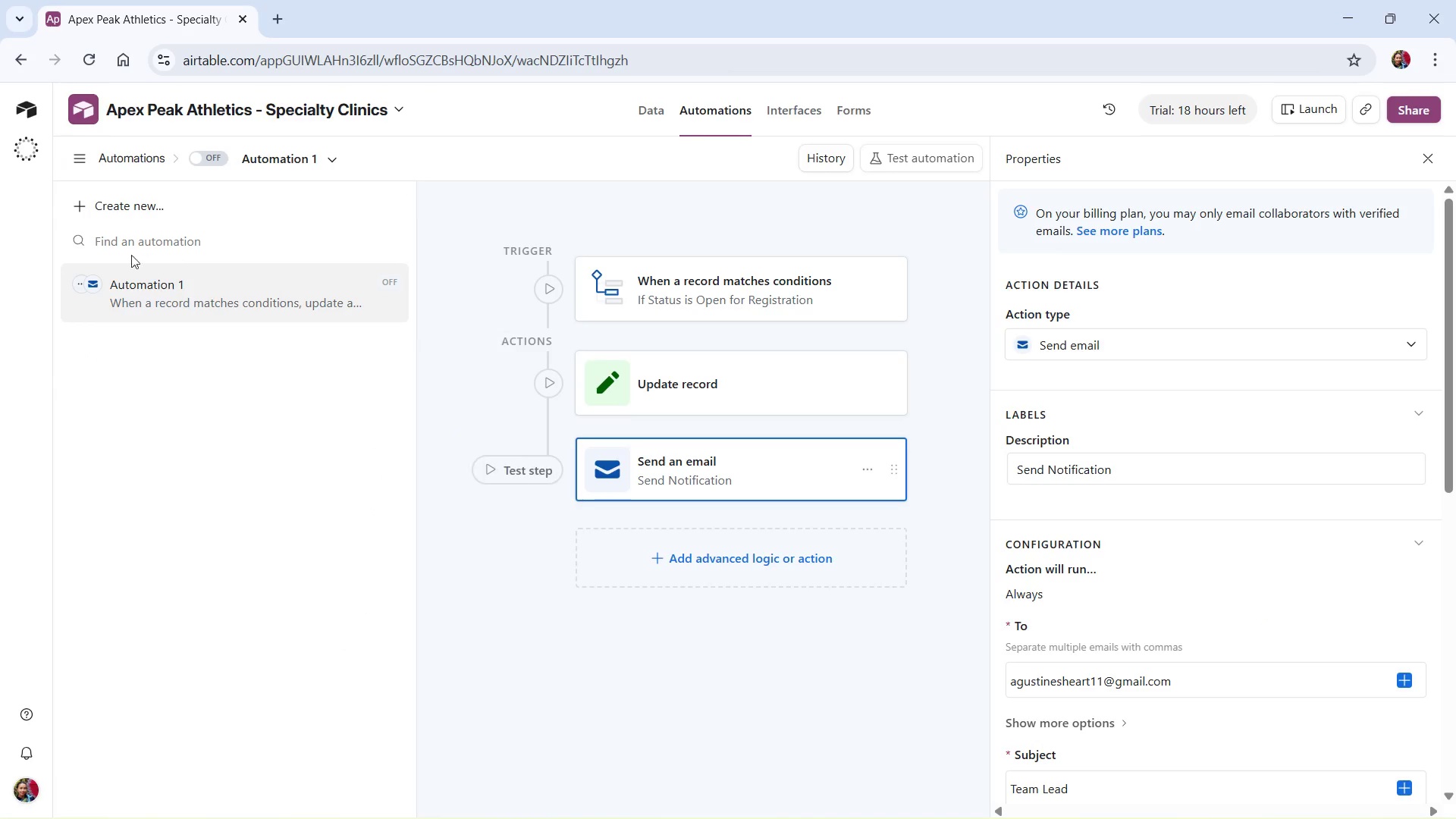 
left_click([217, 155])
 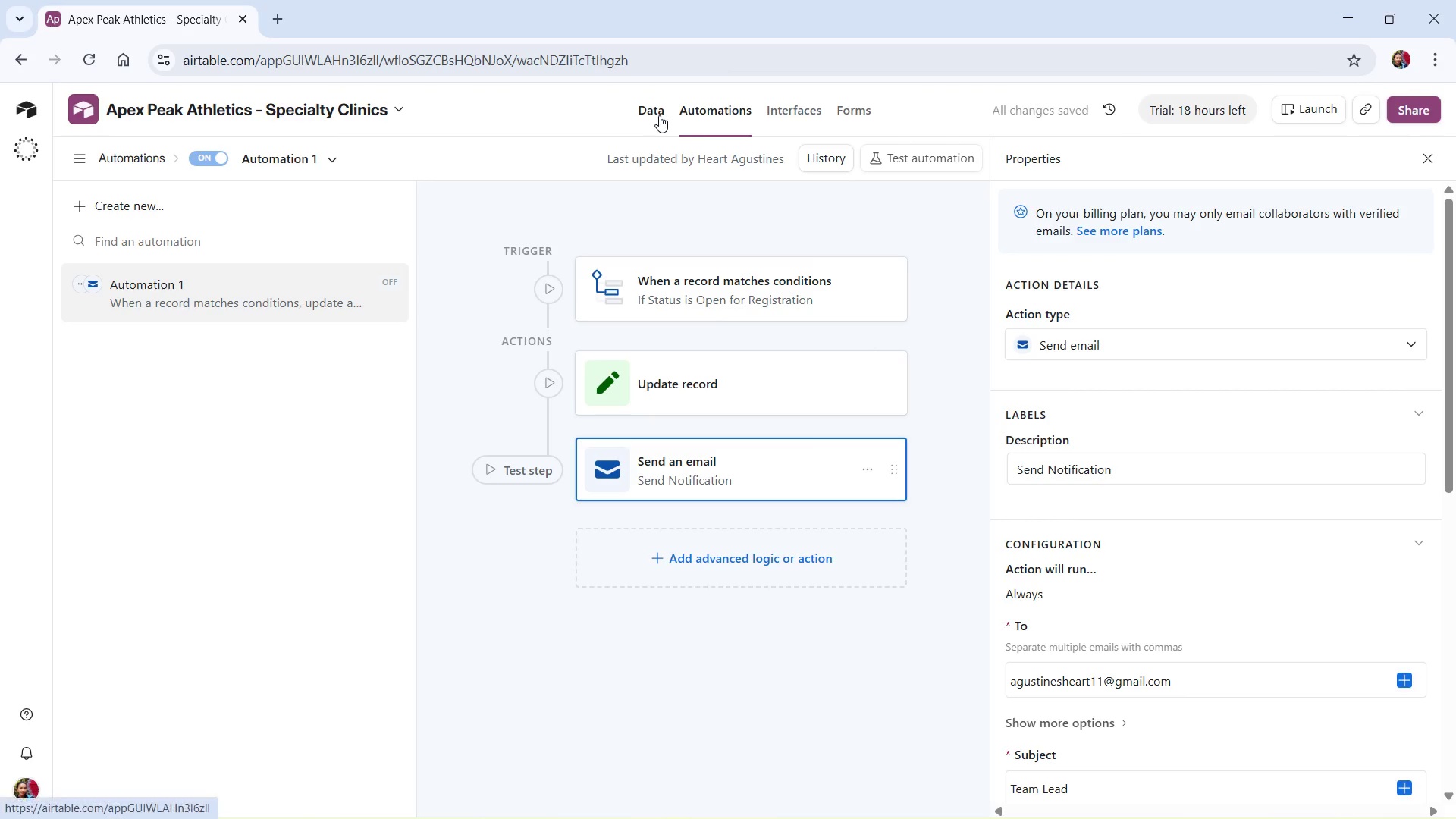 
mouse_move([566, 546])
 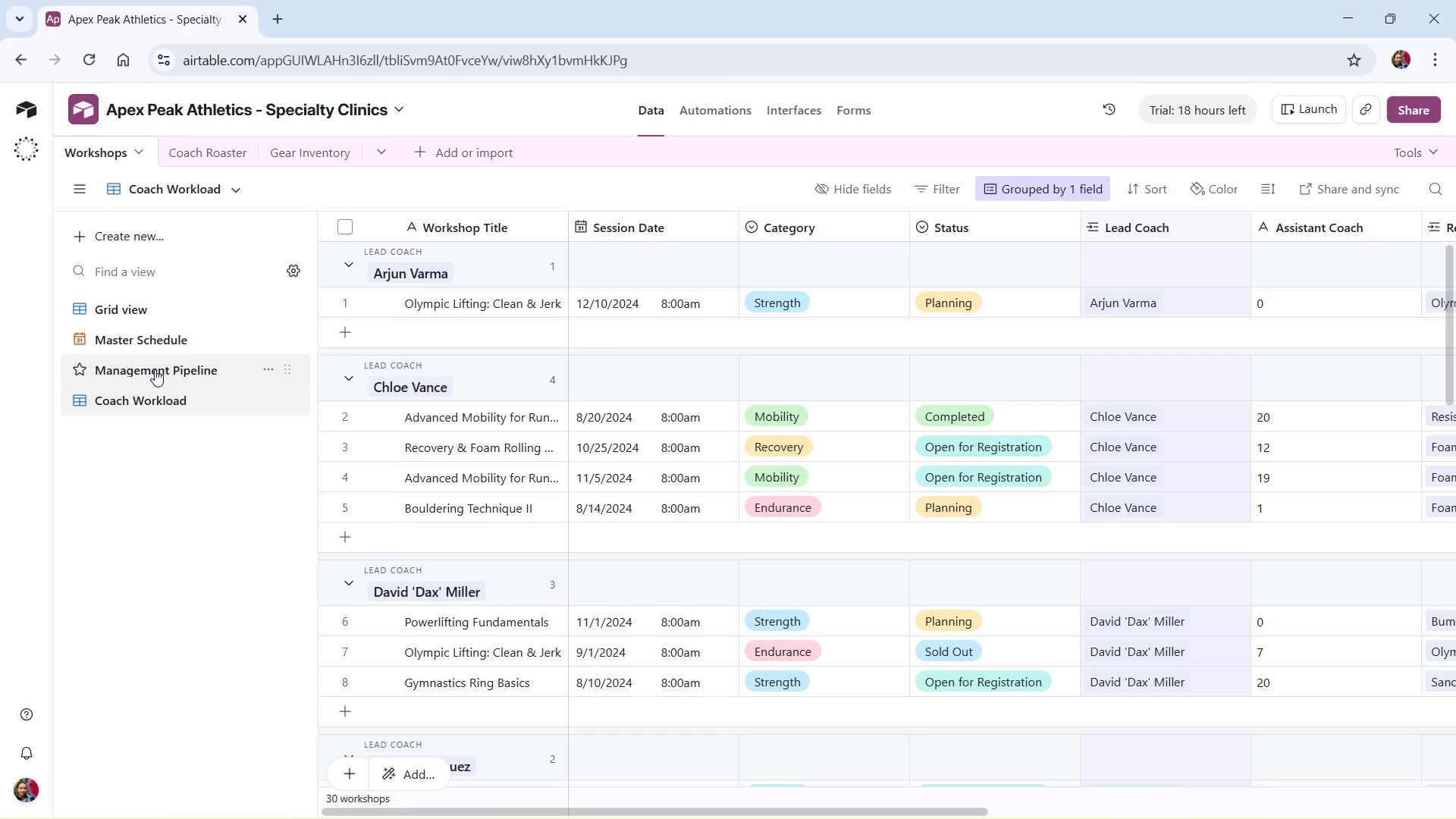 
left_click([160, 335])
 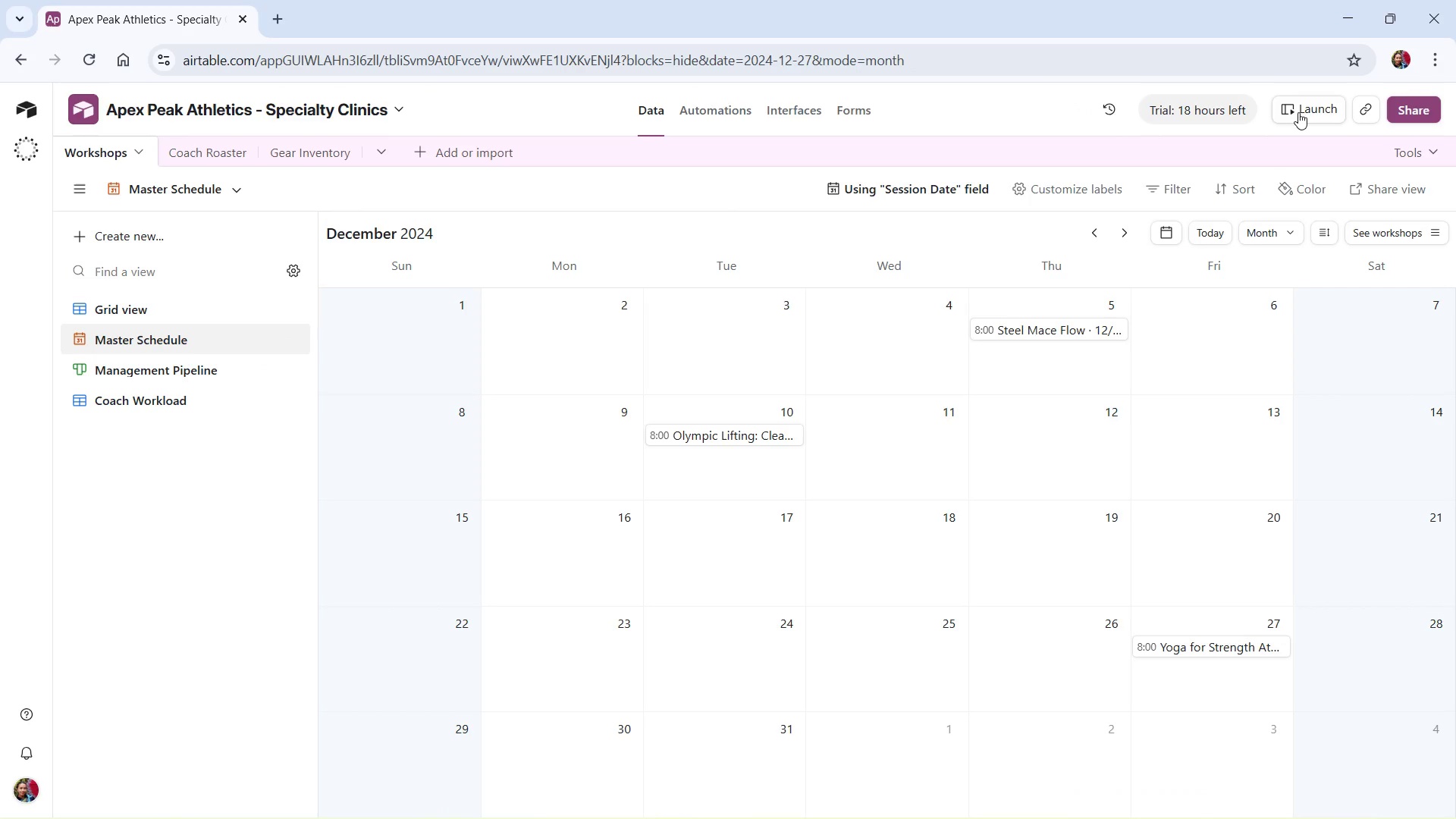 
key(PrintScreen)
 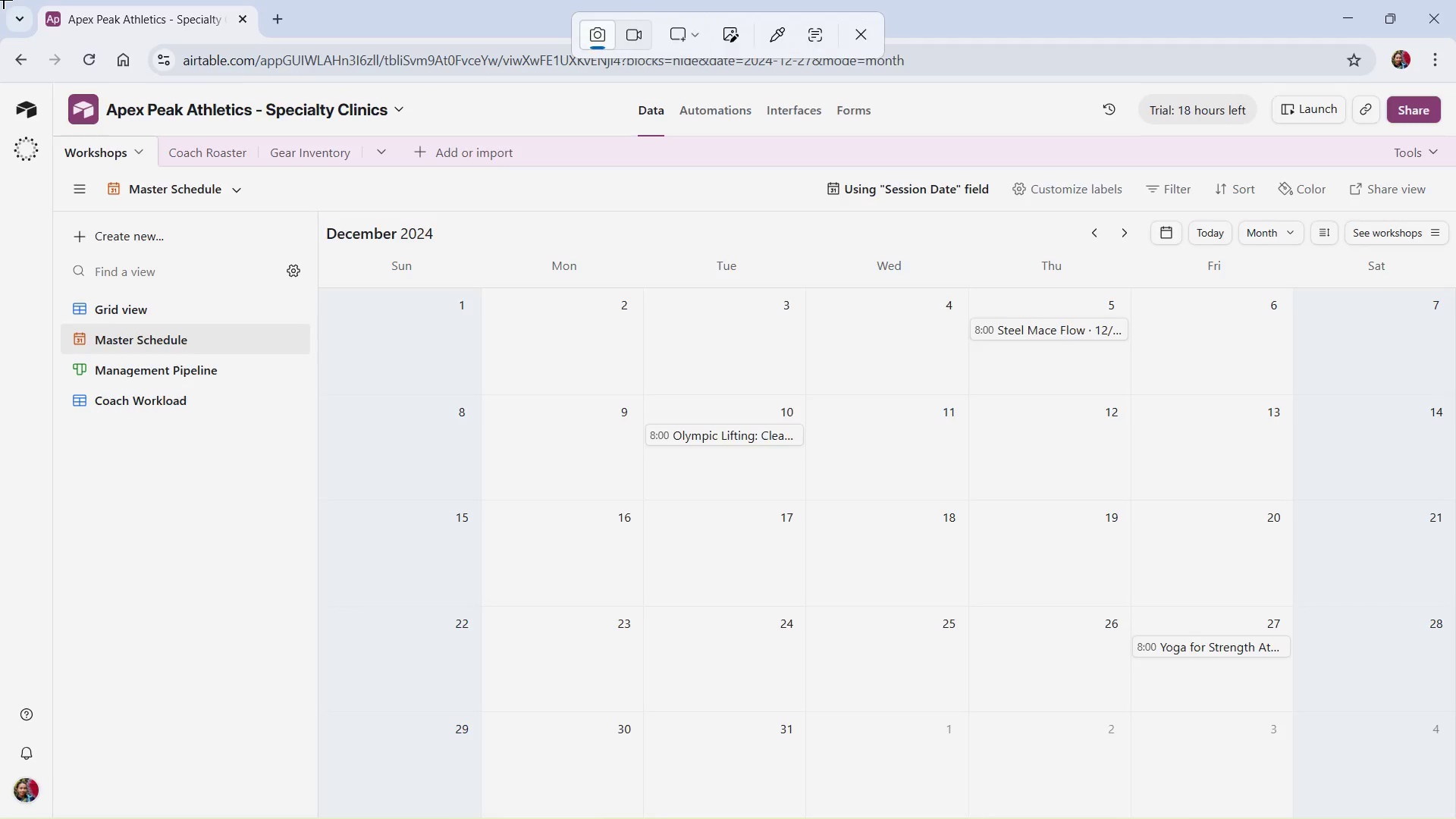 
left_click_drag(start_coordinate=[0, 0], to_coordinate=[1454, 818])
 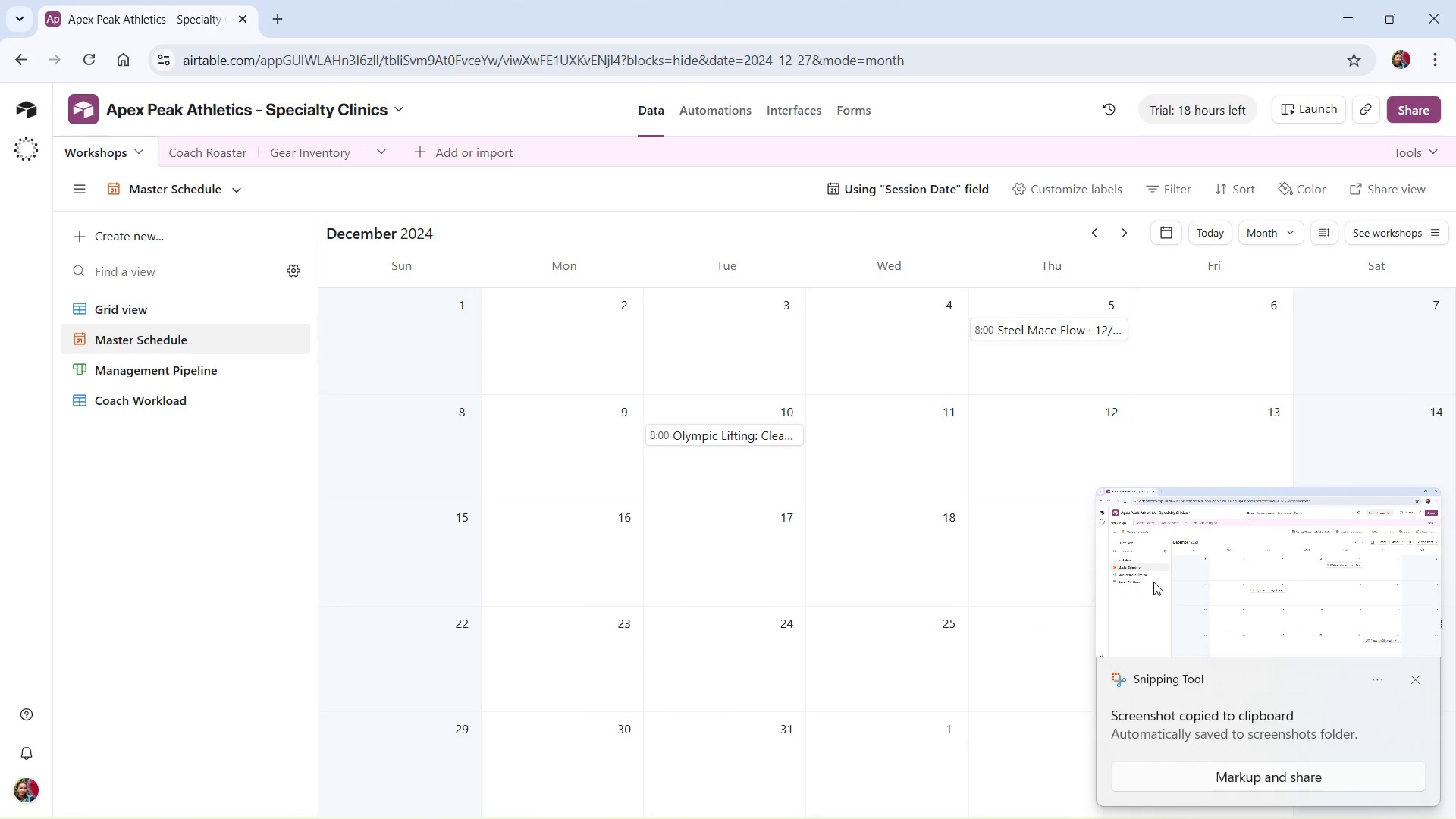 
key(Alt+Tab)
 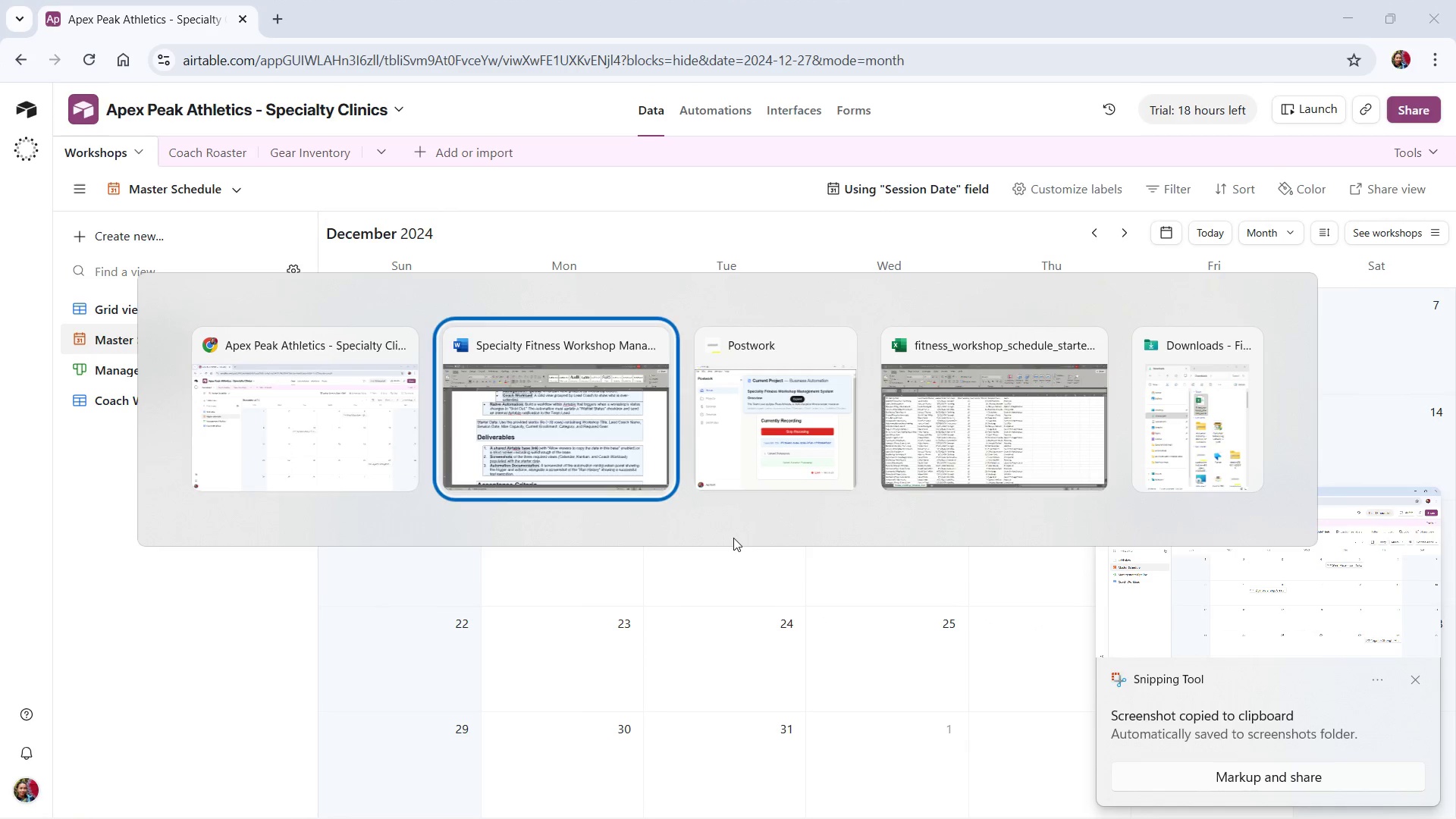 
key(Alt+Tab)
 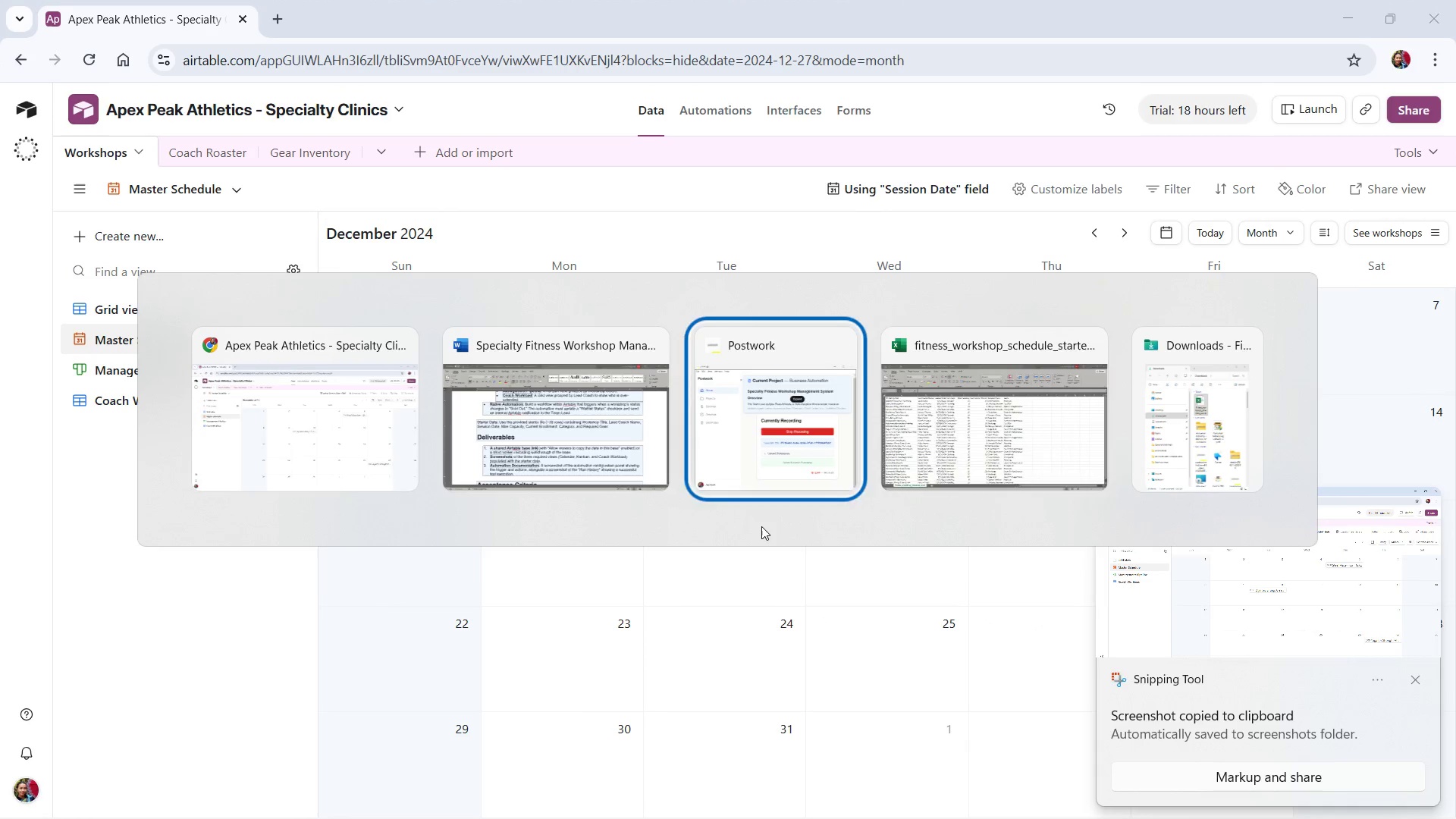 
key(Alt+Tab)
 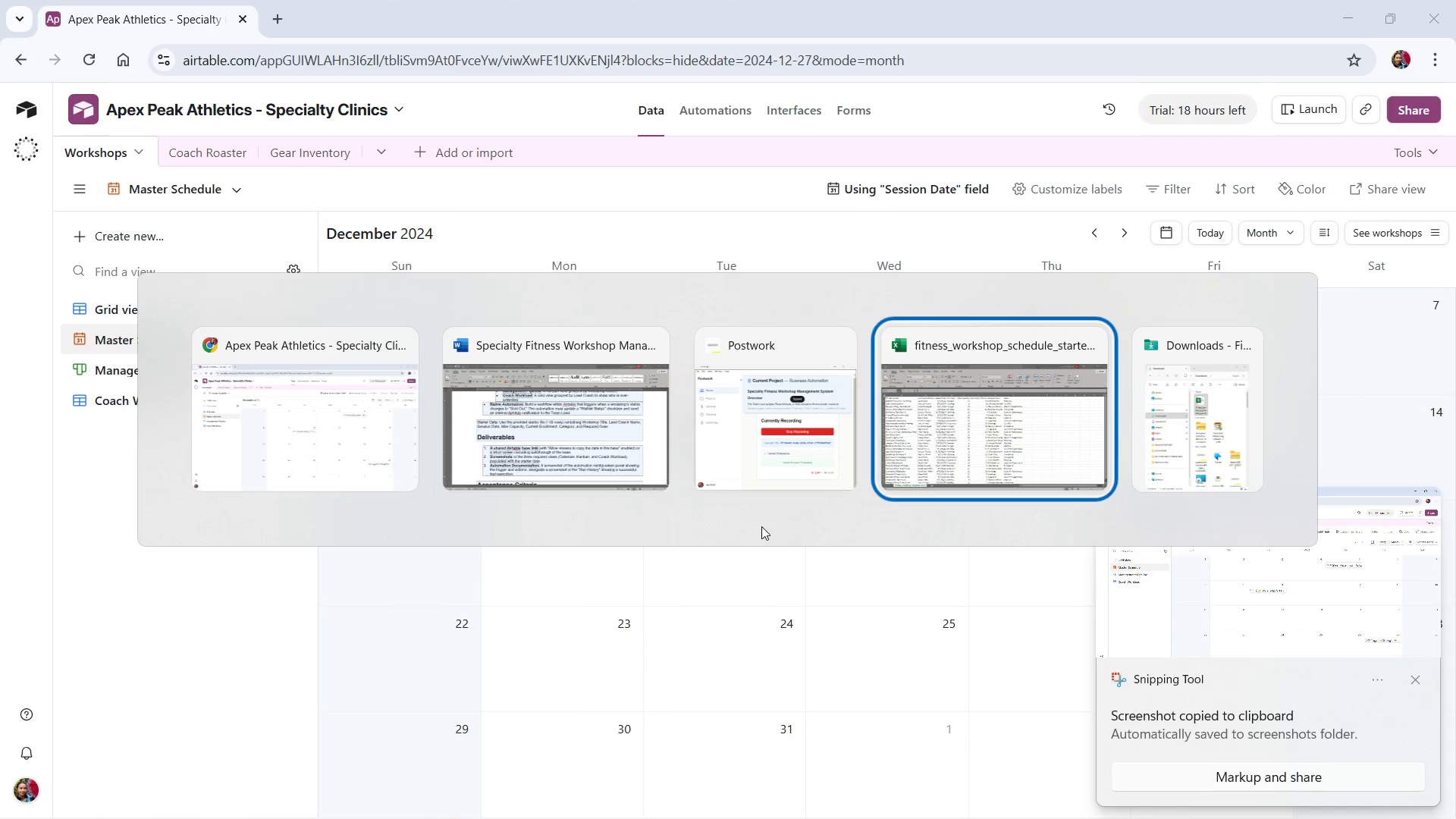 
key(Alt+Tab)
 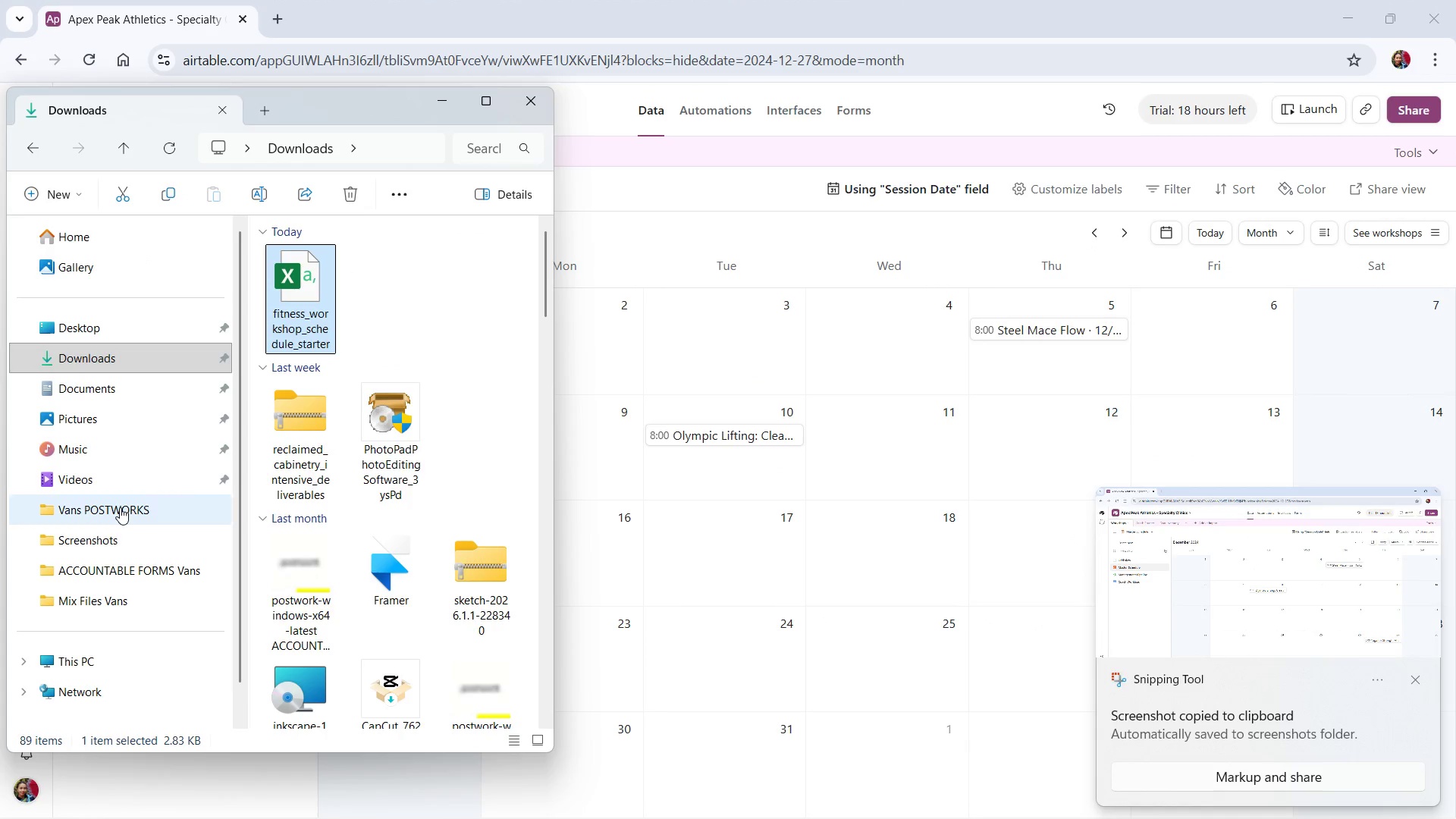 
left_click([119, 536])
 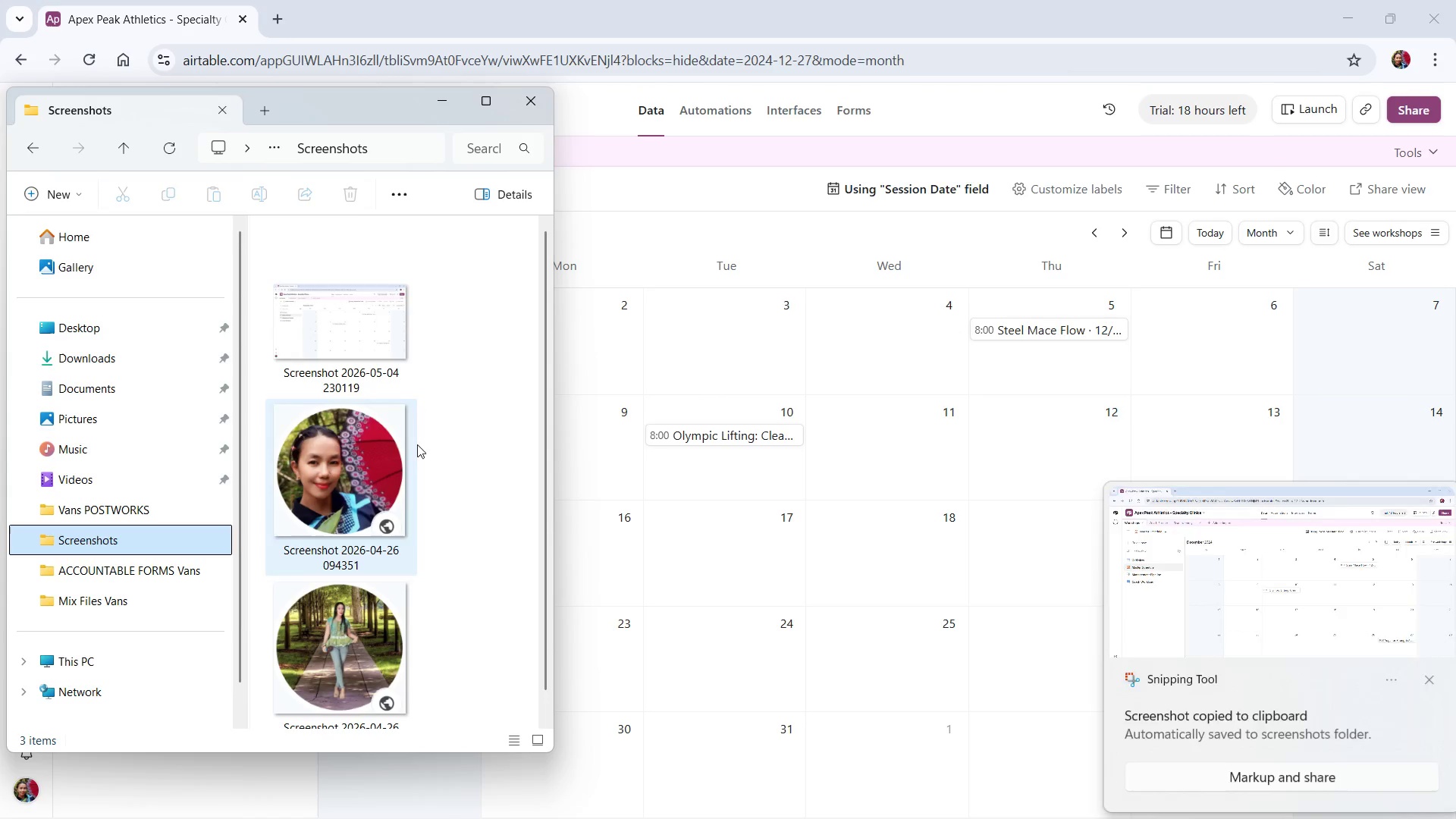 
left_click([382, 388])
 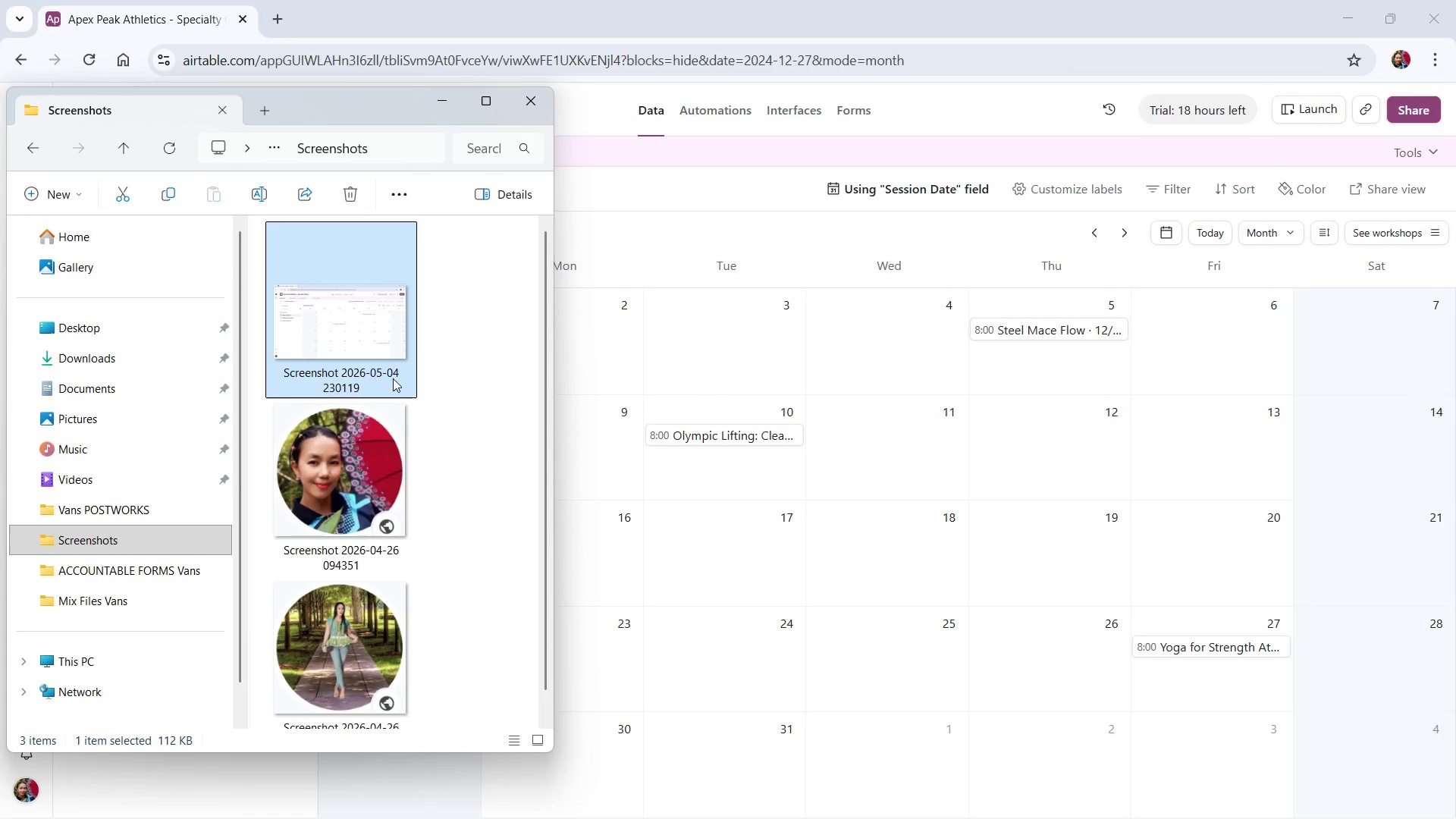 
left_click([393, 378])
 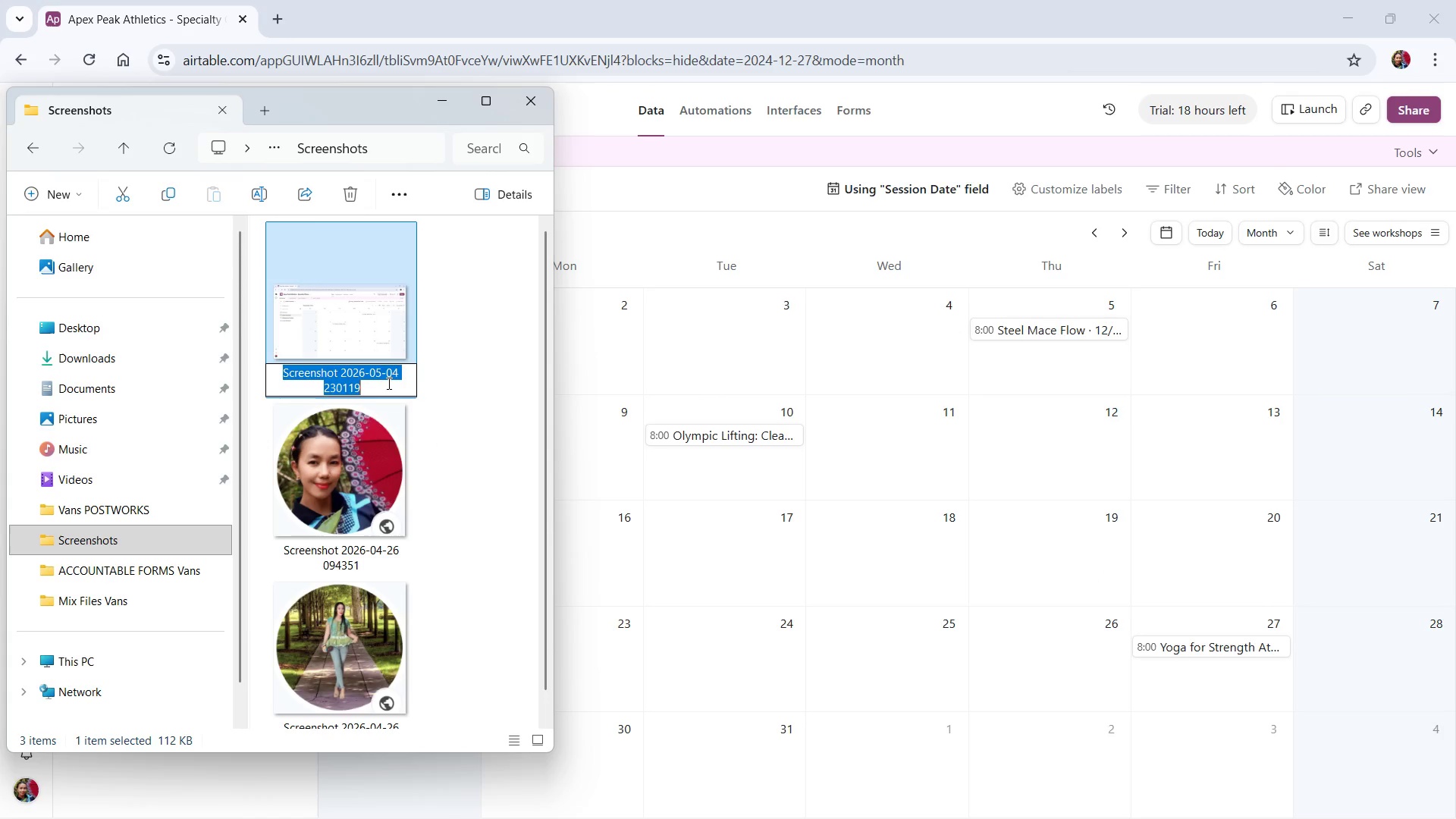 
left_click_drag(start_coordinate=[385, 384], to_coordinate=[339, 372])
 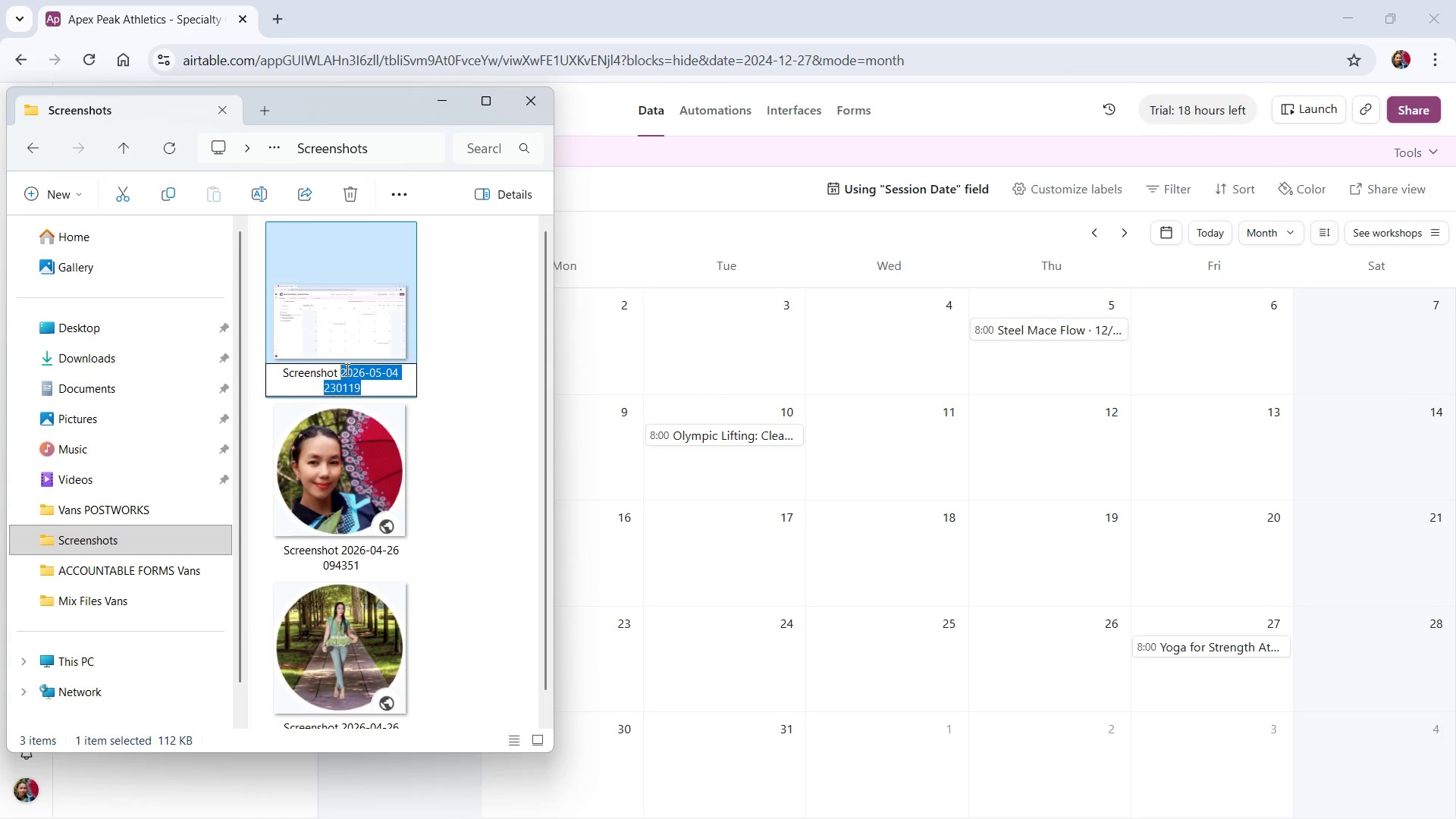 
key(Alt+Tab)
 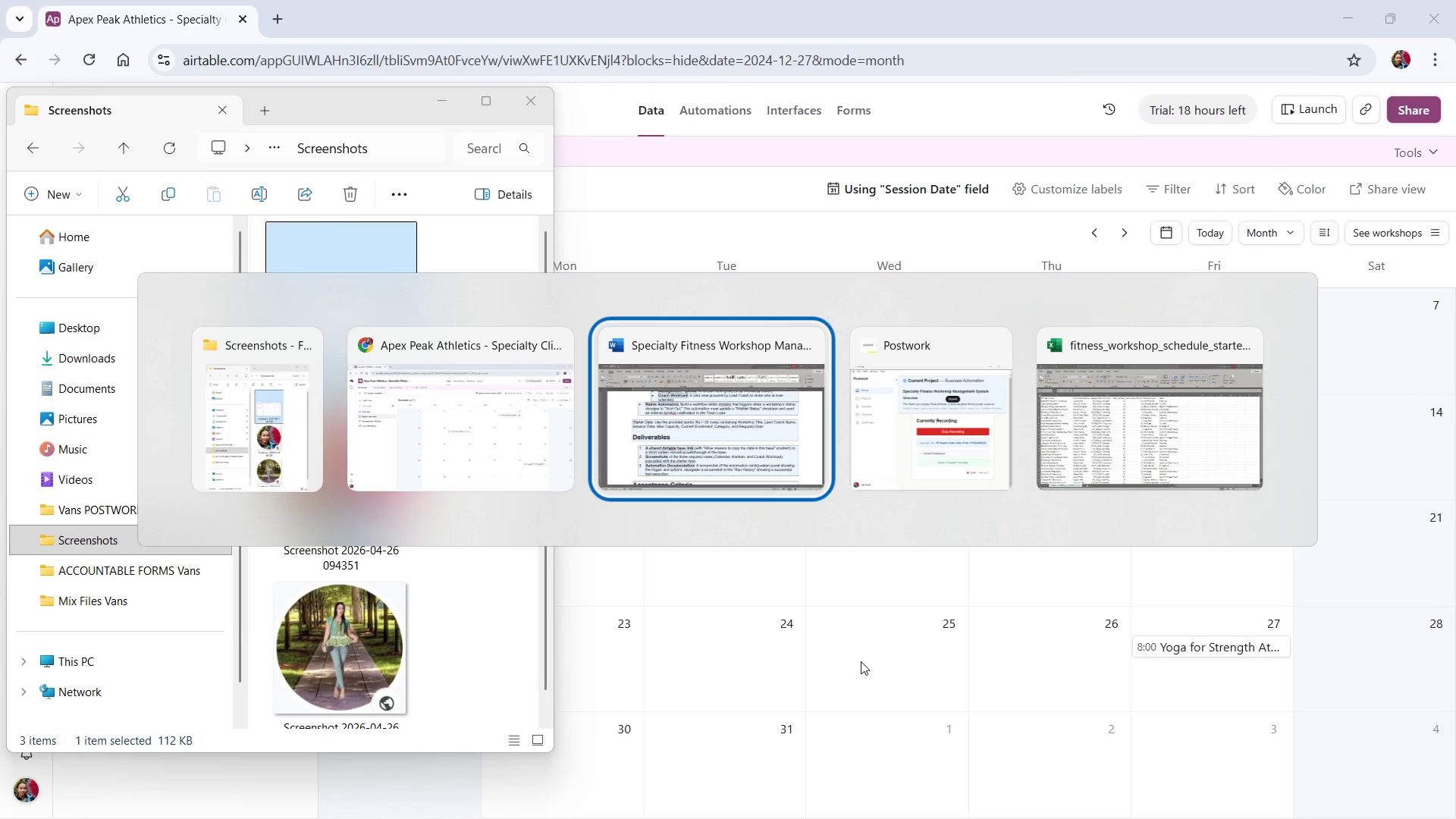 
key(Alt+Tab)
 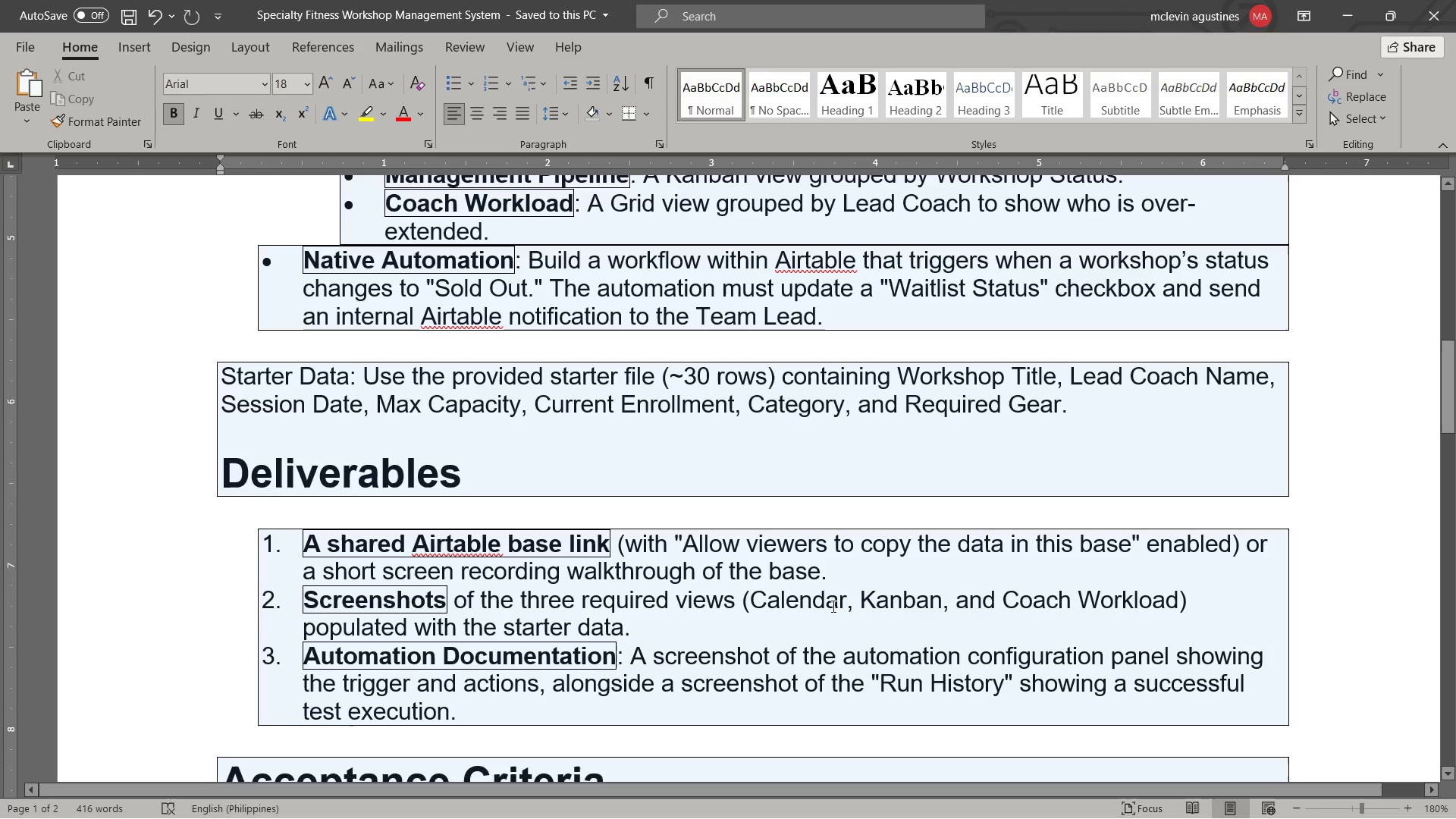 
wait(5.33)
 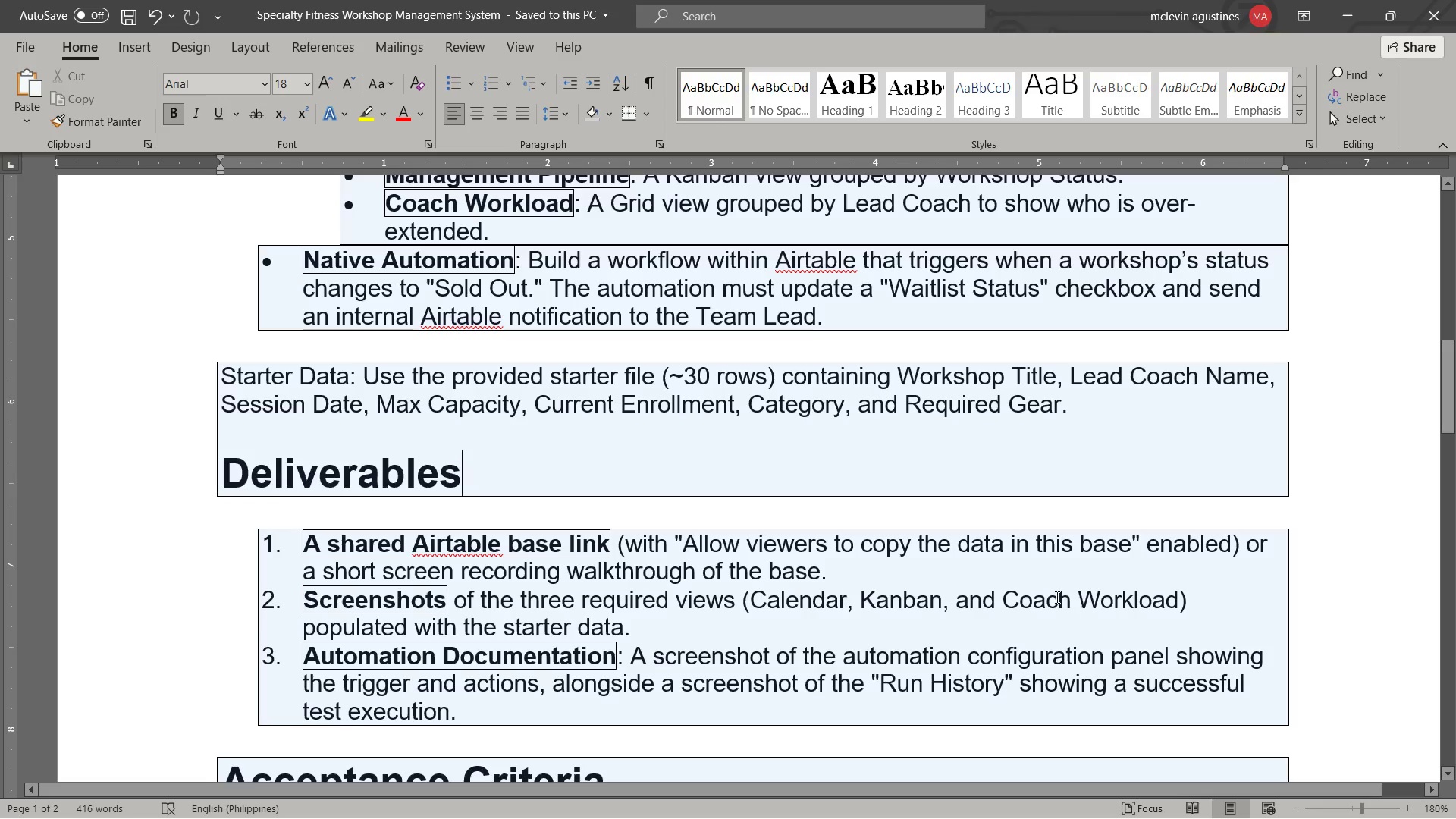 
key(Alt+Tab)
 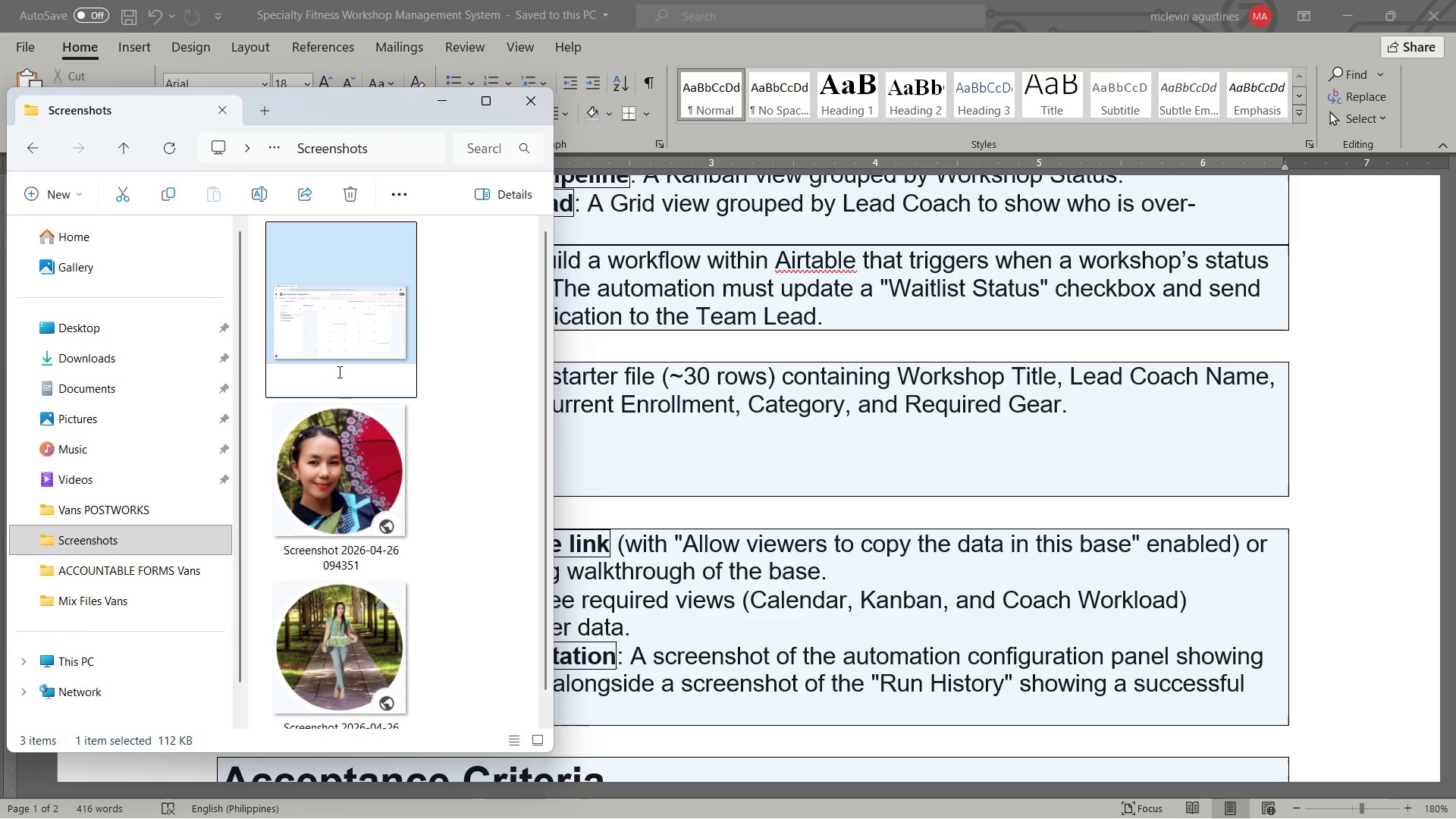 
left_click_drag(start_coordinate=[343, 375], to_coordinate=[364, 388])
 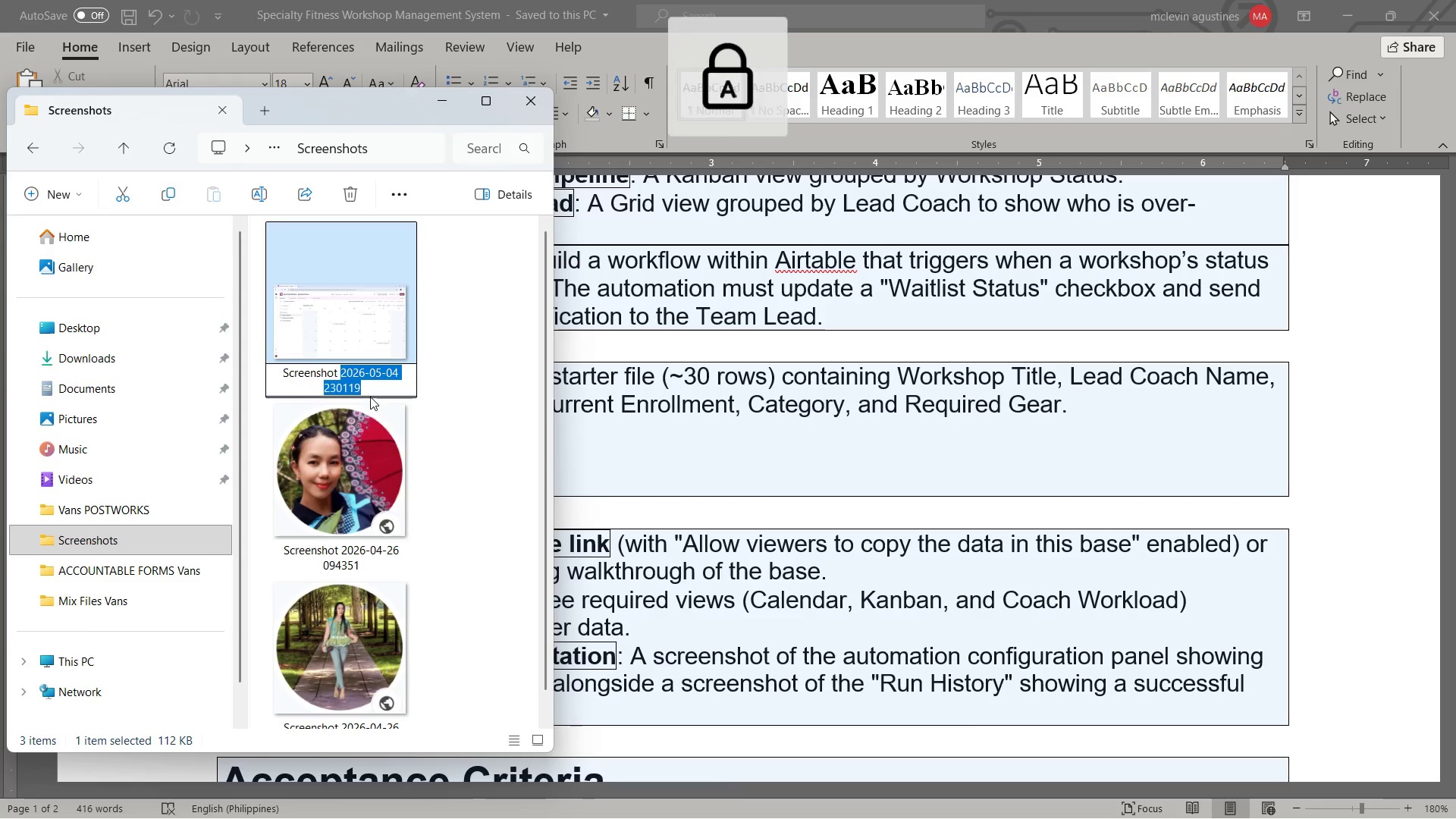 
type(CALENDAR VIEW)
 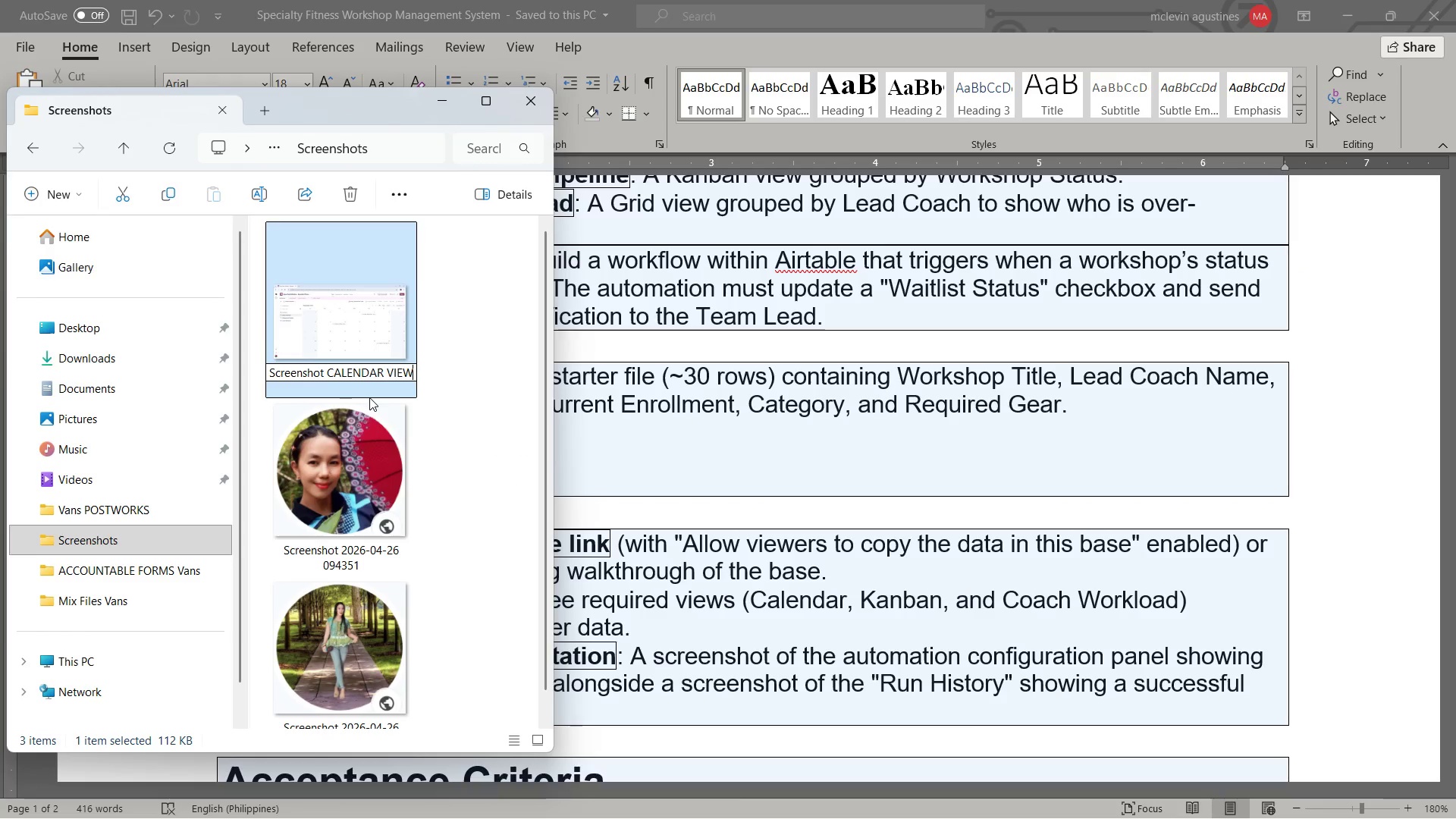 
key(Enter)
 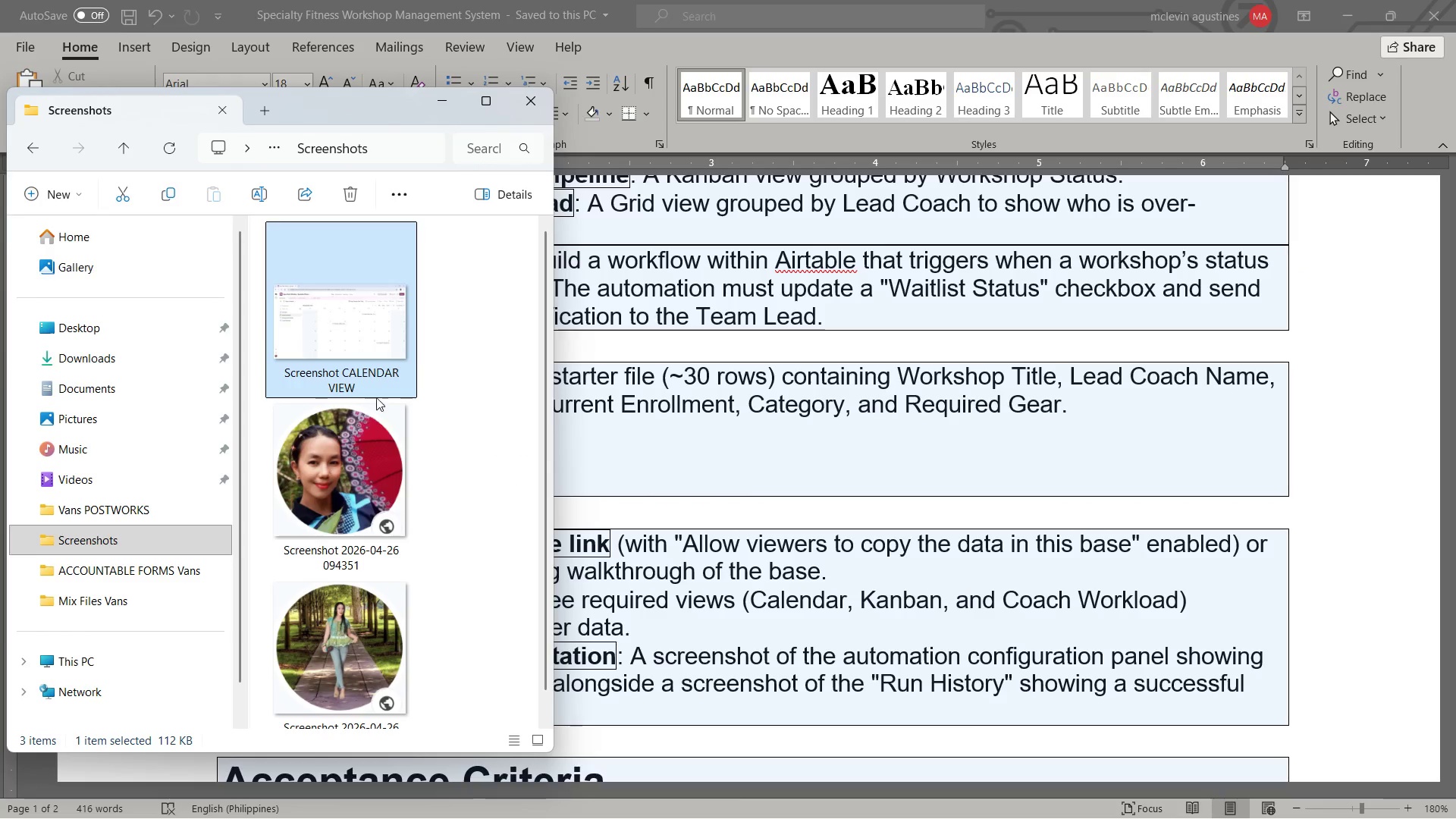 
key(Alt+Tab)
 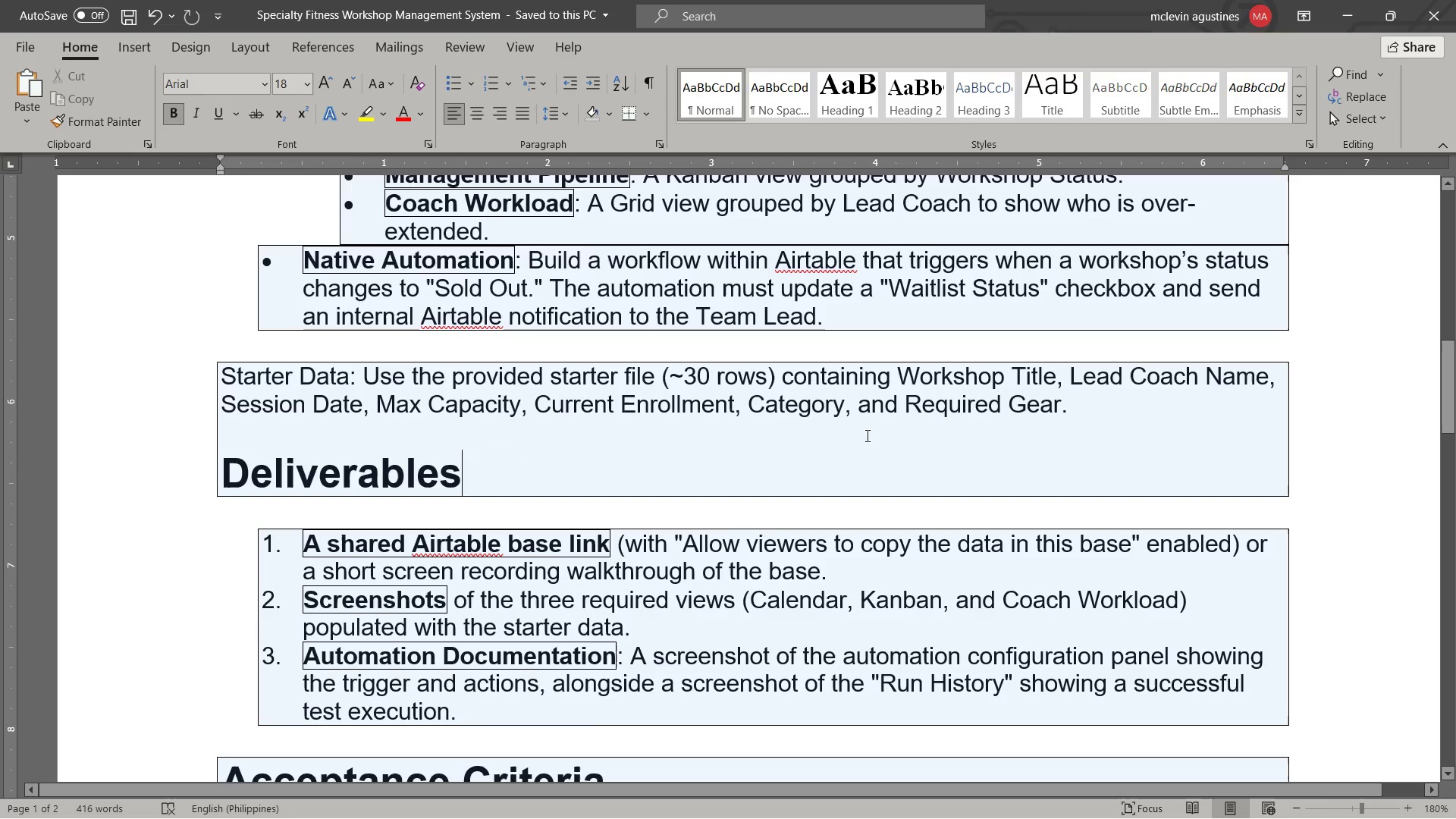 
key(Alt+Tab)
 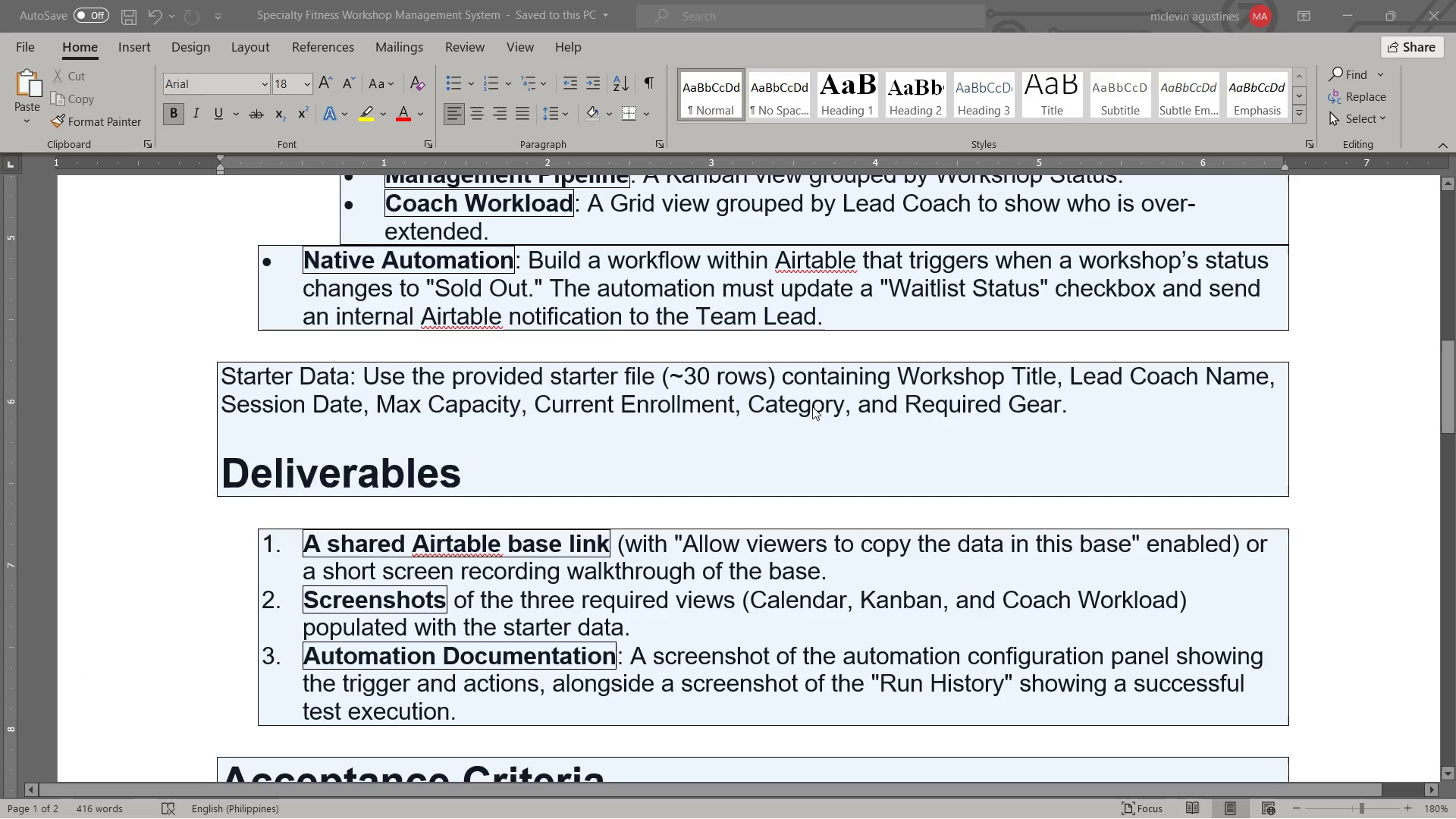 
key(Alt+Tab)
 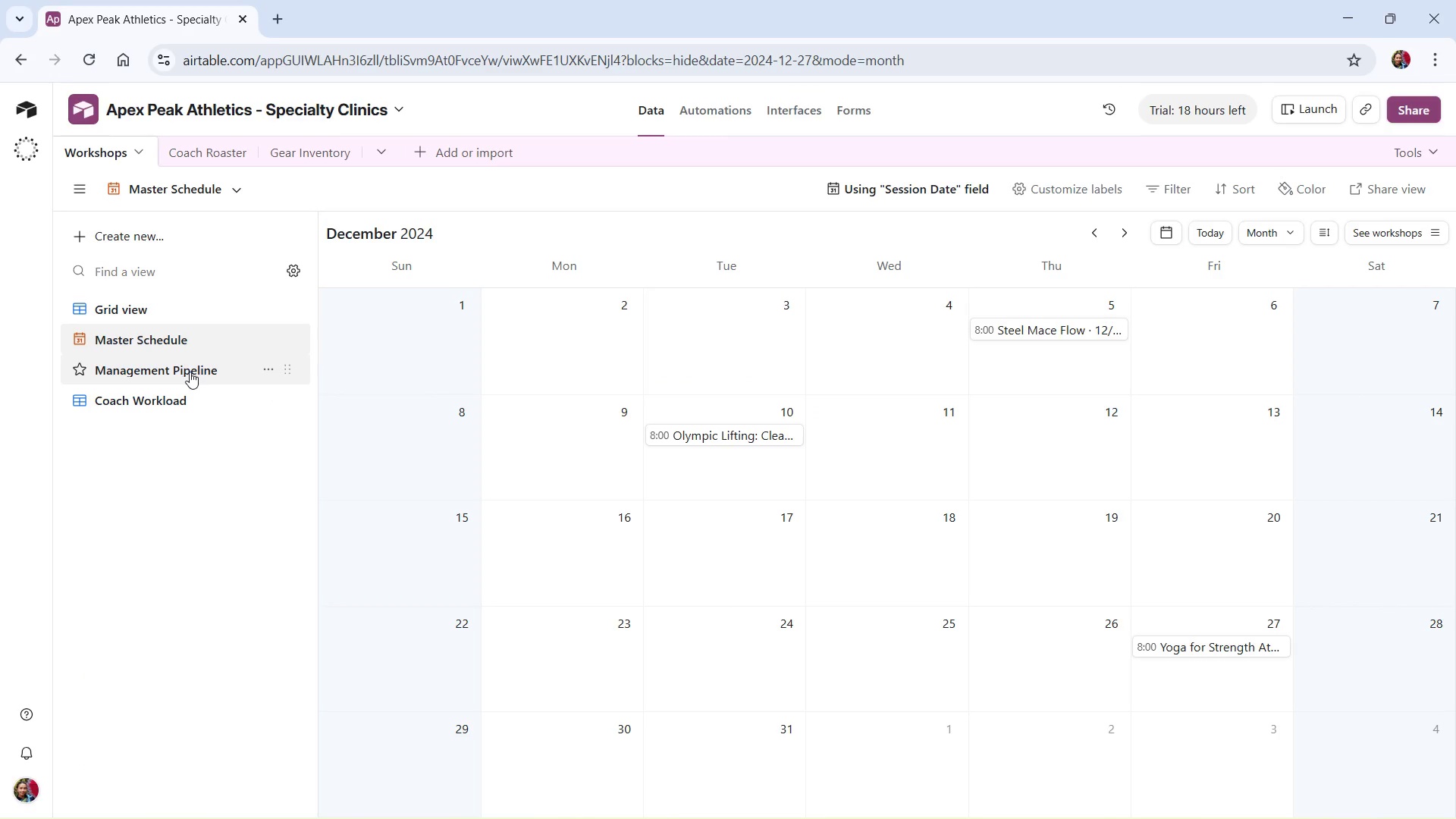 
left_click([188, 372])
 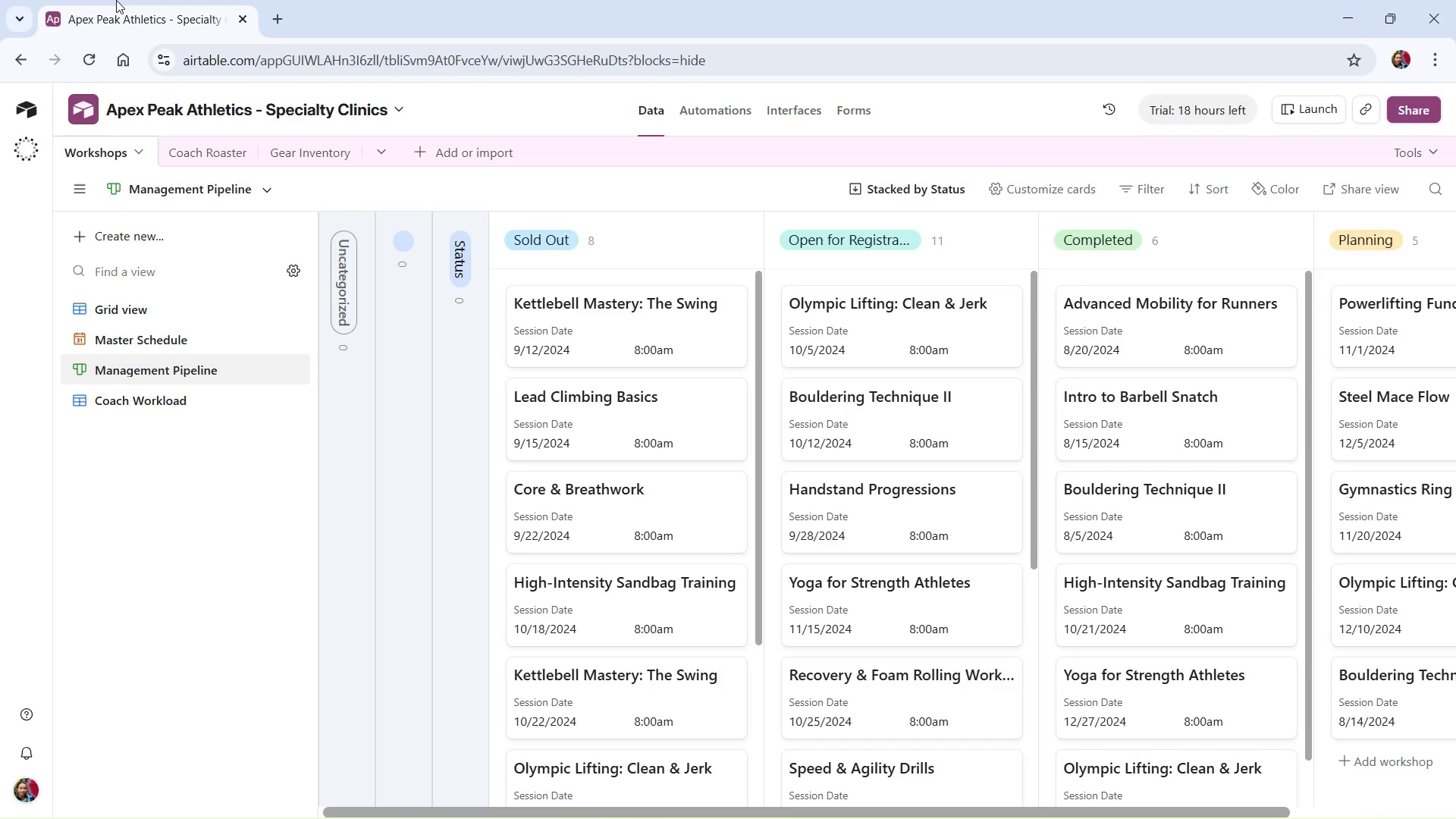 
key(PrintScreen)
 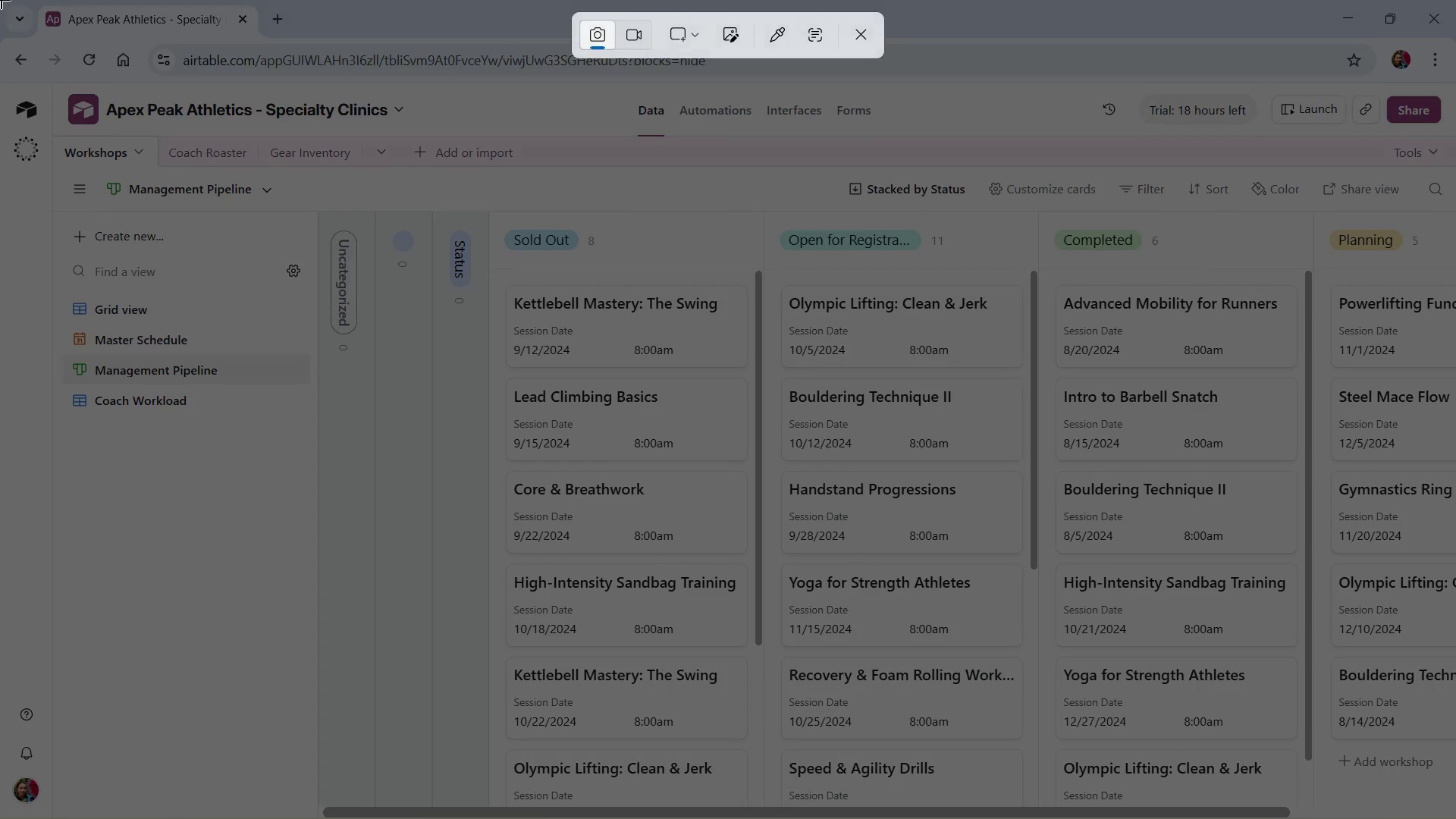 
left_click_drag(start_coordinate=[0, 0], to_coordinate=[1455, 818])
 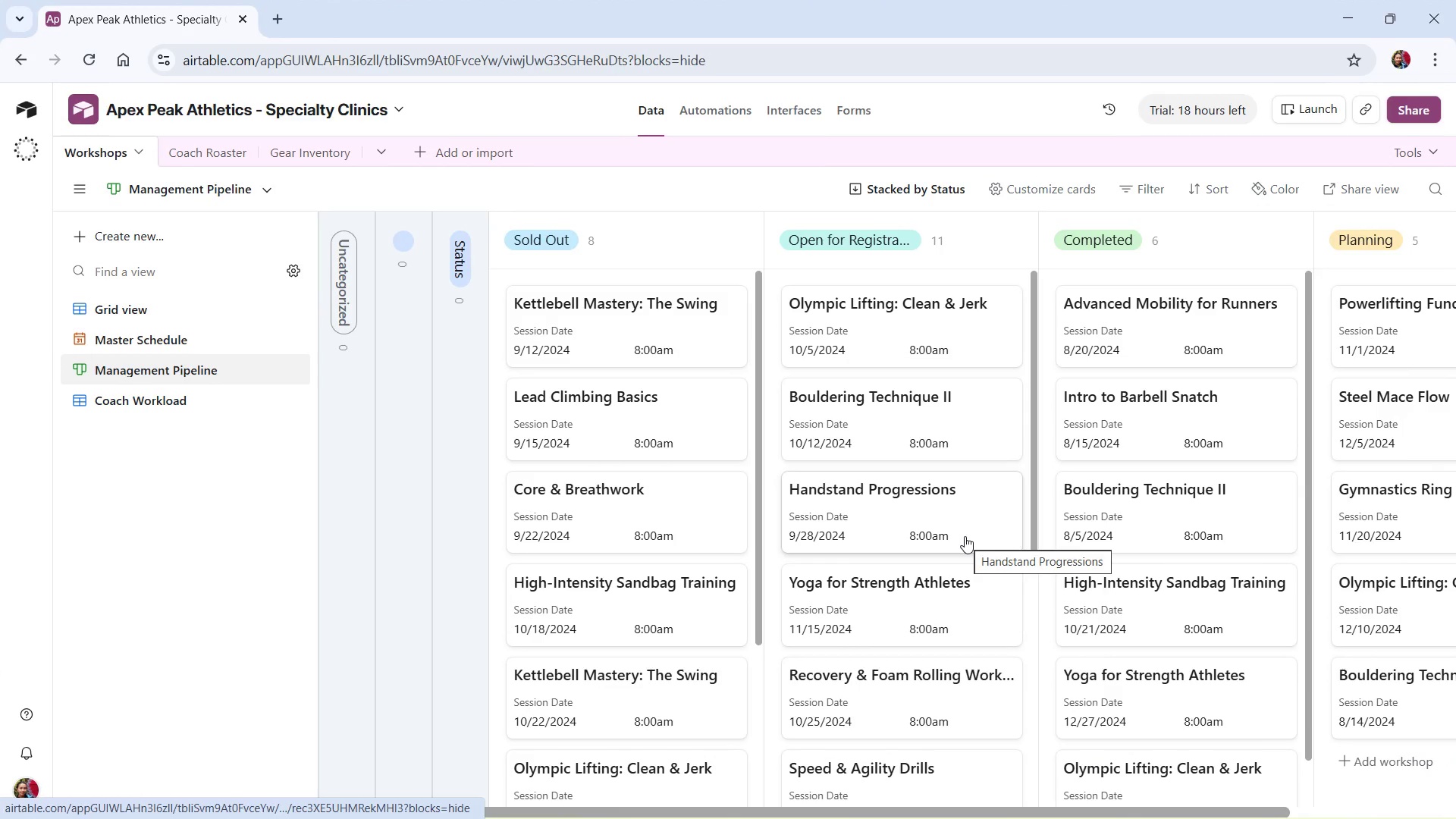 
key(Alt+Tab)
 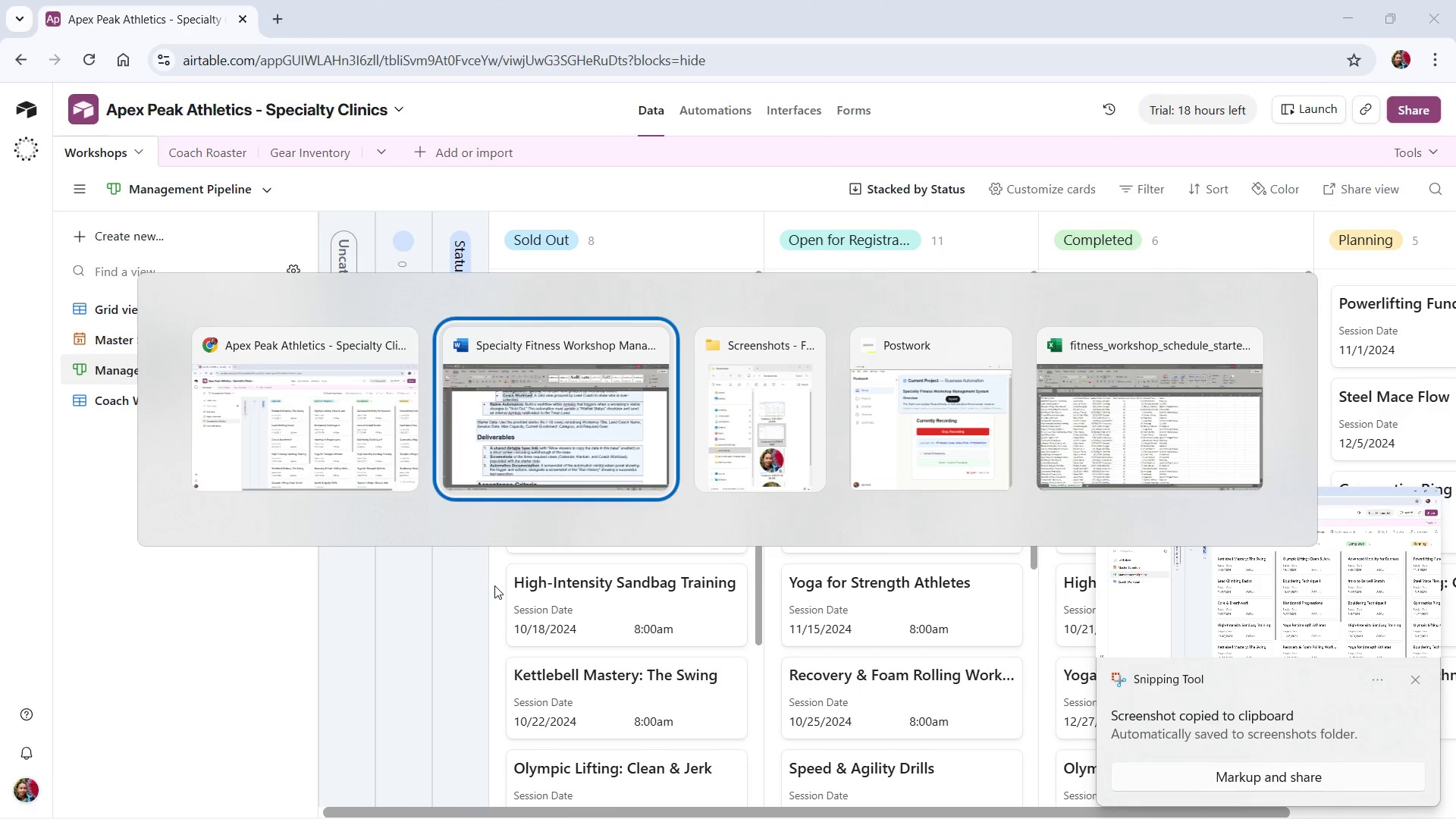 
key(Alt+Tab)
 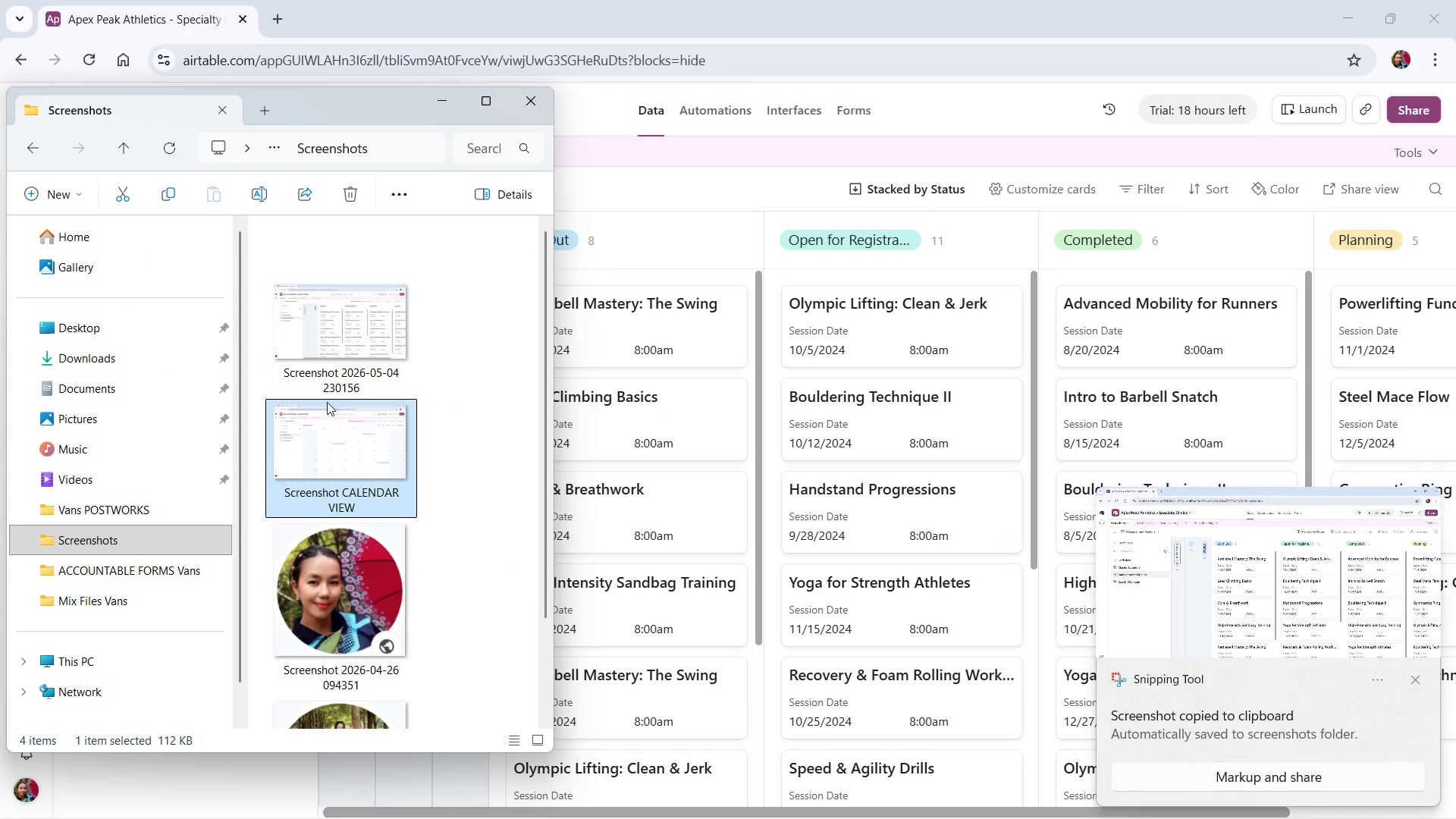 
left_click([352, 374])
 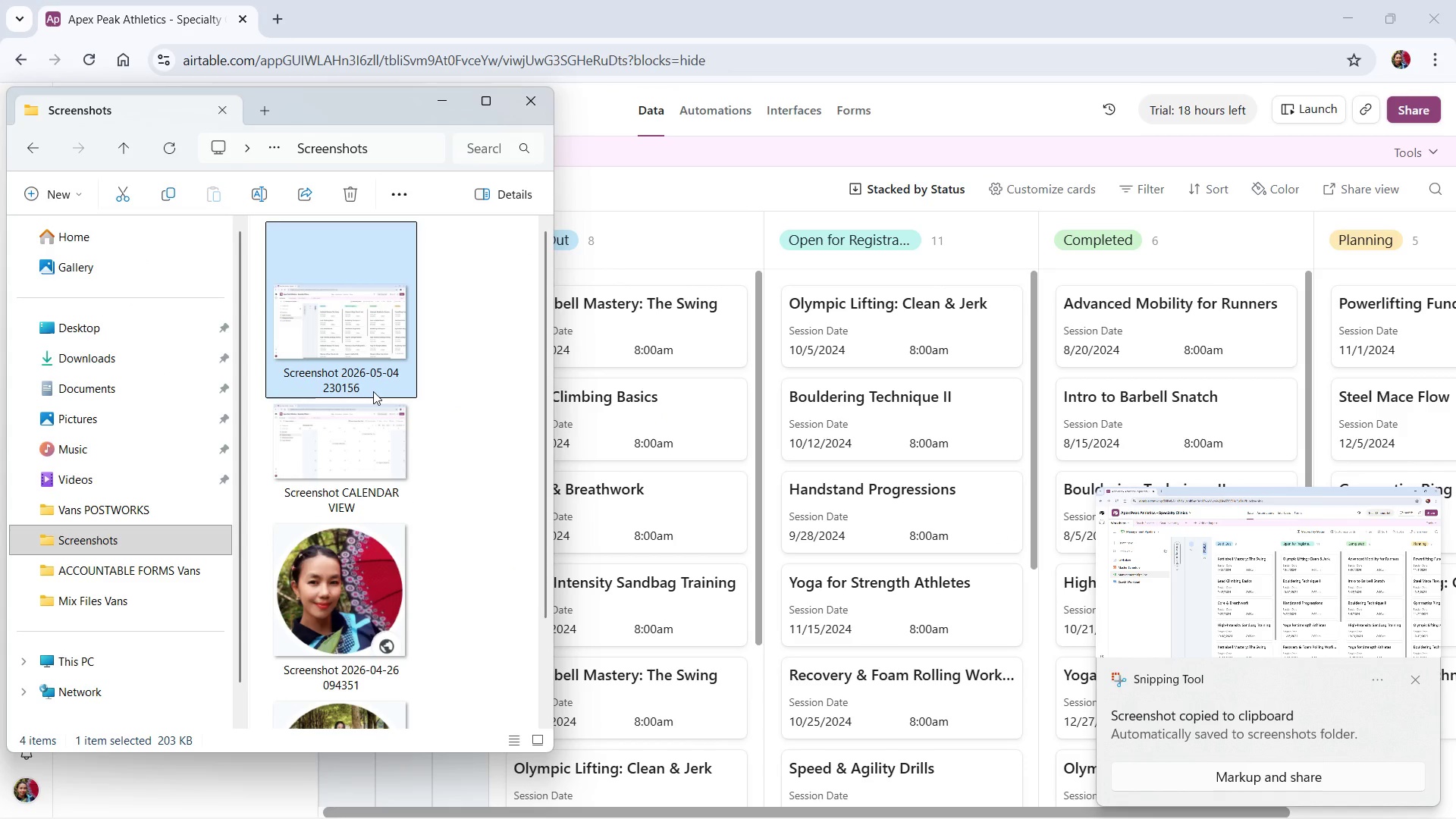 
left_click([373, 391])
 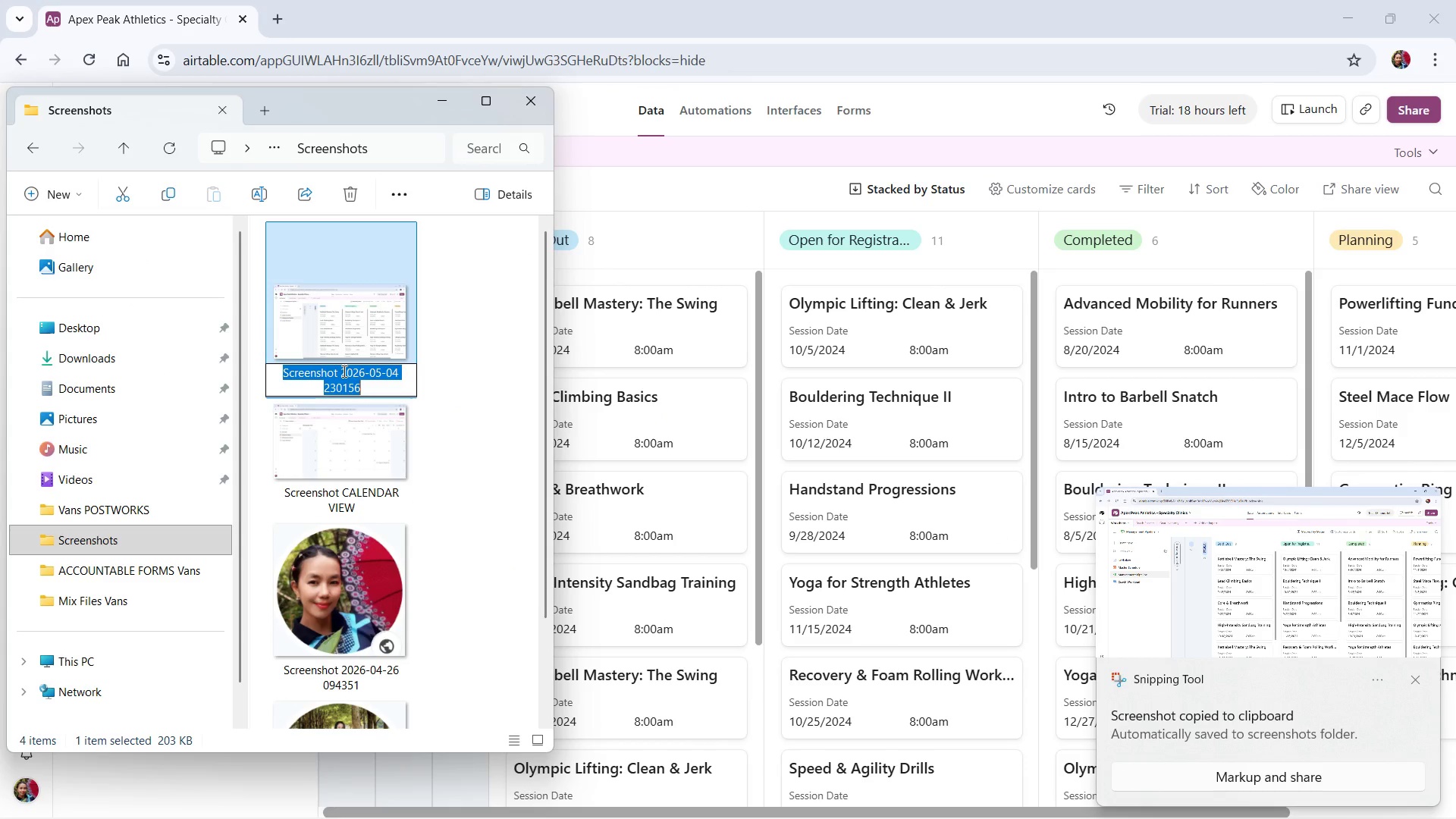 
left_click_drag(start_coordinate=[343, 371], to_coordinate=[369, 393])
 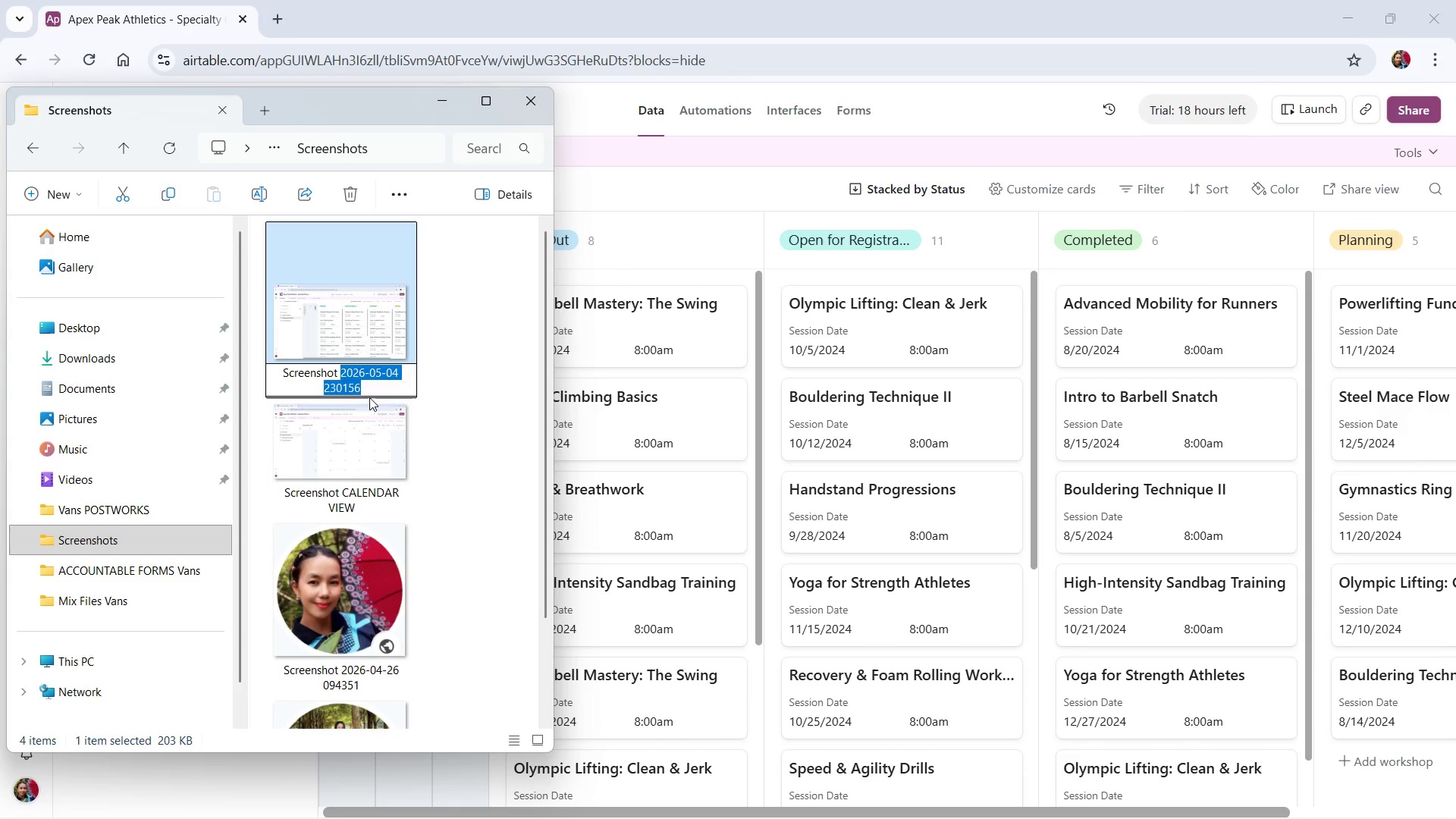 
type(KANBAN VIEW)
 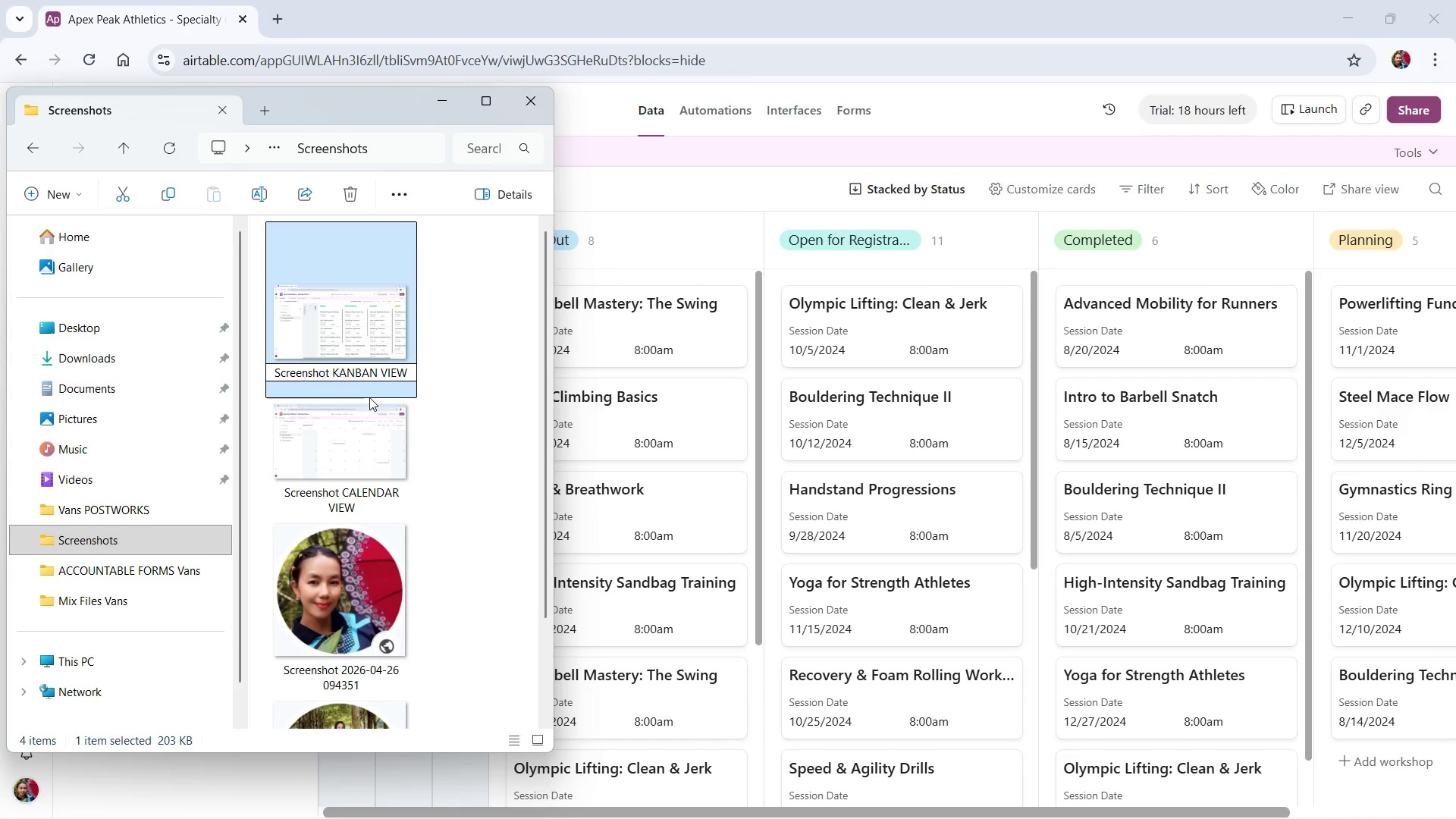 
key(Enter)
 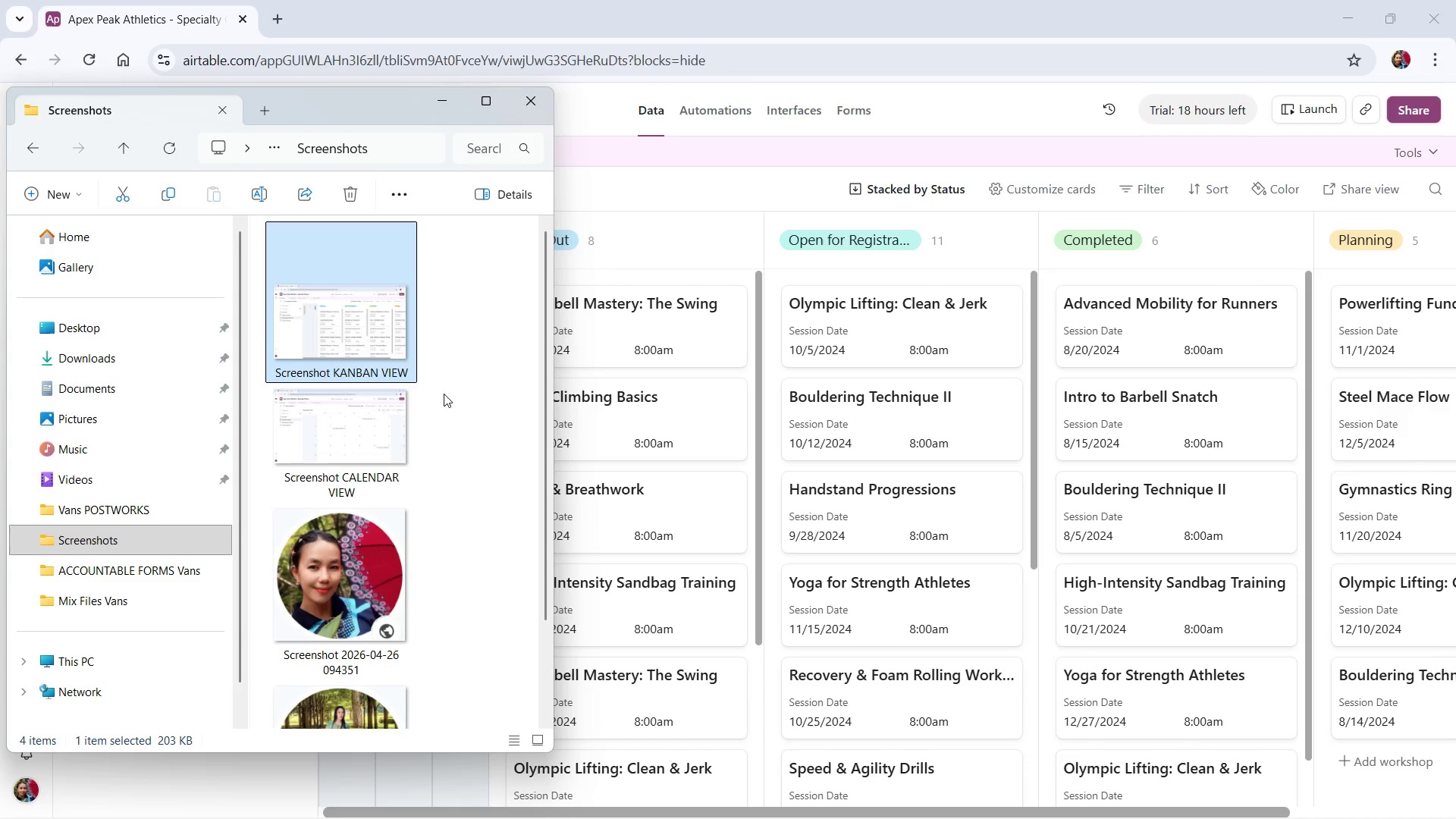 
key(Alt+Tab)
 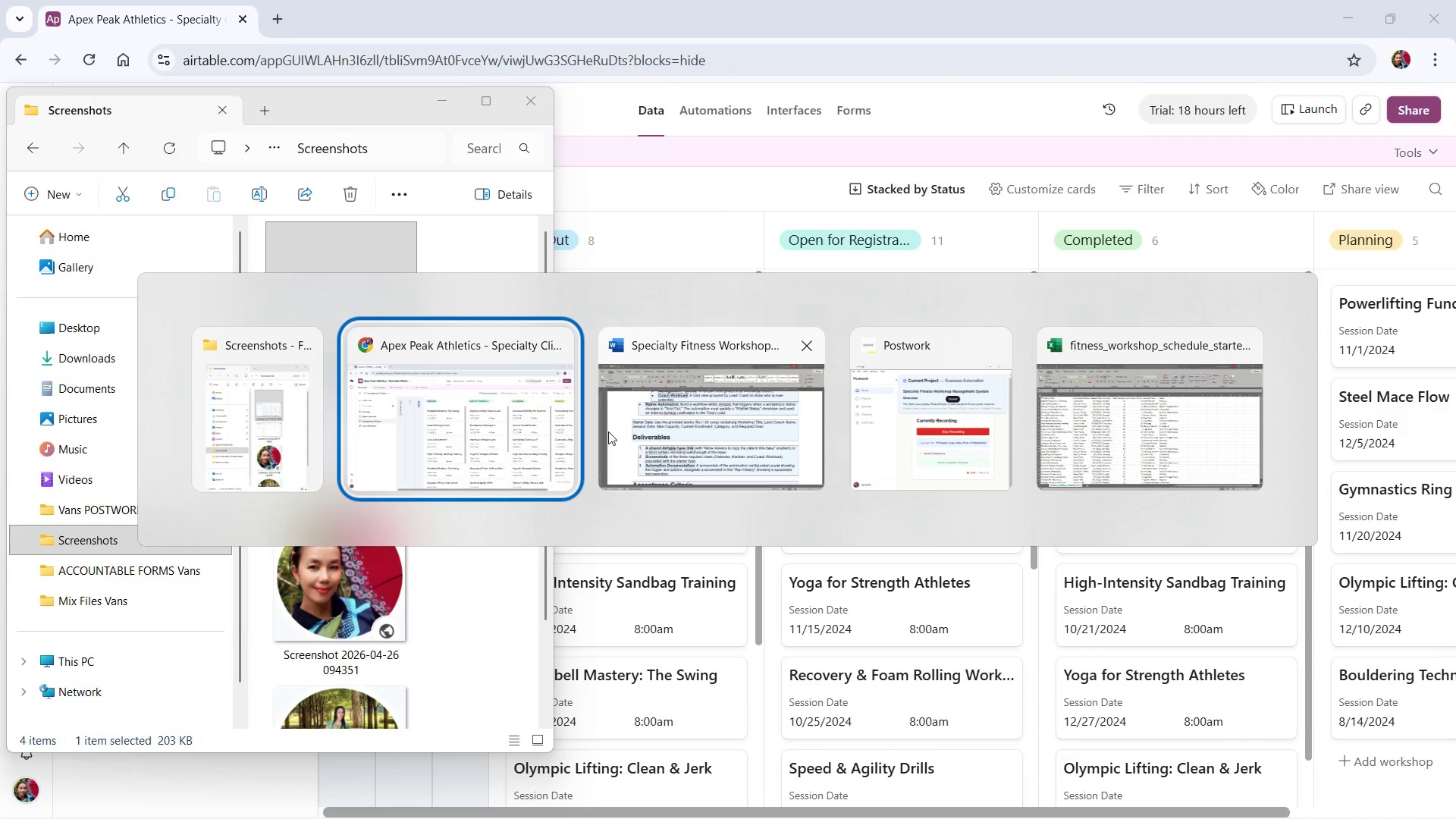 
key(Alt+Tab)
 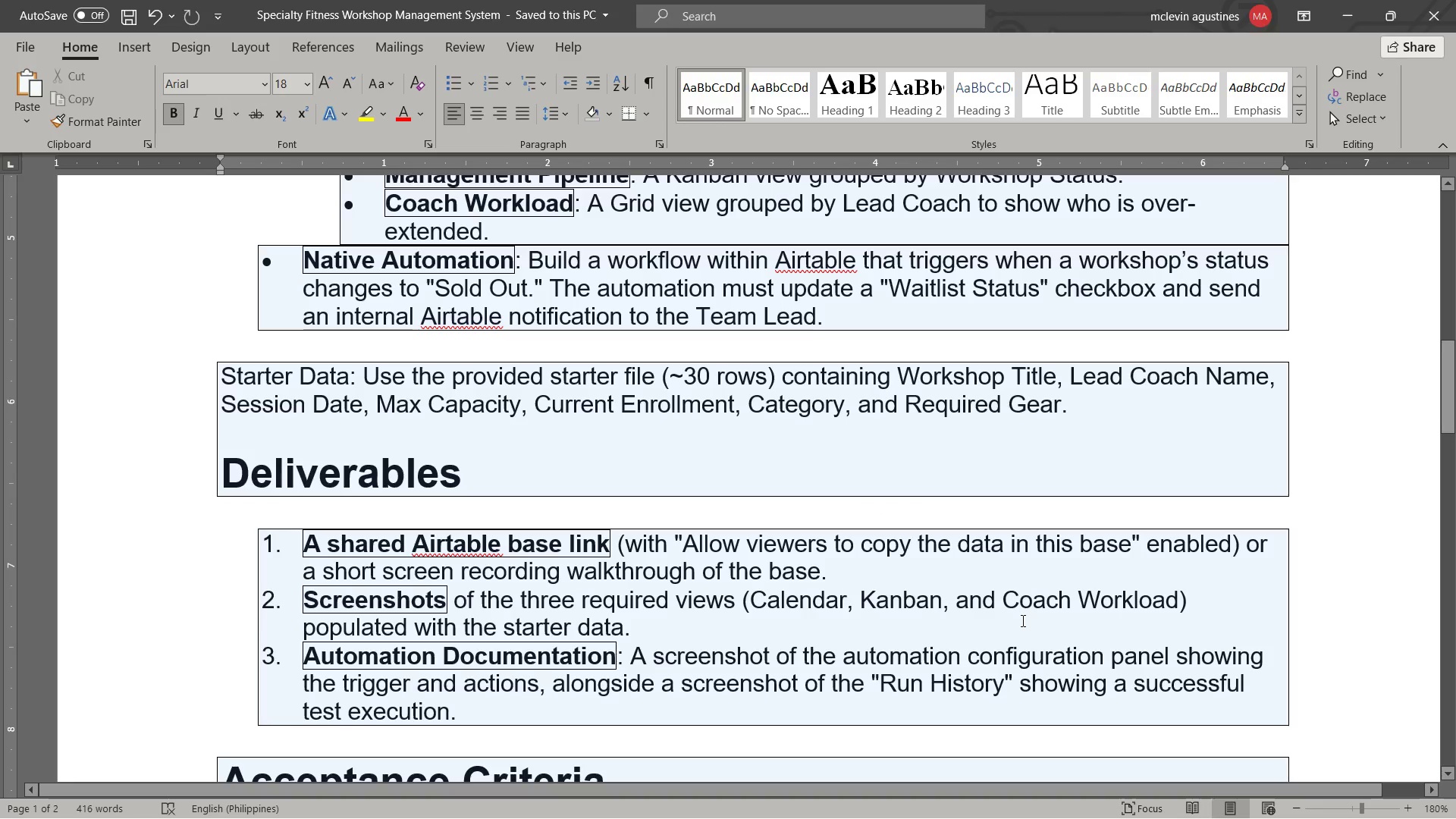 
key(Alt+Tab)
 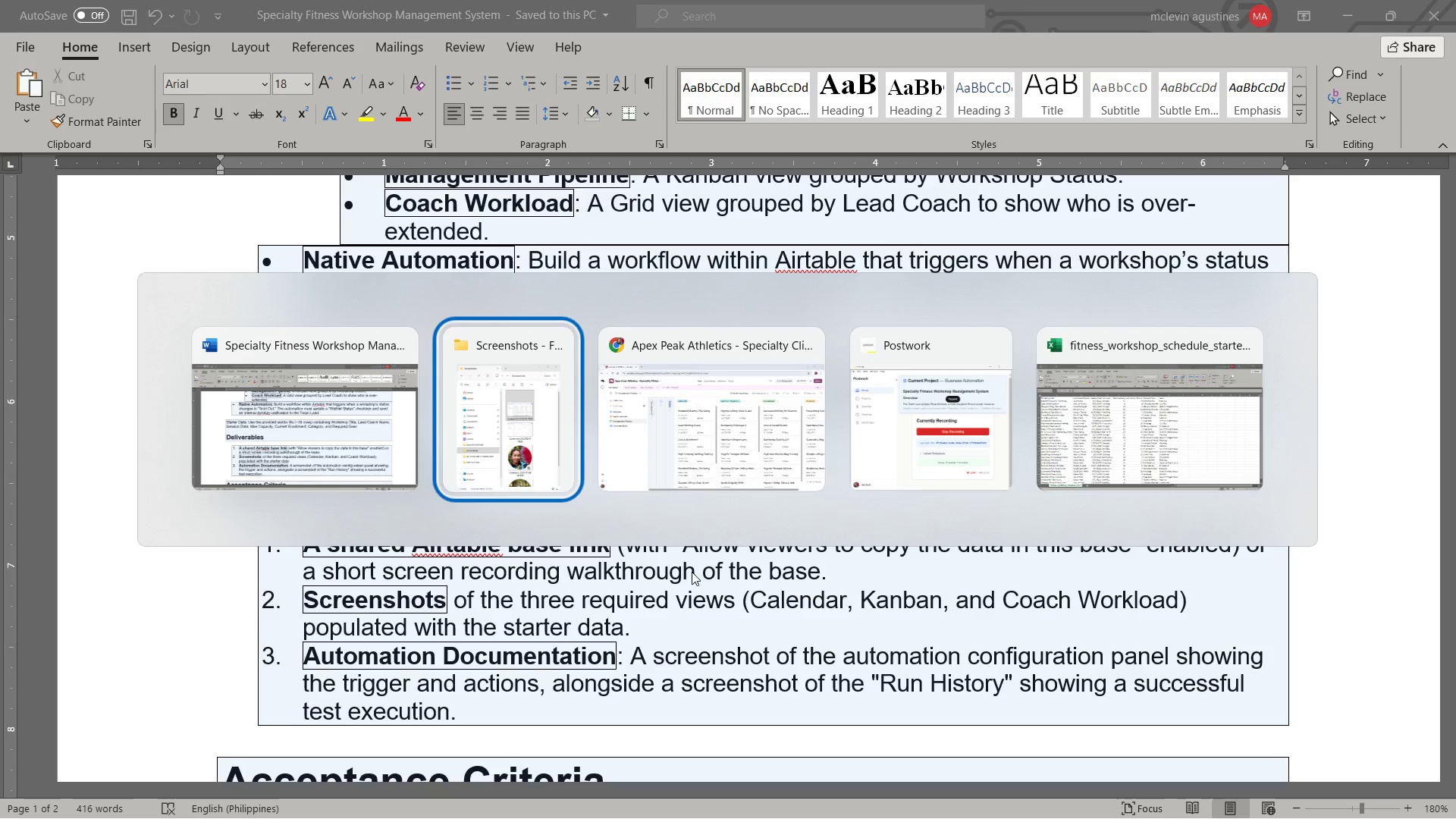 
key(Alt+Tab)
 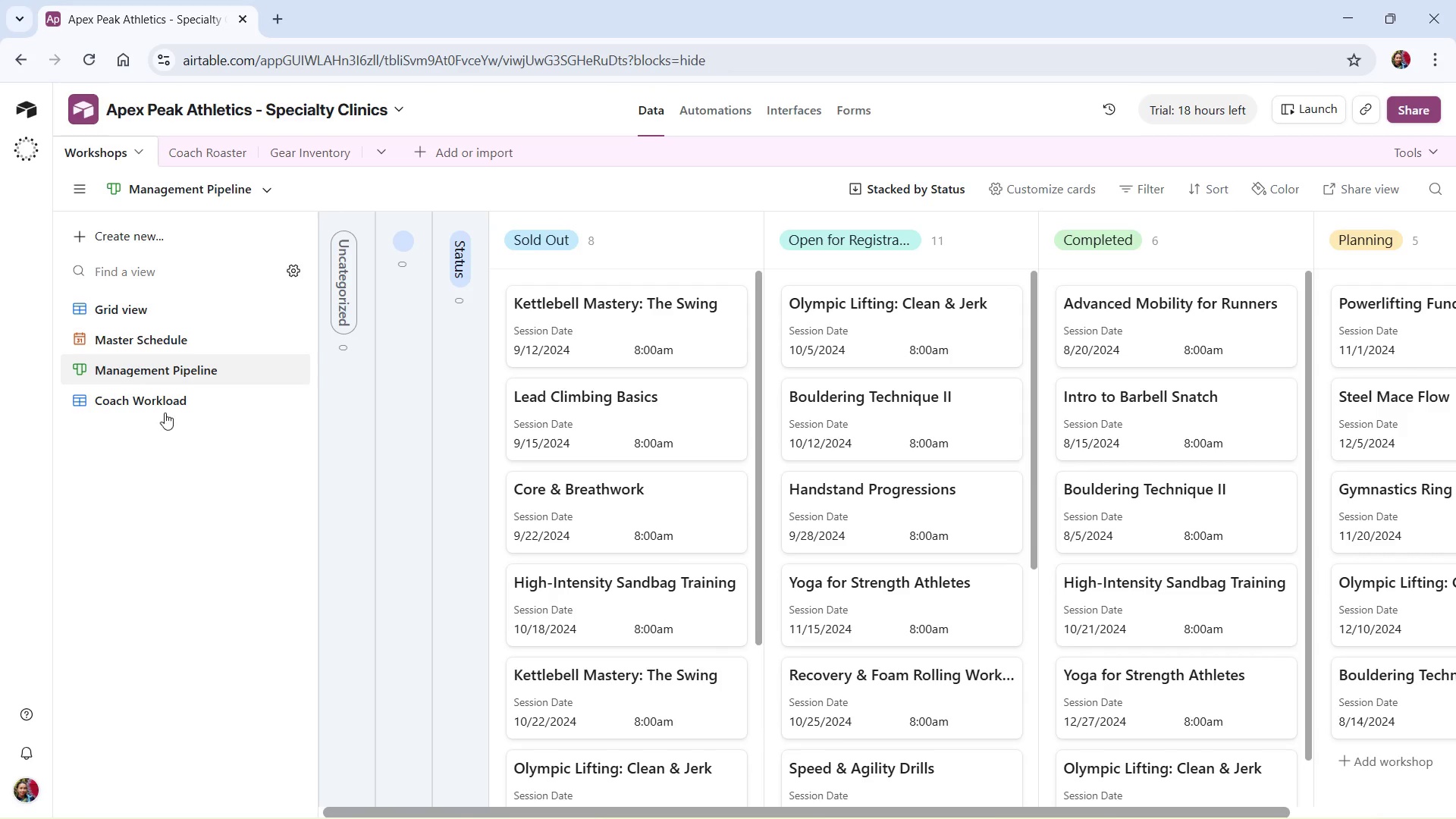 
left_click([163, 411])
 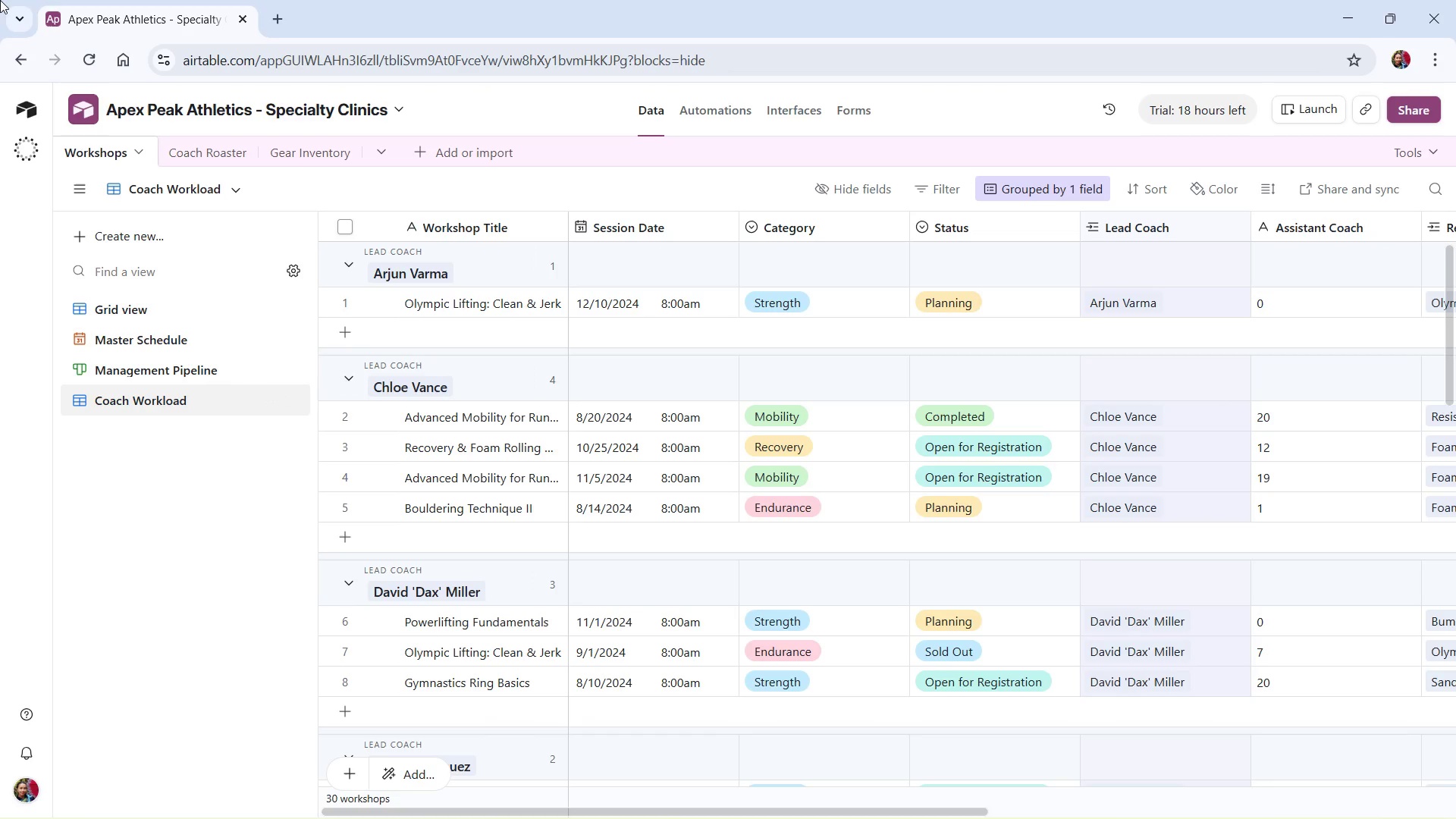 
key(PrintScreen)
 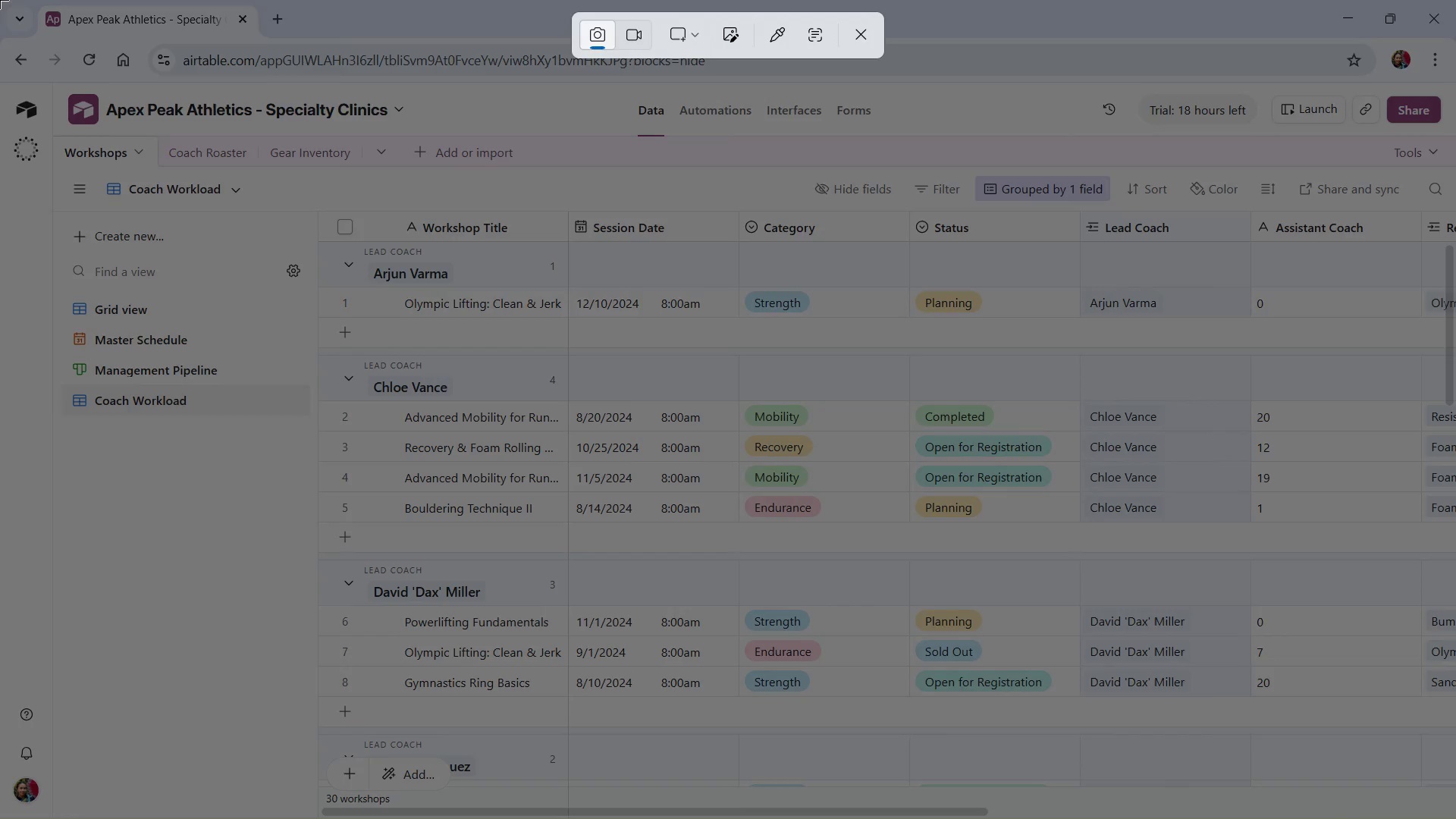 
left_click_drag(start_coordinate=[0, 0], to_coordinate=[1455, 818])
 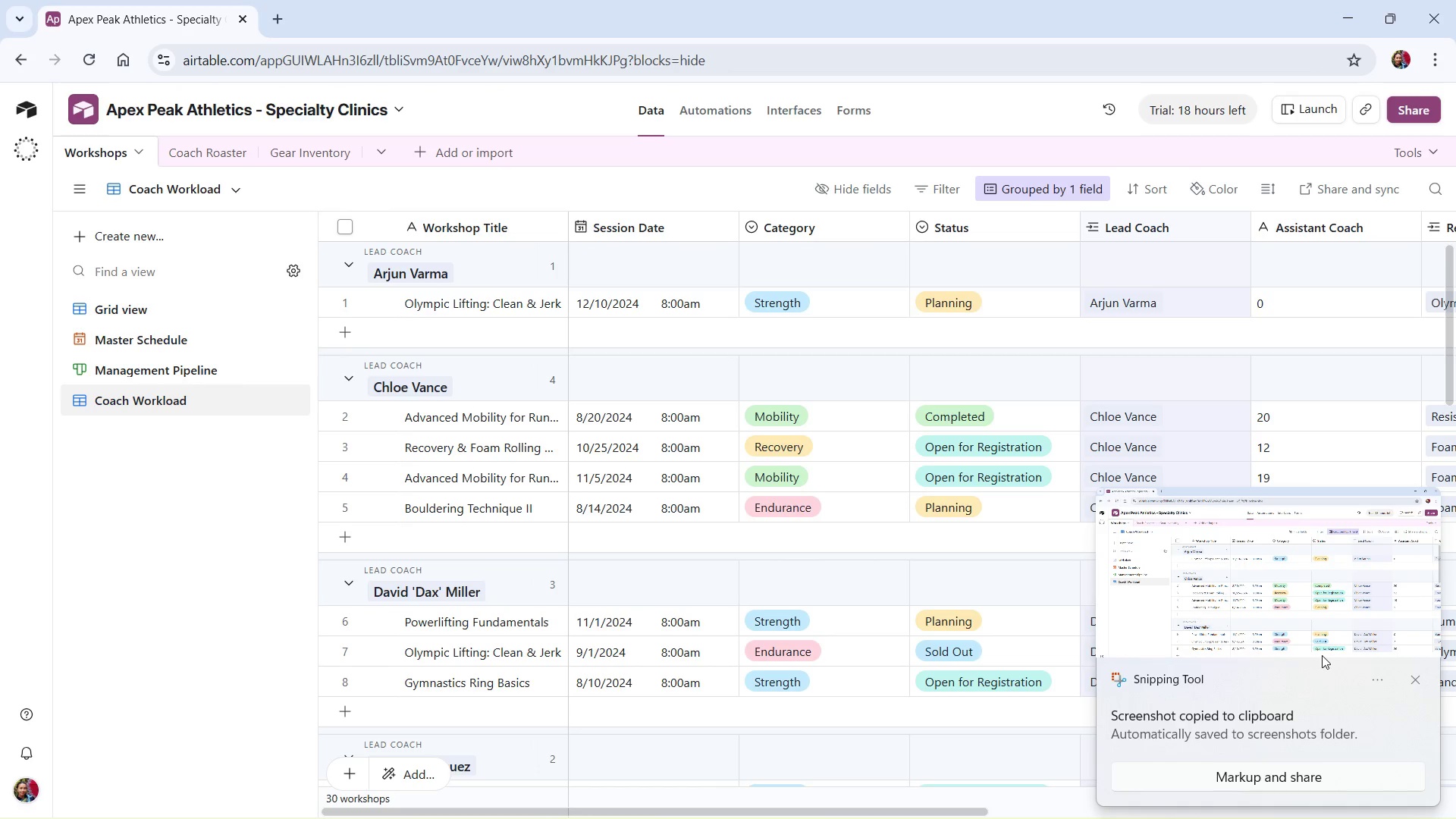 
key(Alt+Tab)
 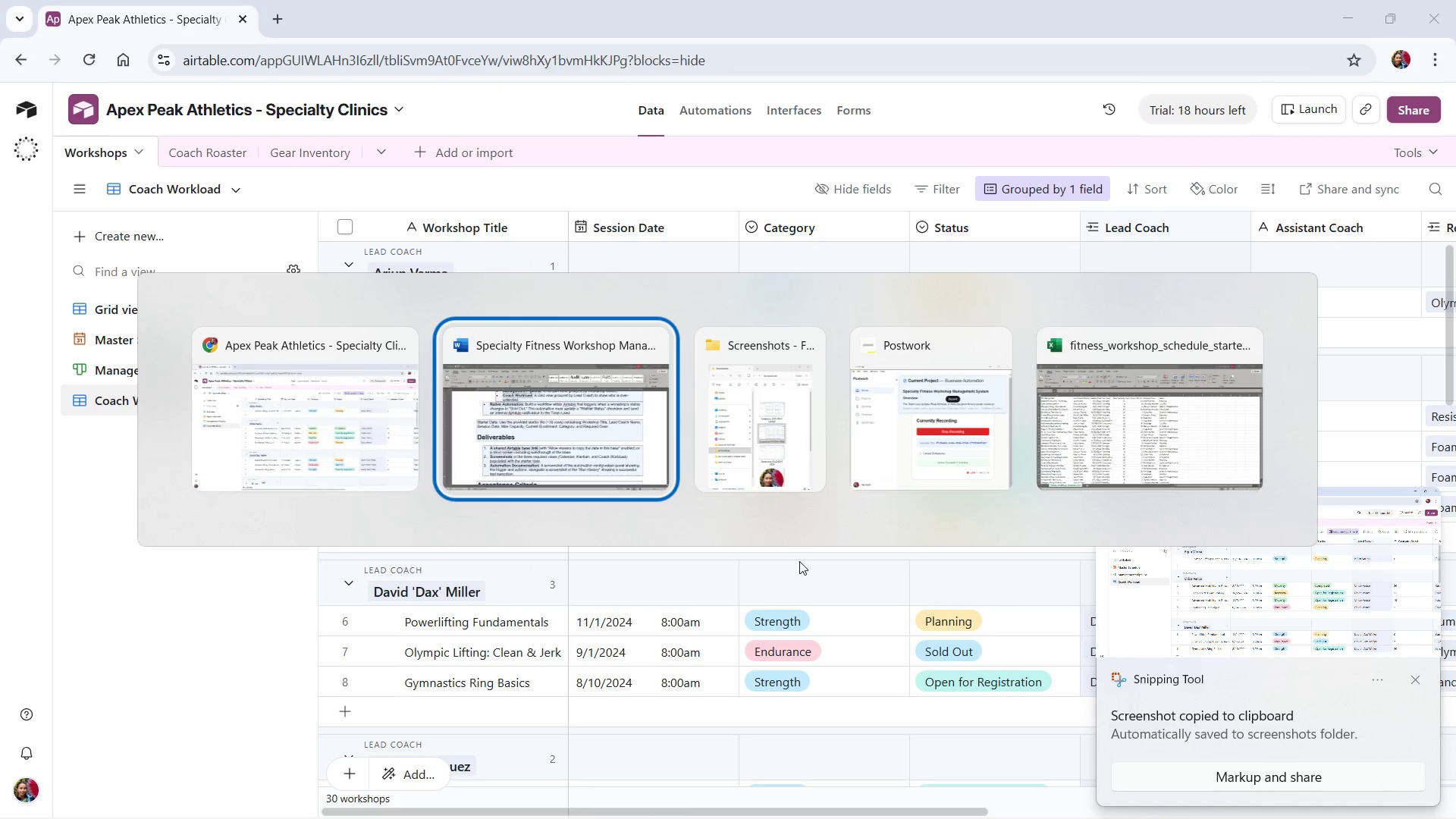 
key(Alt+Tab)
 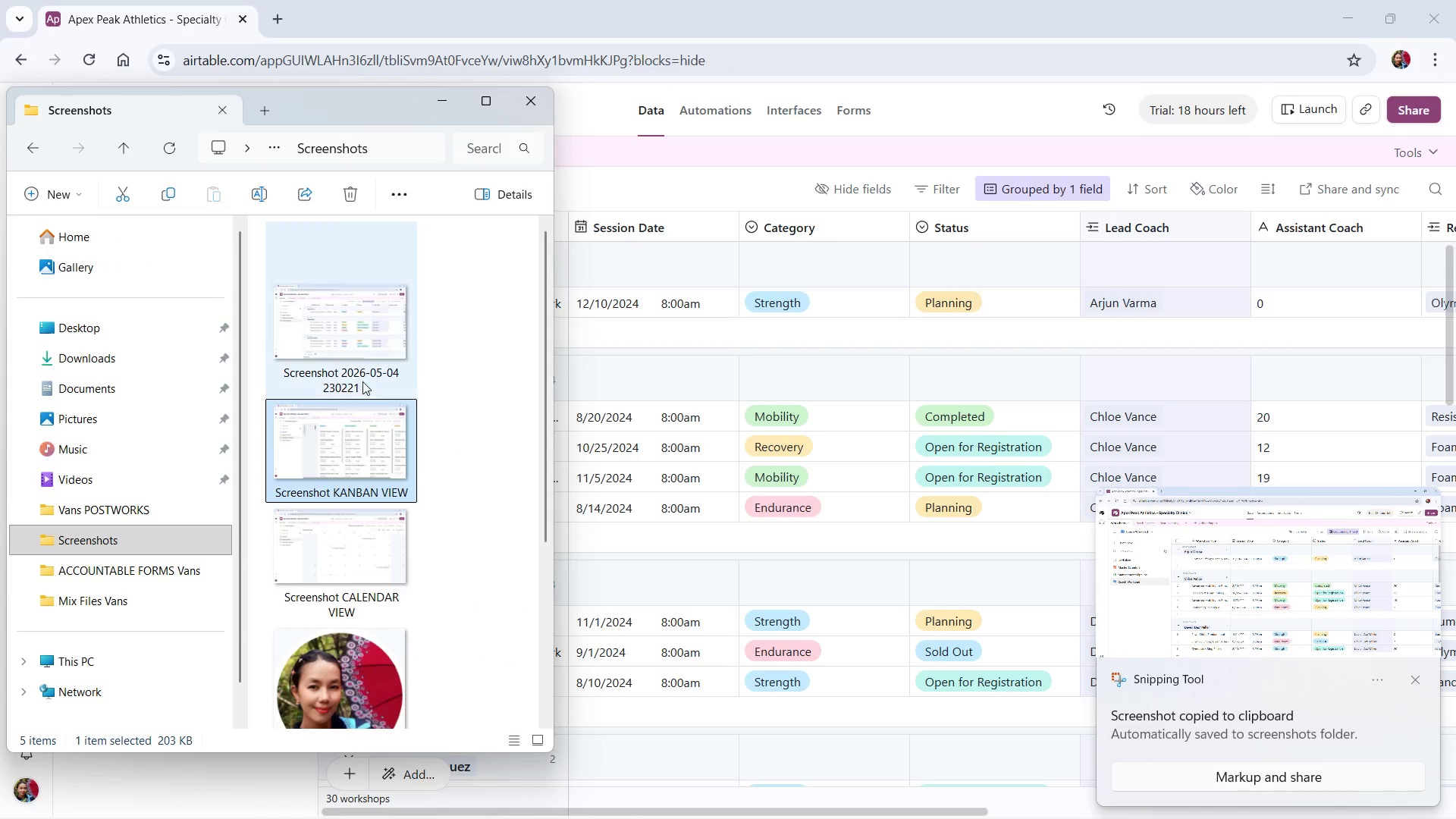 
left_click([362, 380])
 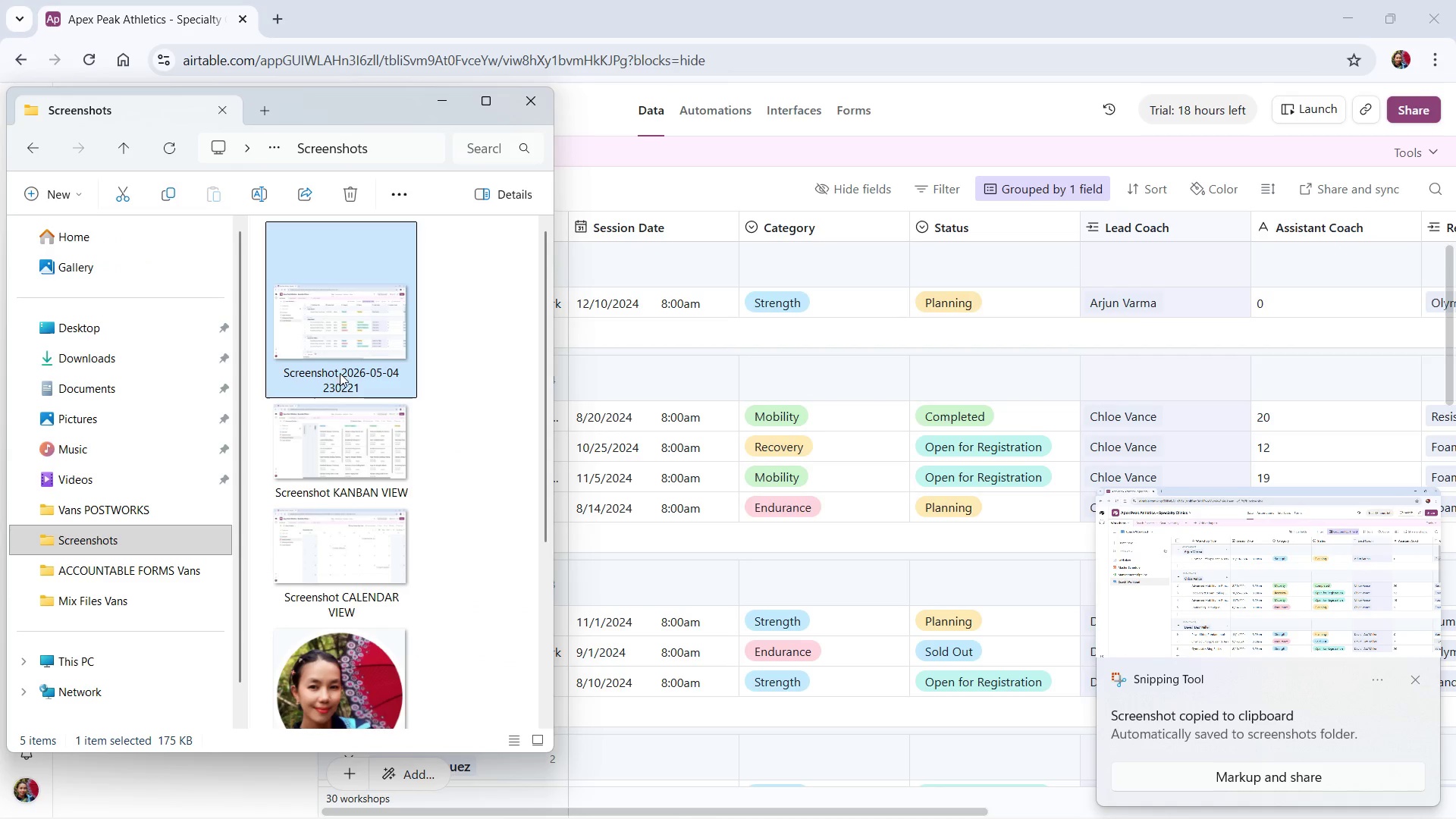 
left_click([344, 373])
 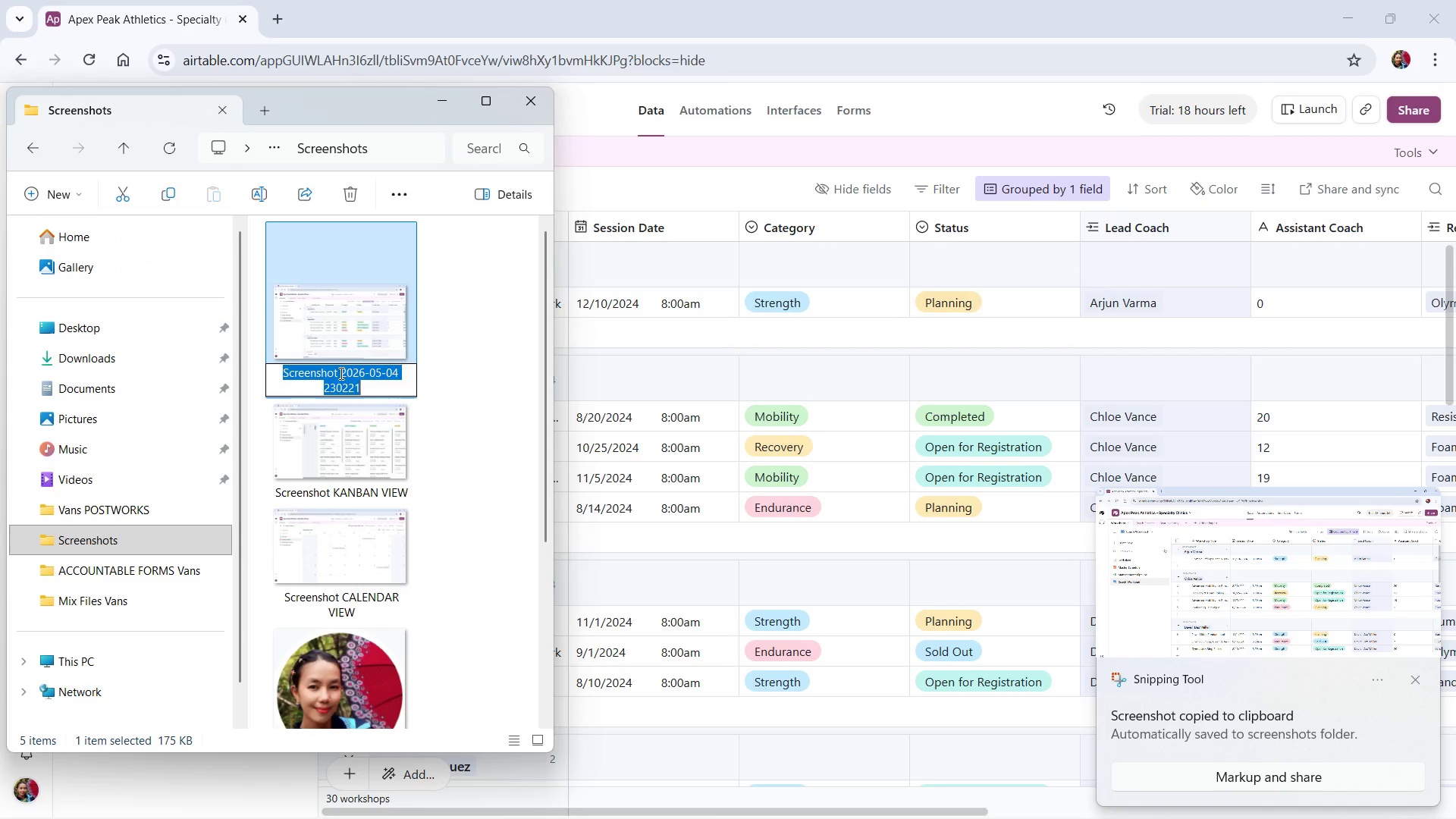 
left_click_drag(start_coordinate=[340, 373], to_coordinate=[370, 388])
 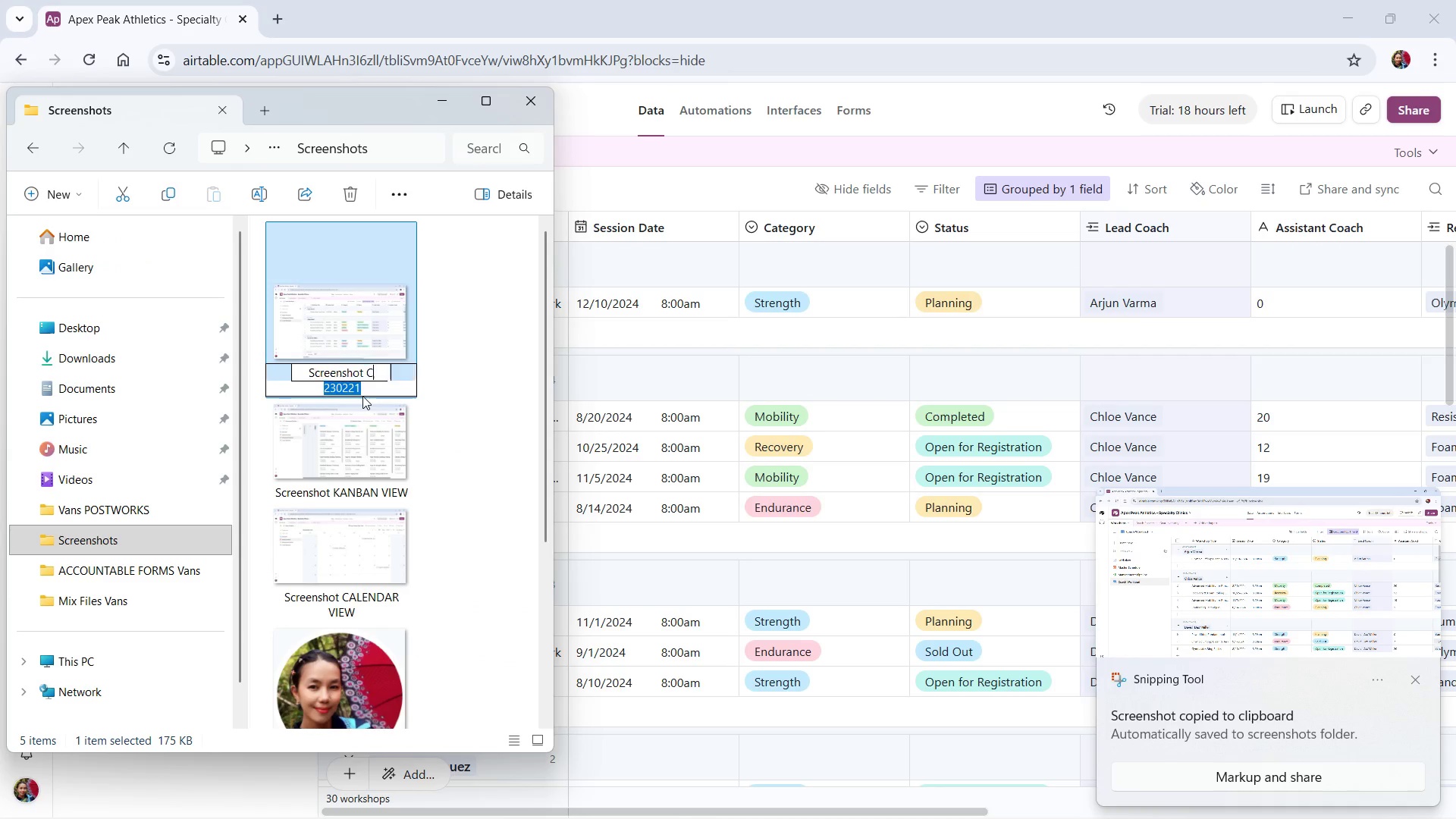 
type(COACH WORKLOAD)
key(NumpadEnter)
 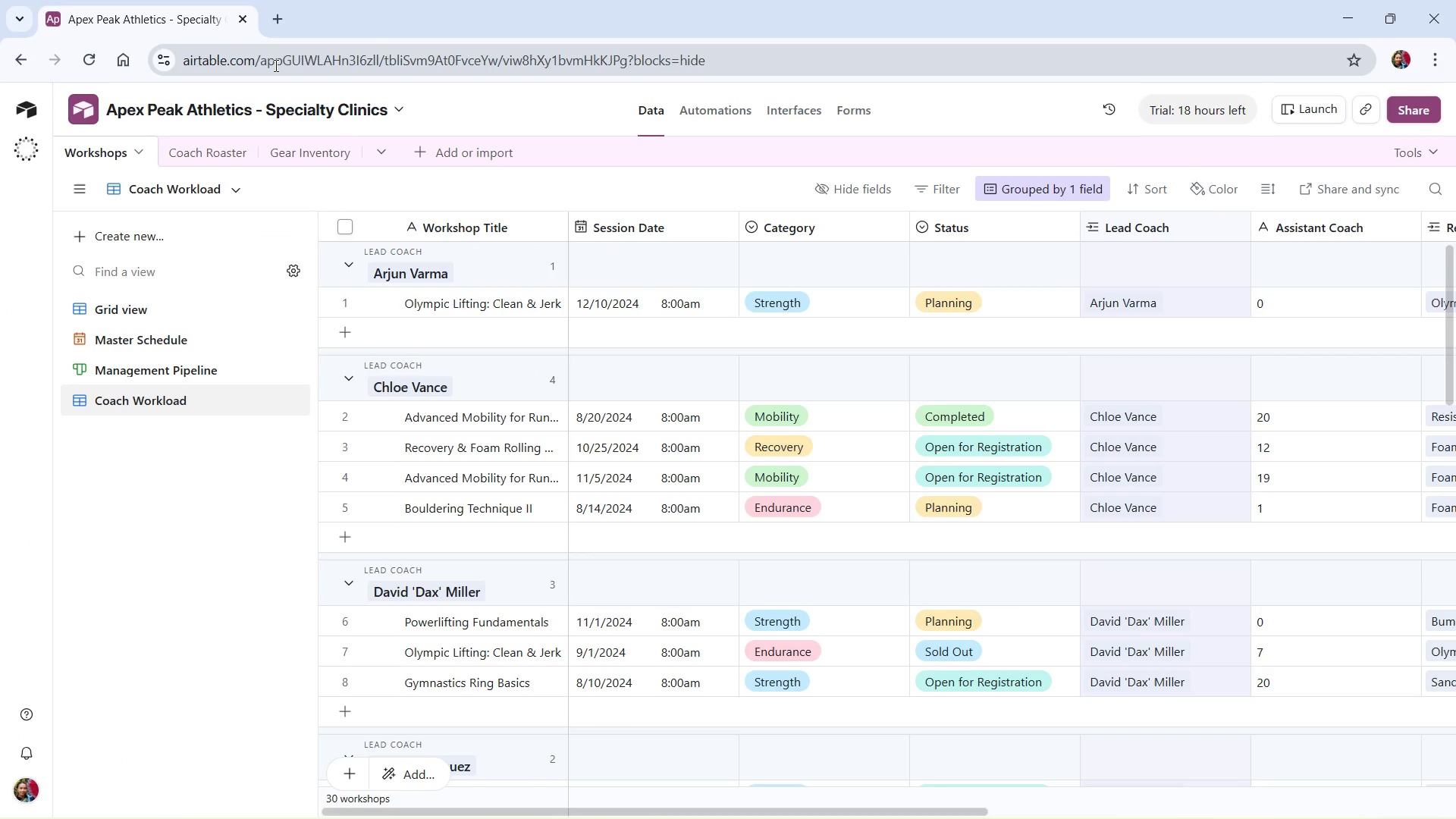 
wait(24.44)
 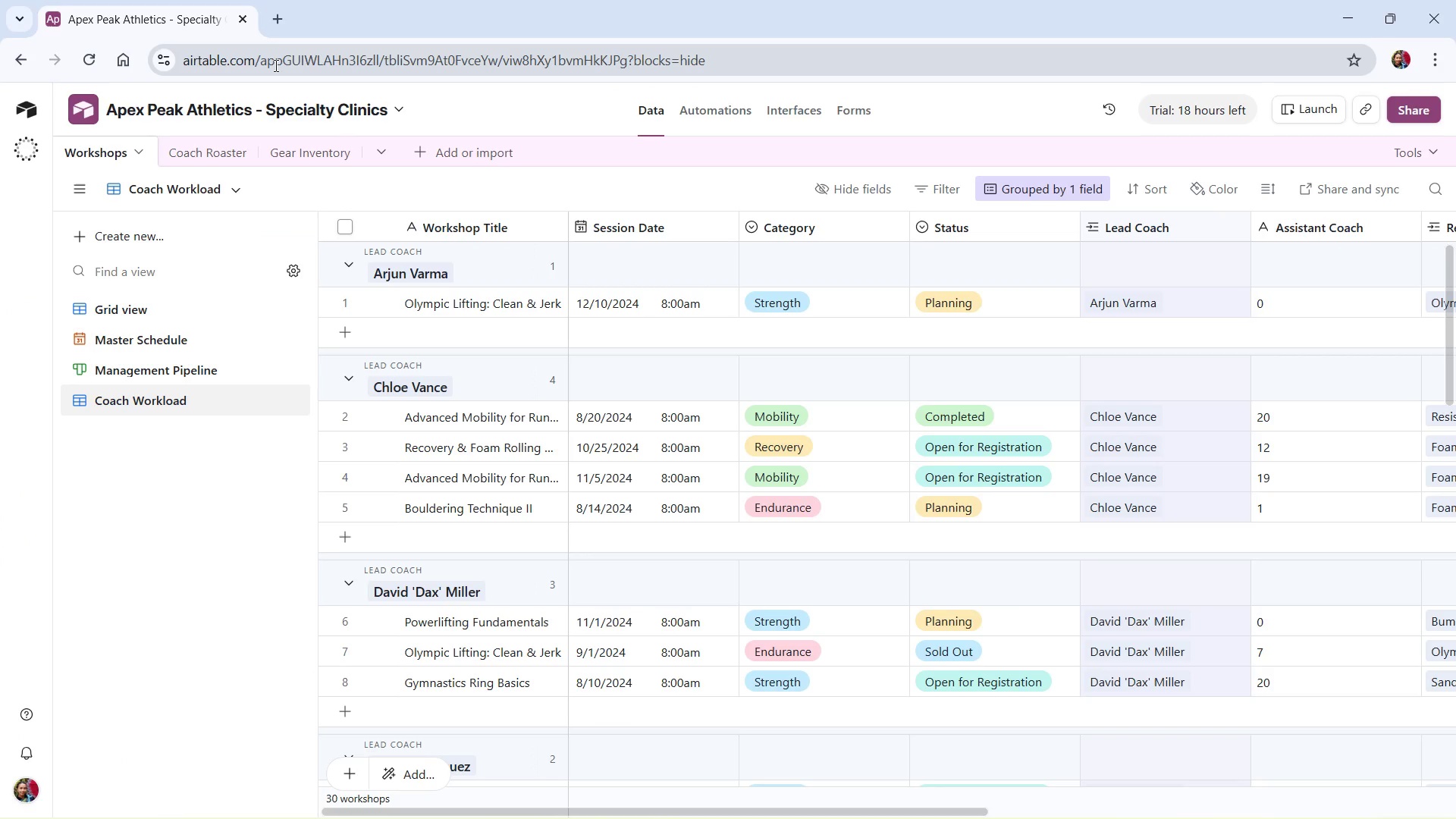 
left_click([150, 306])
 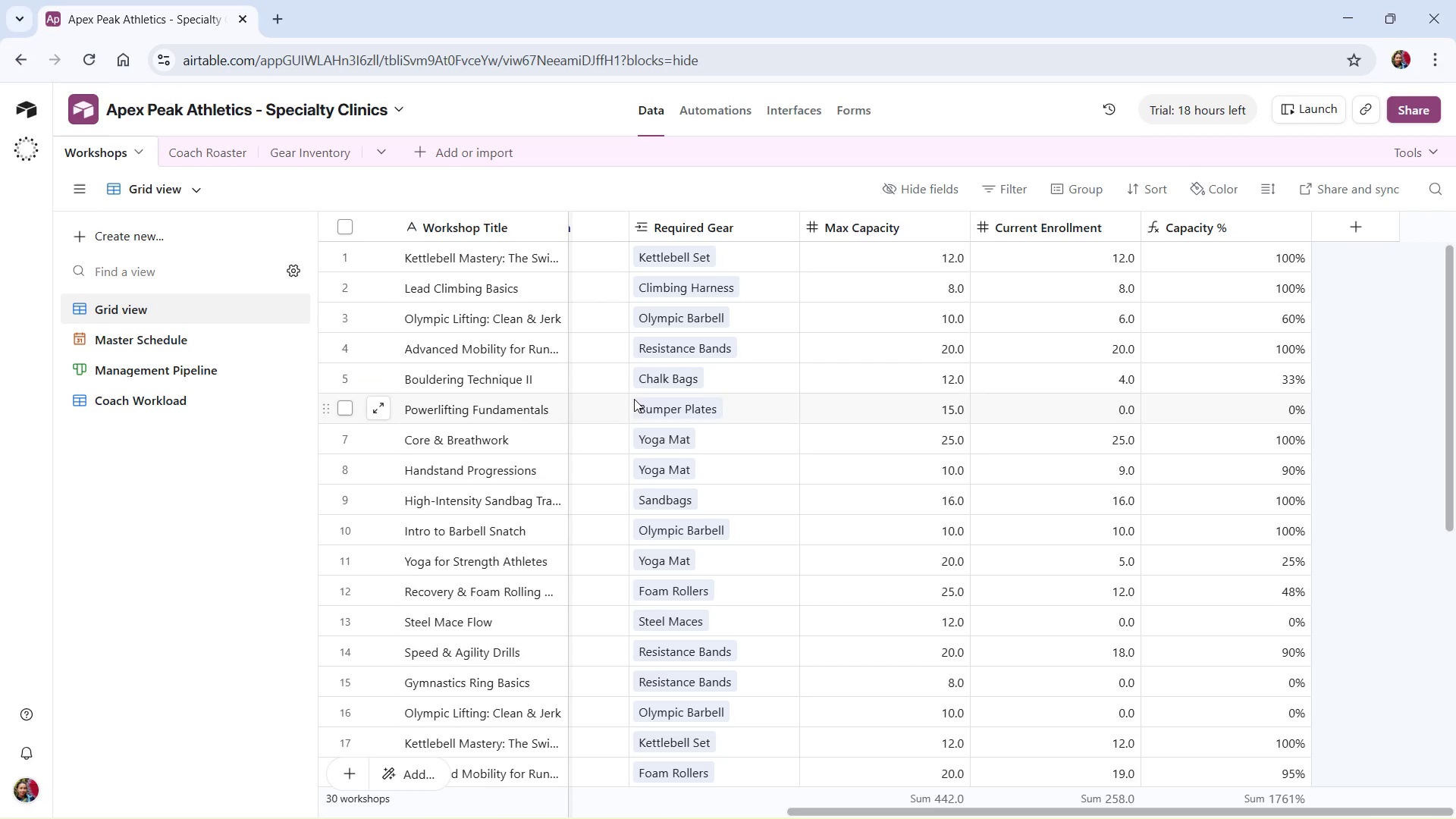 
scroll: coordinate [835, 428], scroll_direction: up, amount: 4.0
 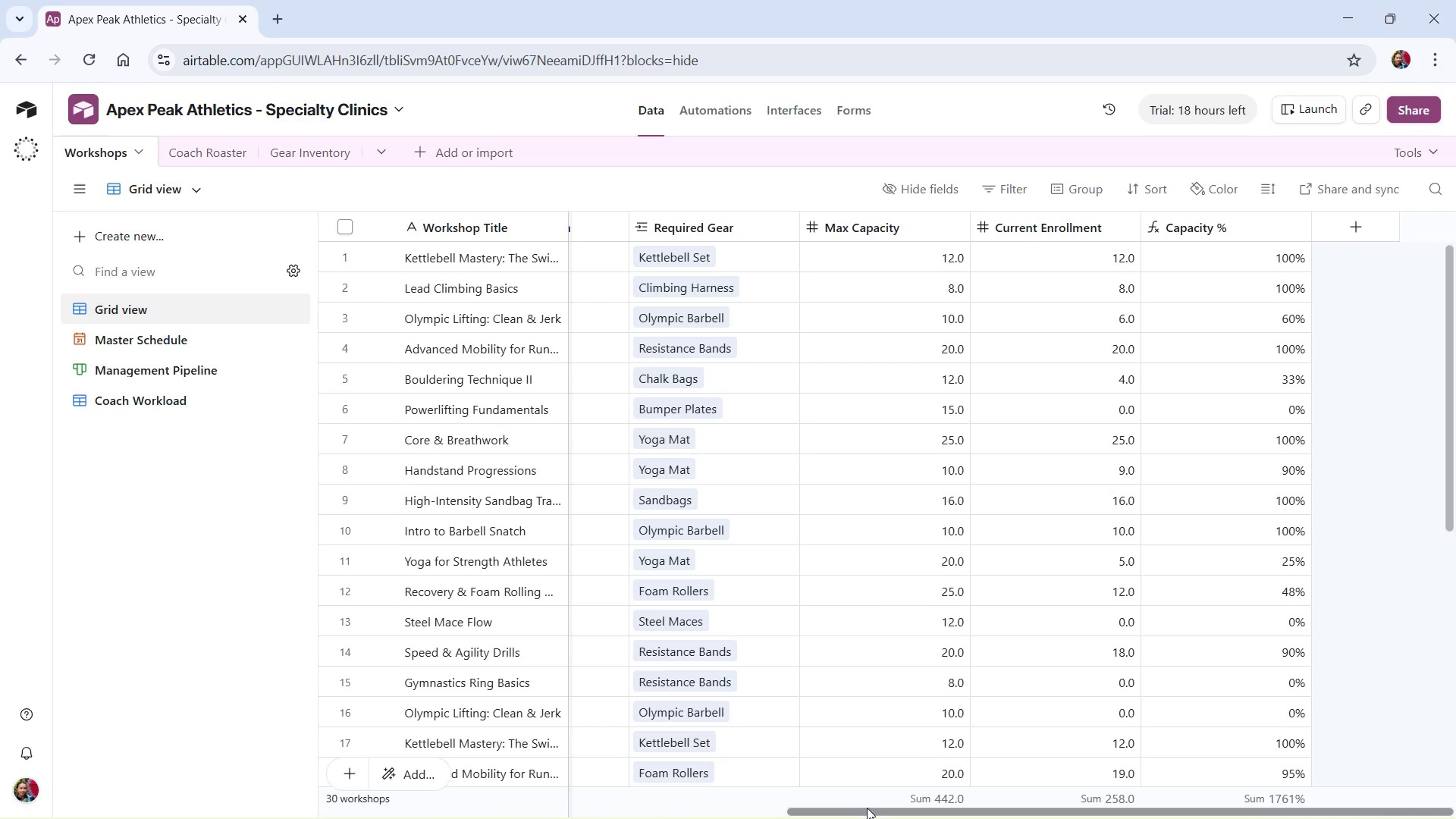 
left_click_drag(start_coordinate=[871, 812], to_coordinate=[273, 682])
 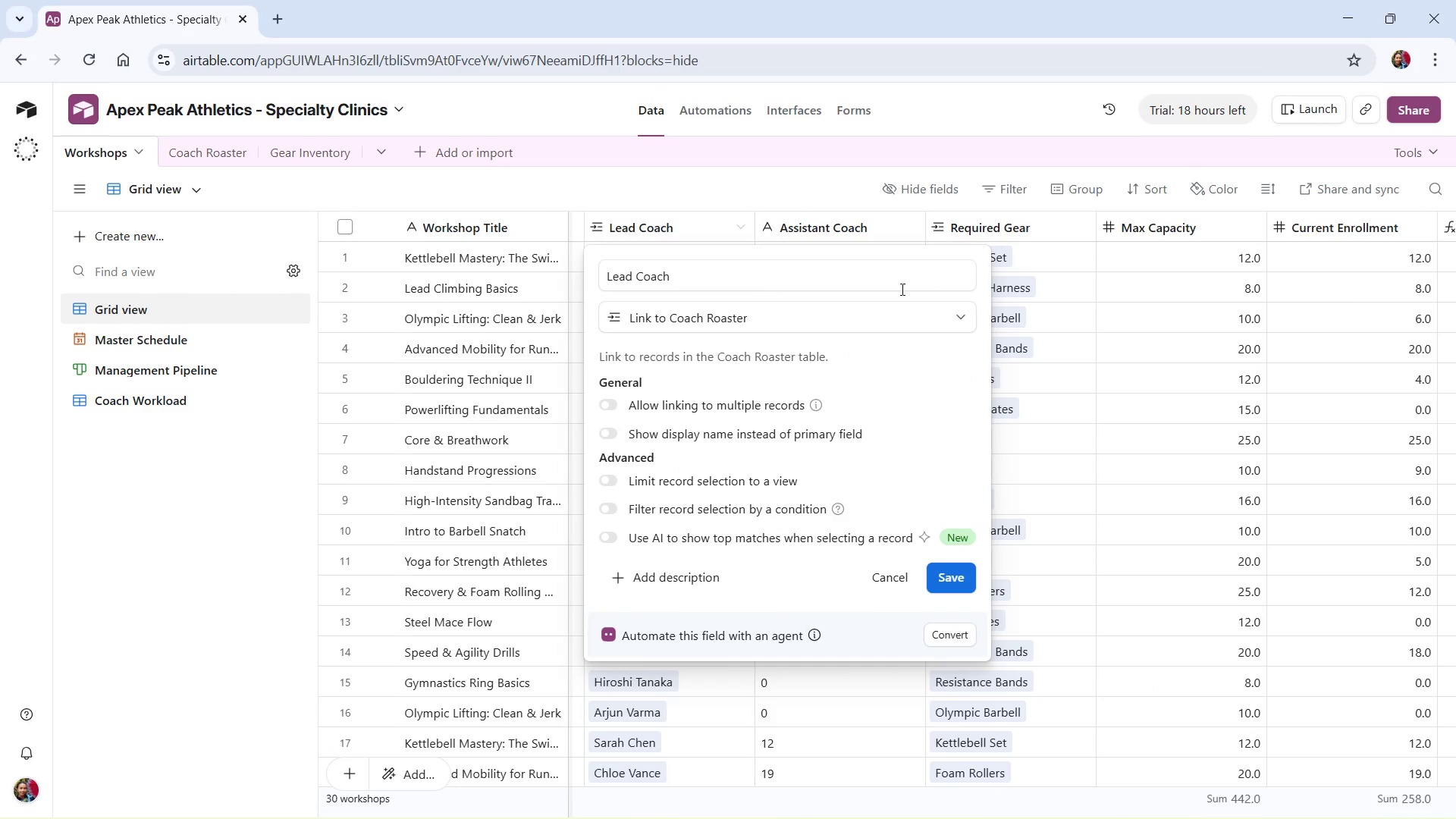 
wait(9.27)
 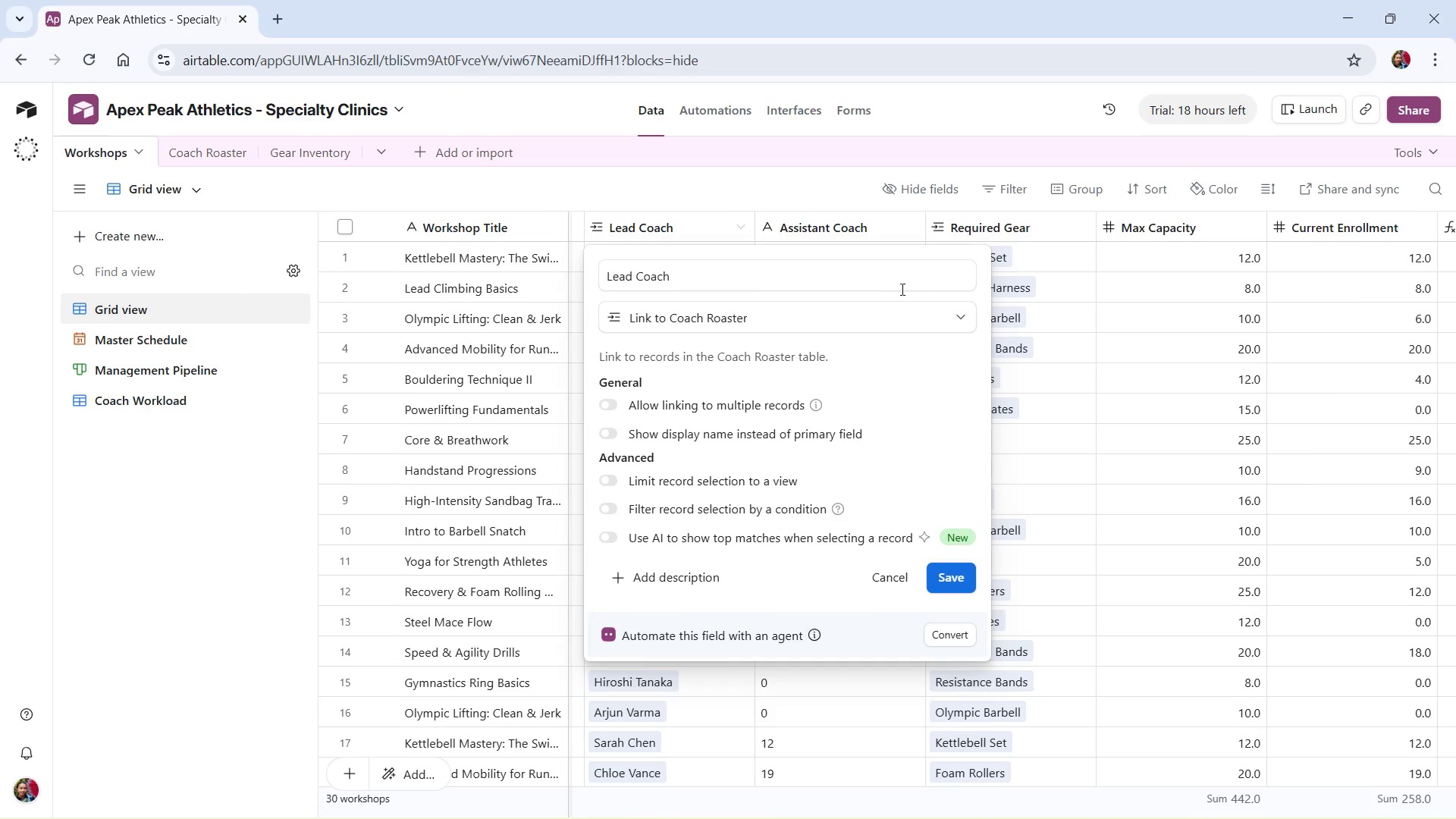 
left_click([818, 315])
 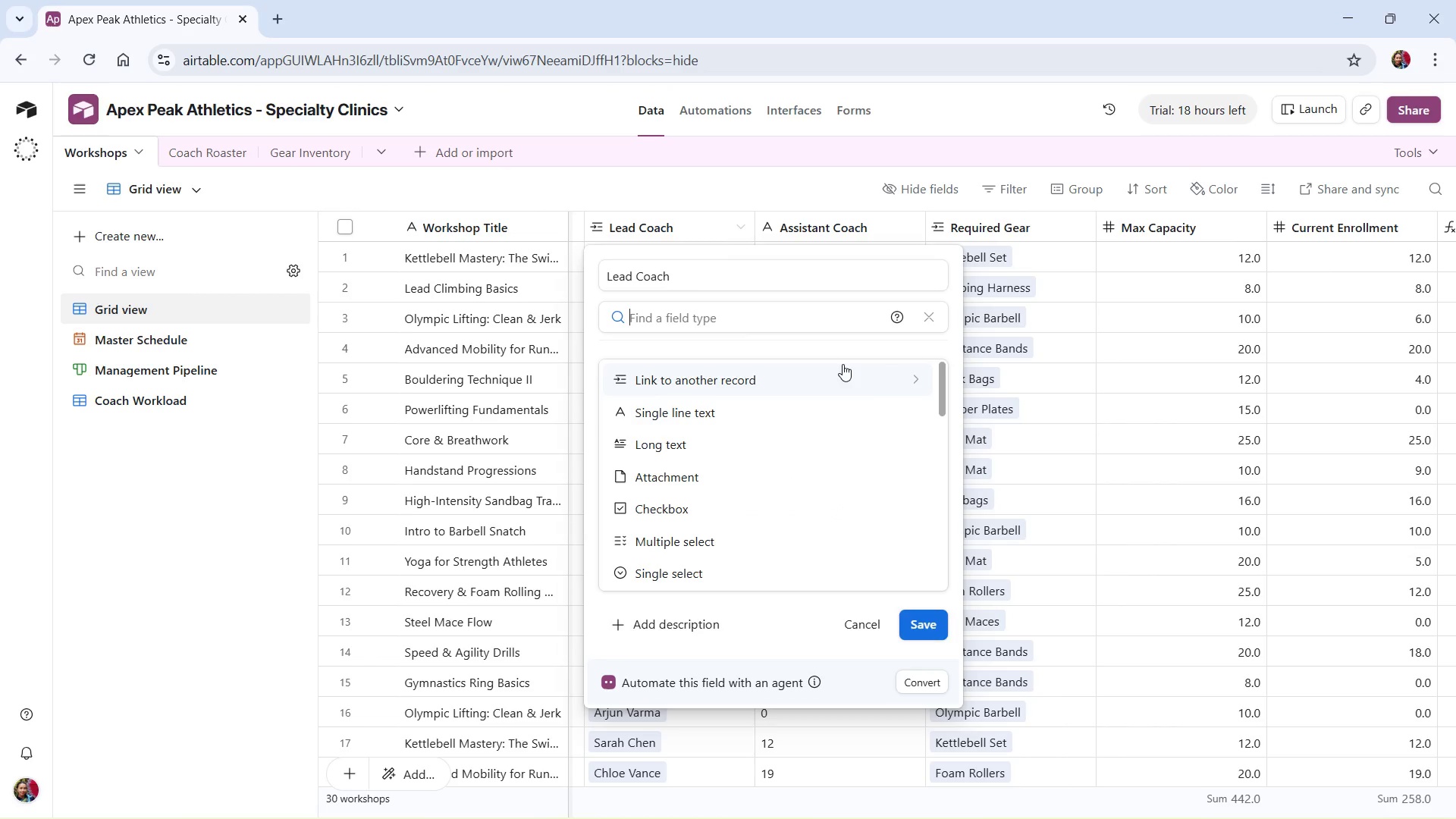 
left_click([1075, 380])
 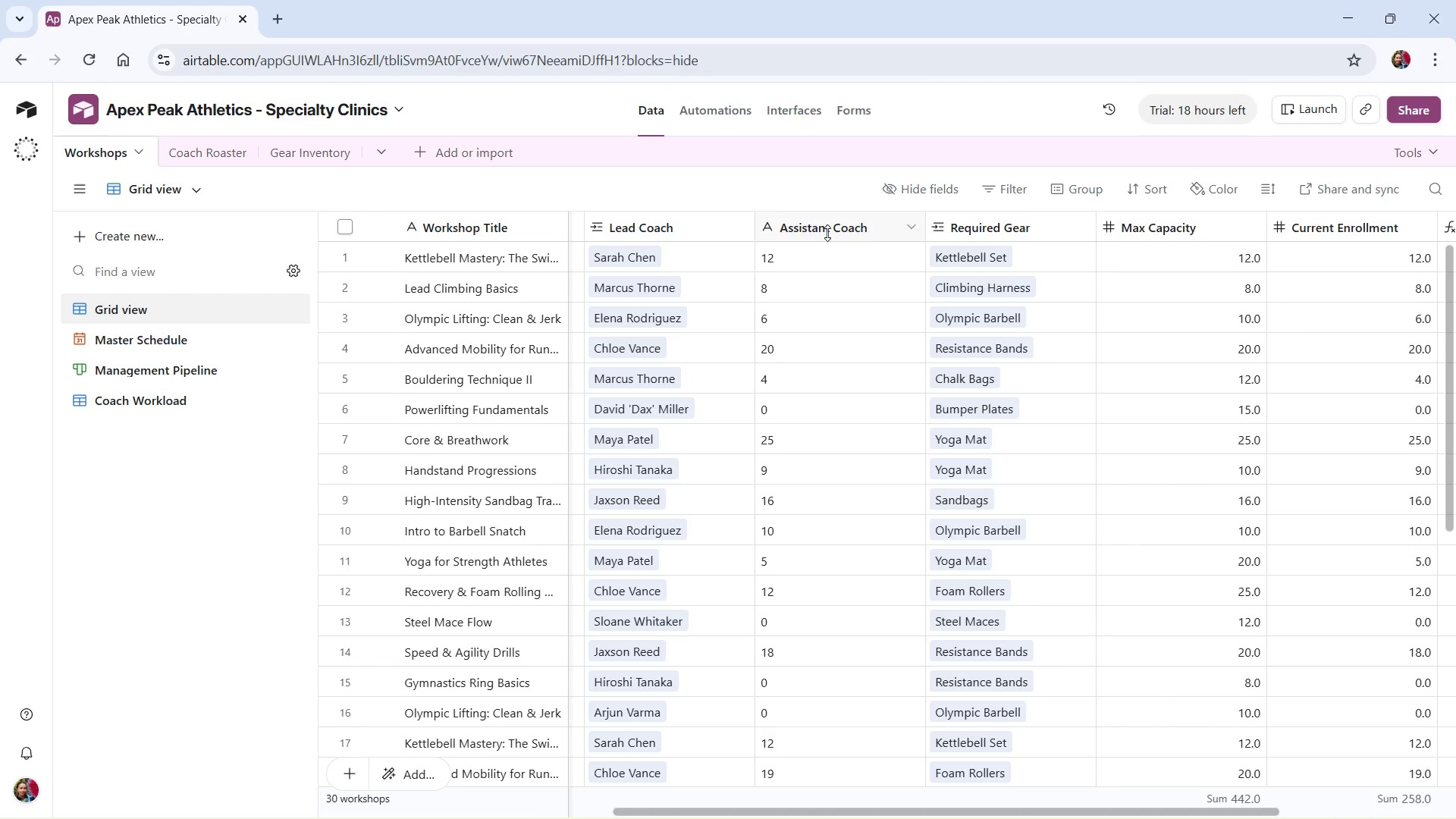 
left_click([740, 220])
 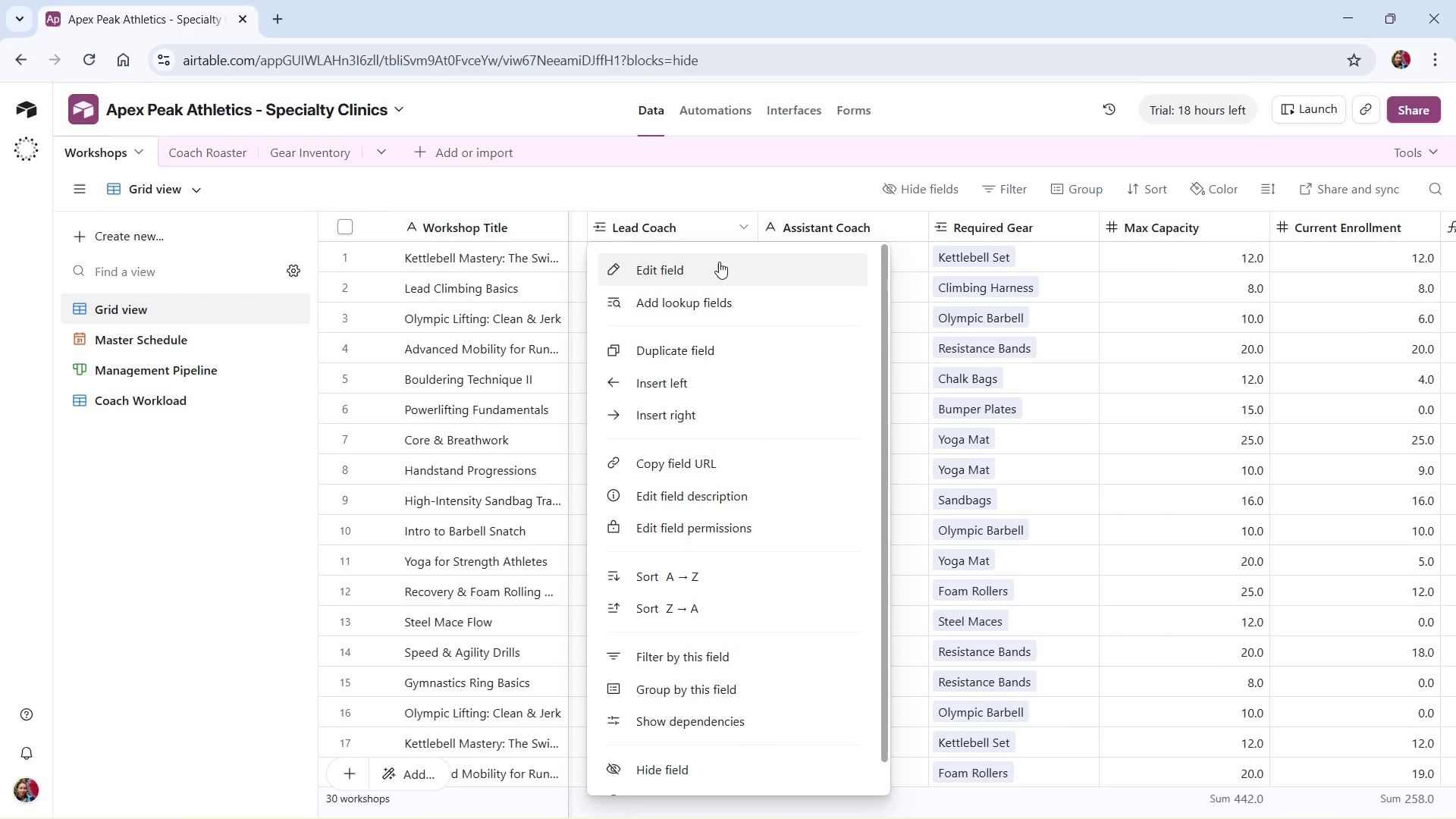 
left_click([719, 262])
 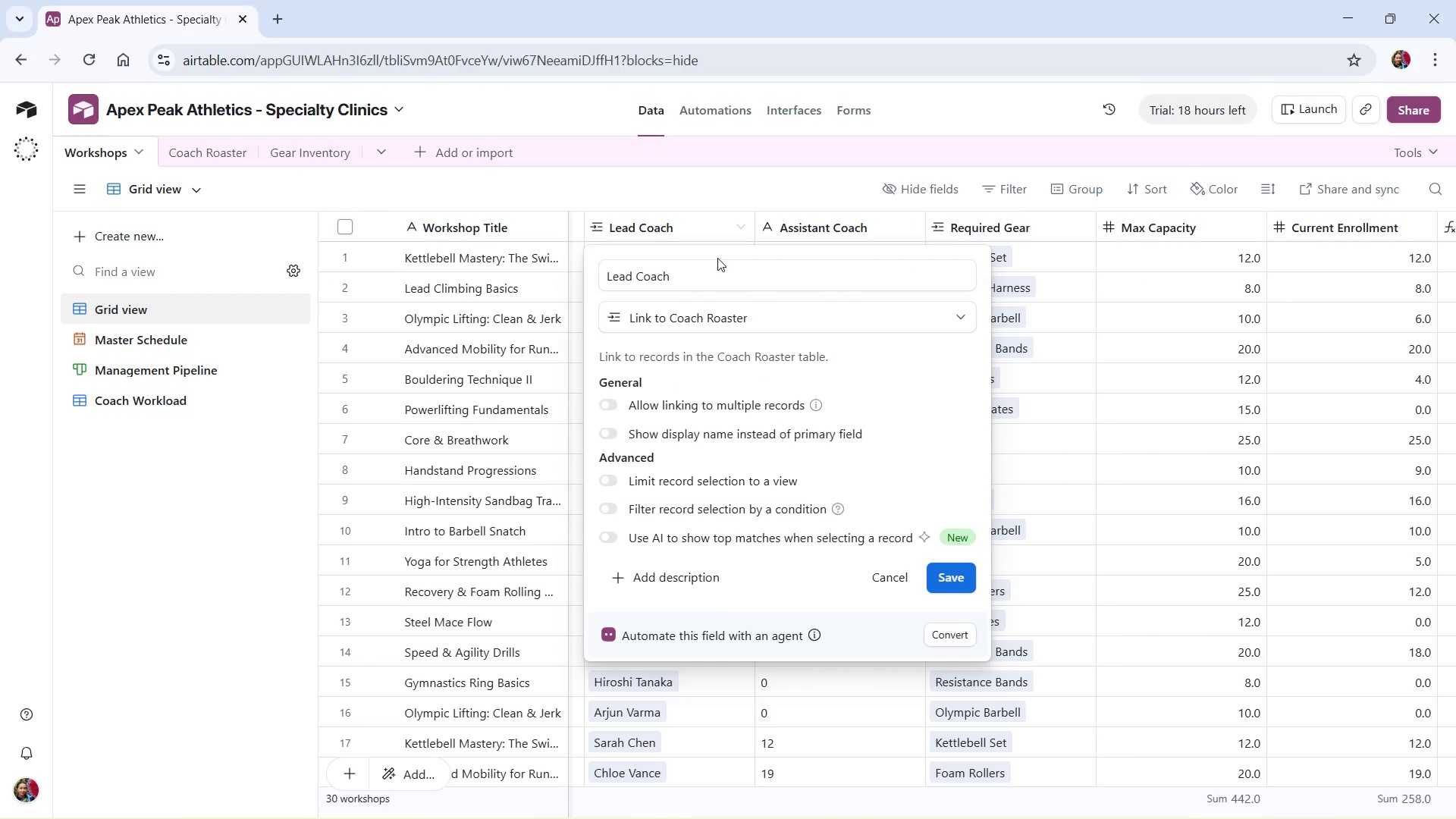 
wait(6.95)
 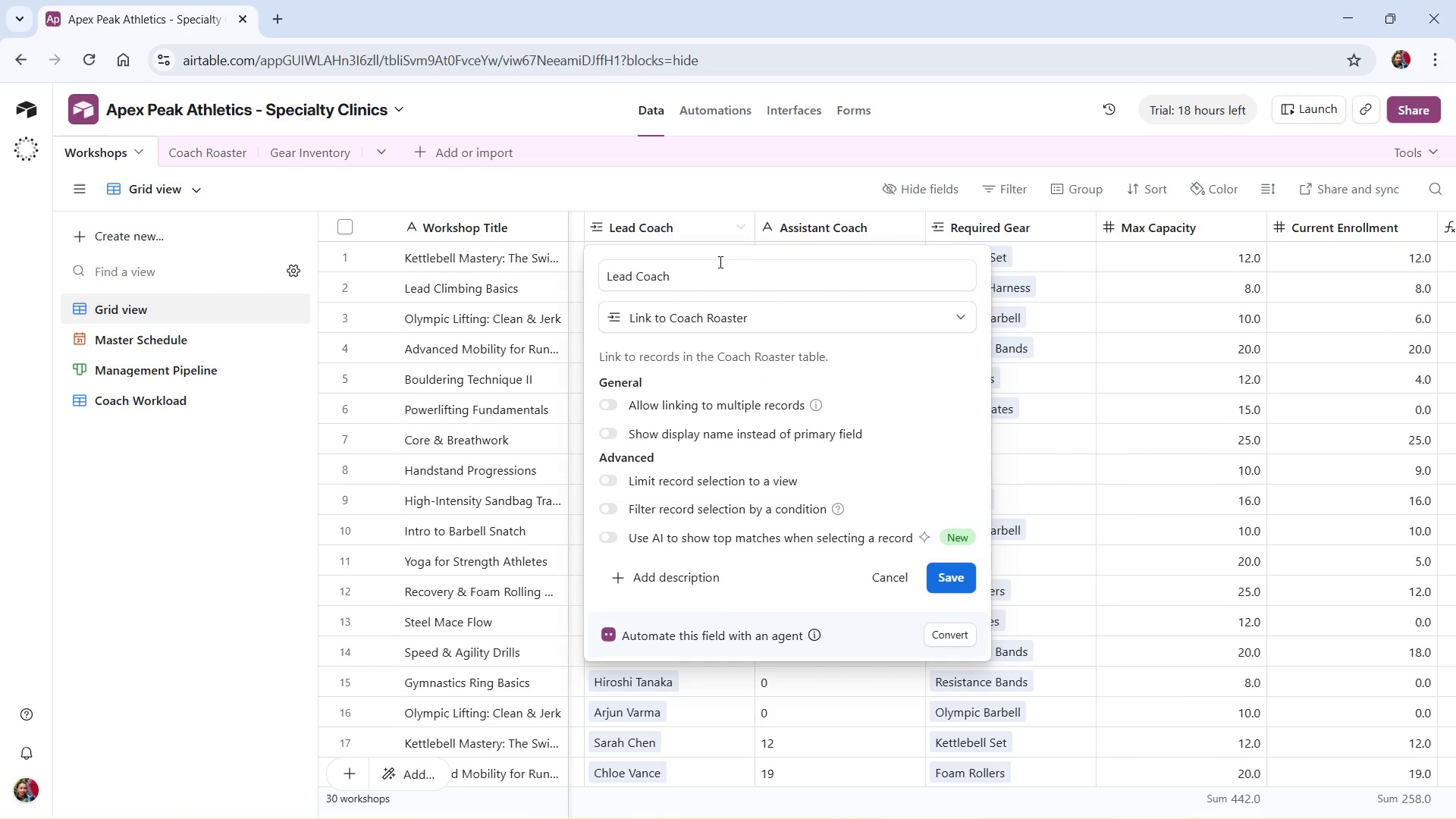 
left_click([743, 308])
 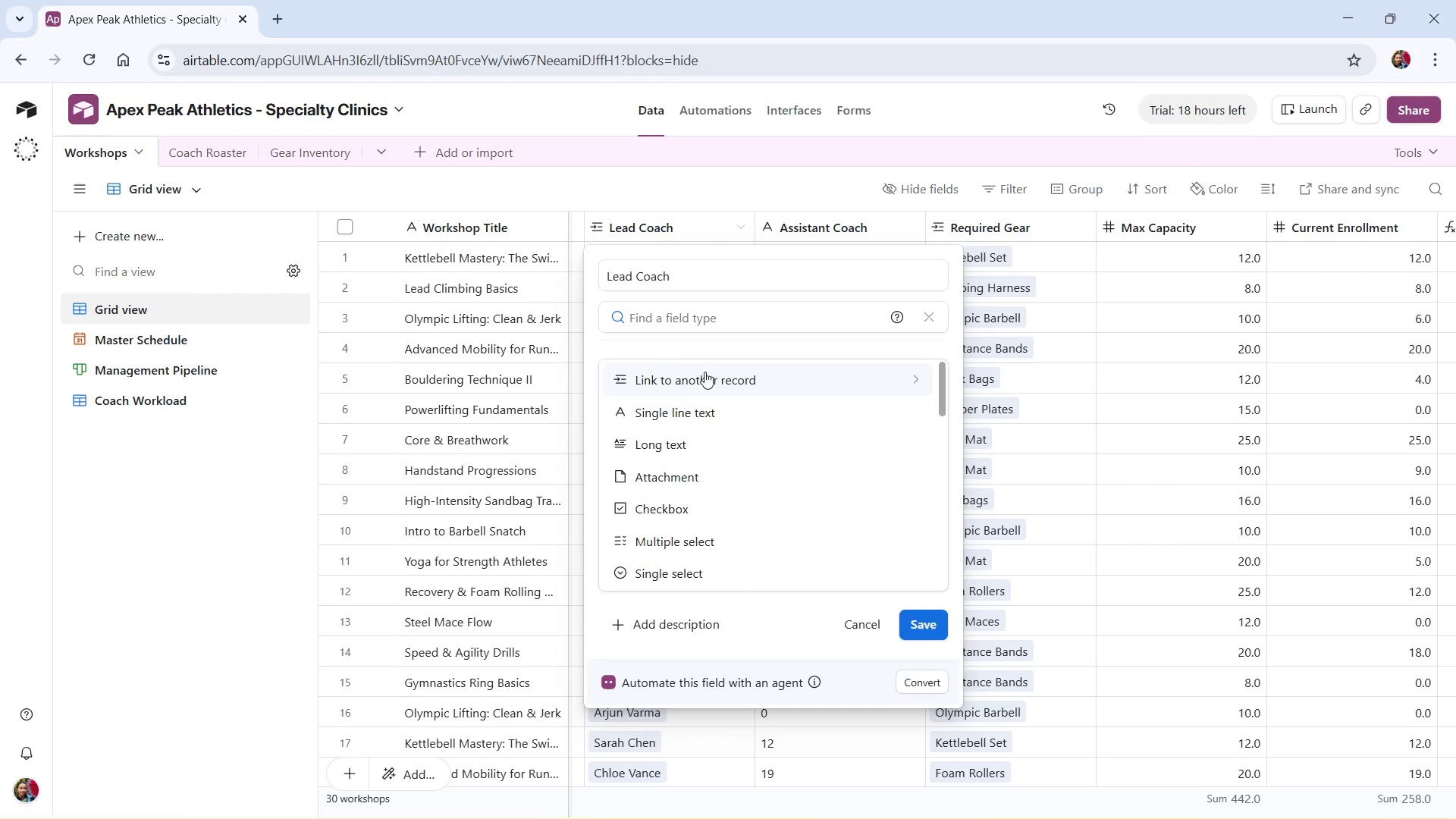 
left_click([714, 378])
 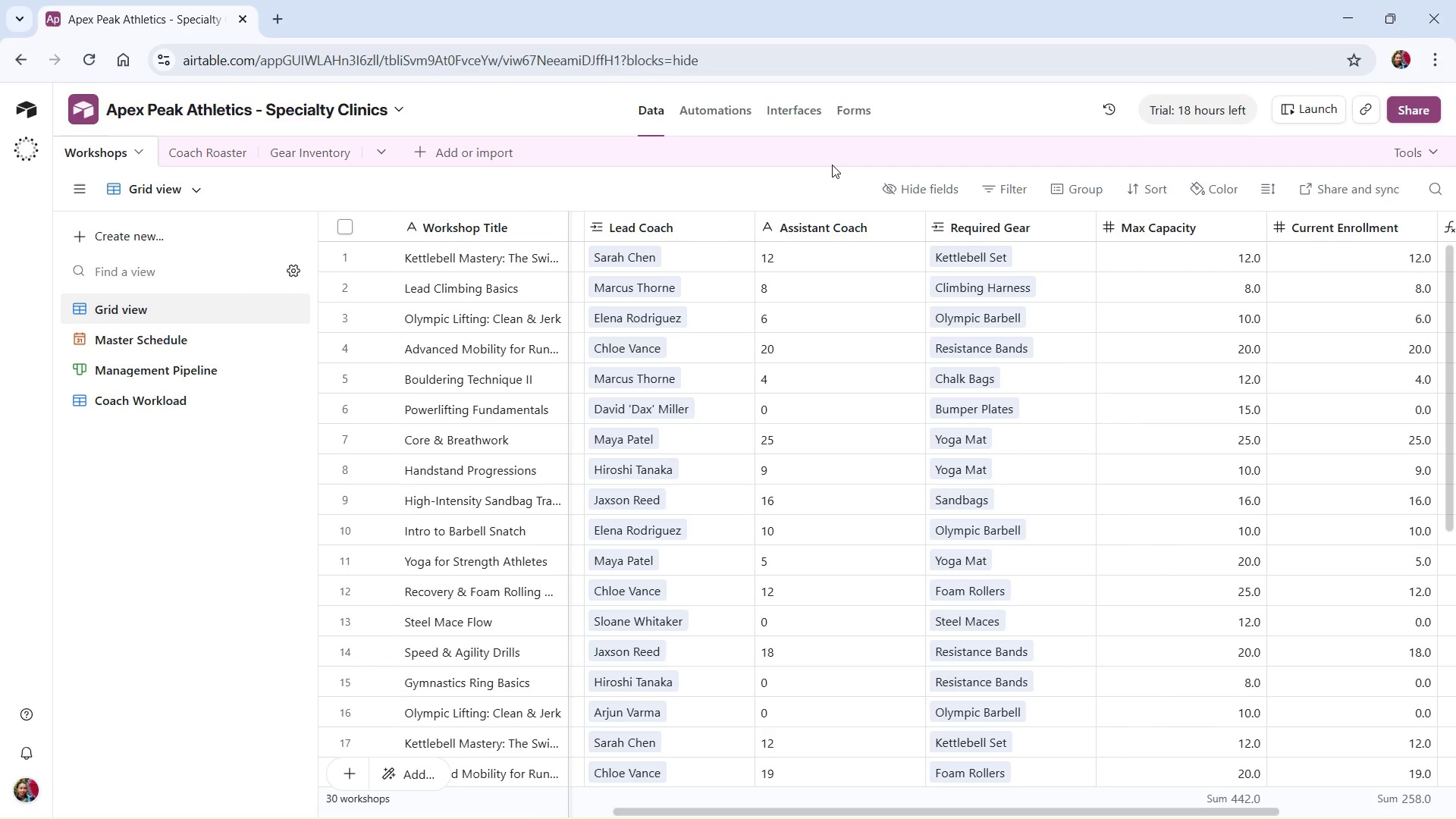 
wait(16.86)
 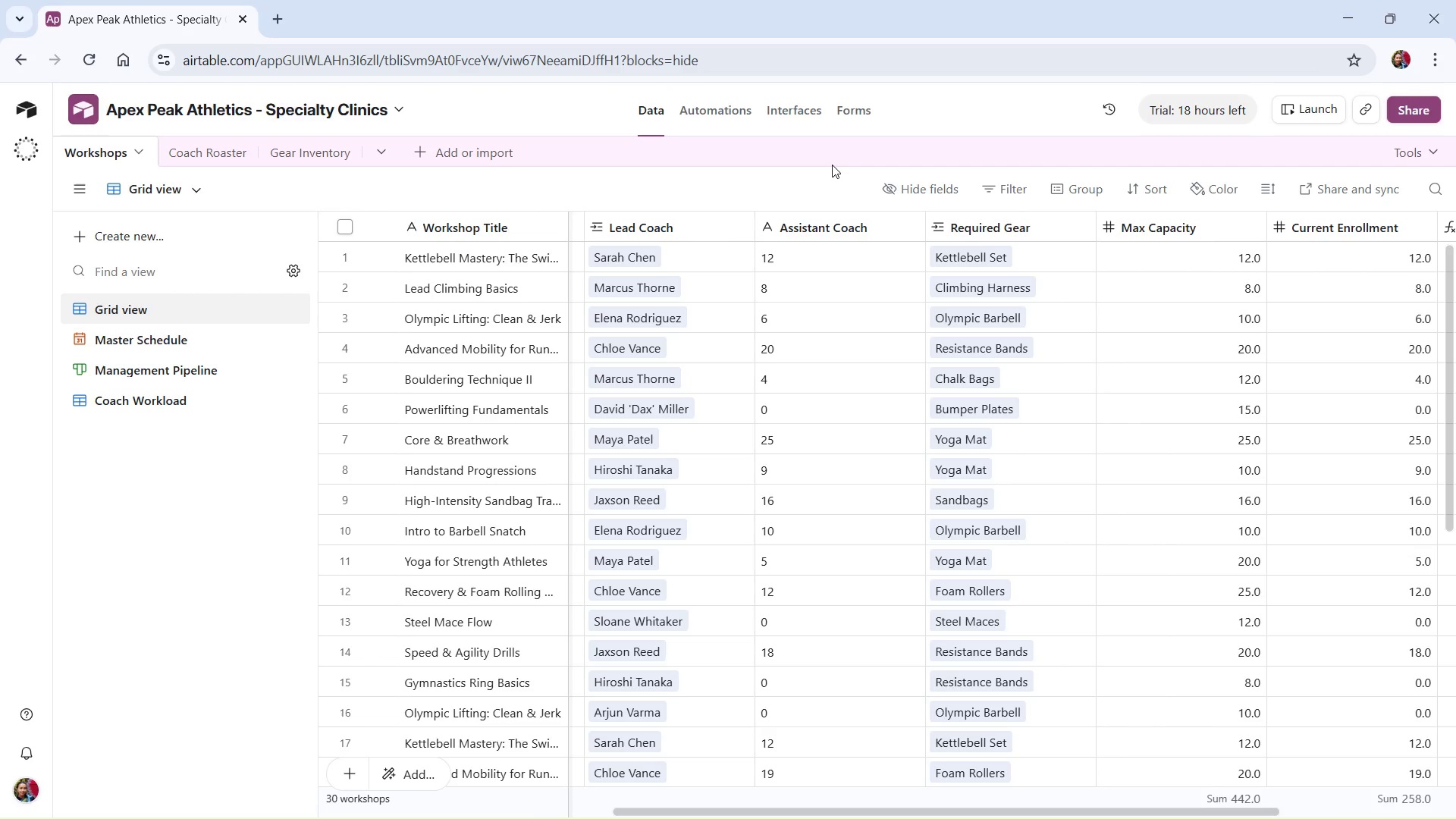 
left_click([305, 161])
 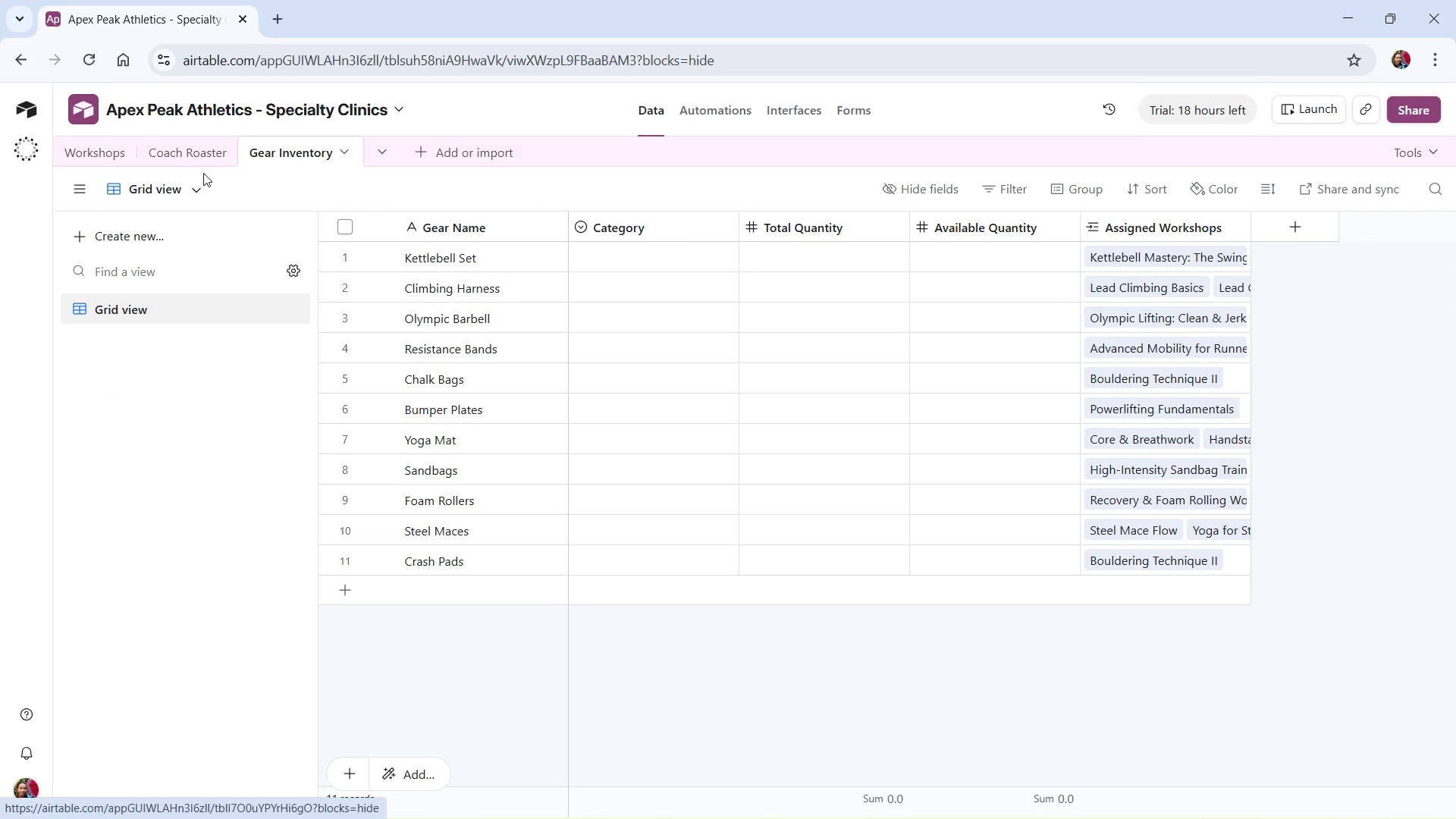 
left_click([197, 160])
 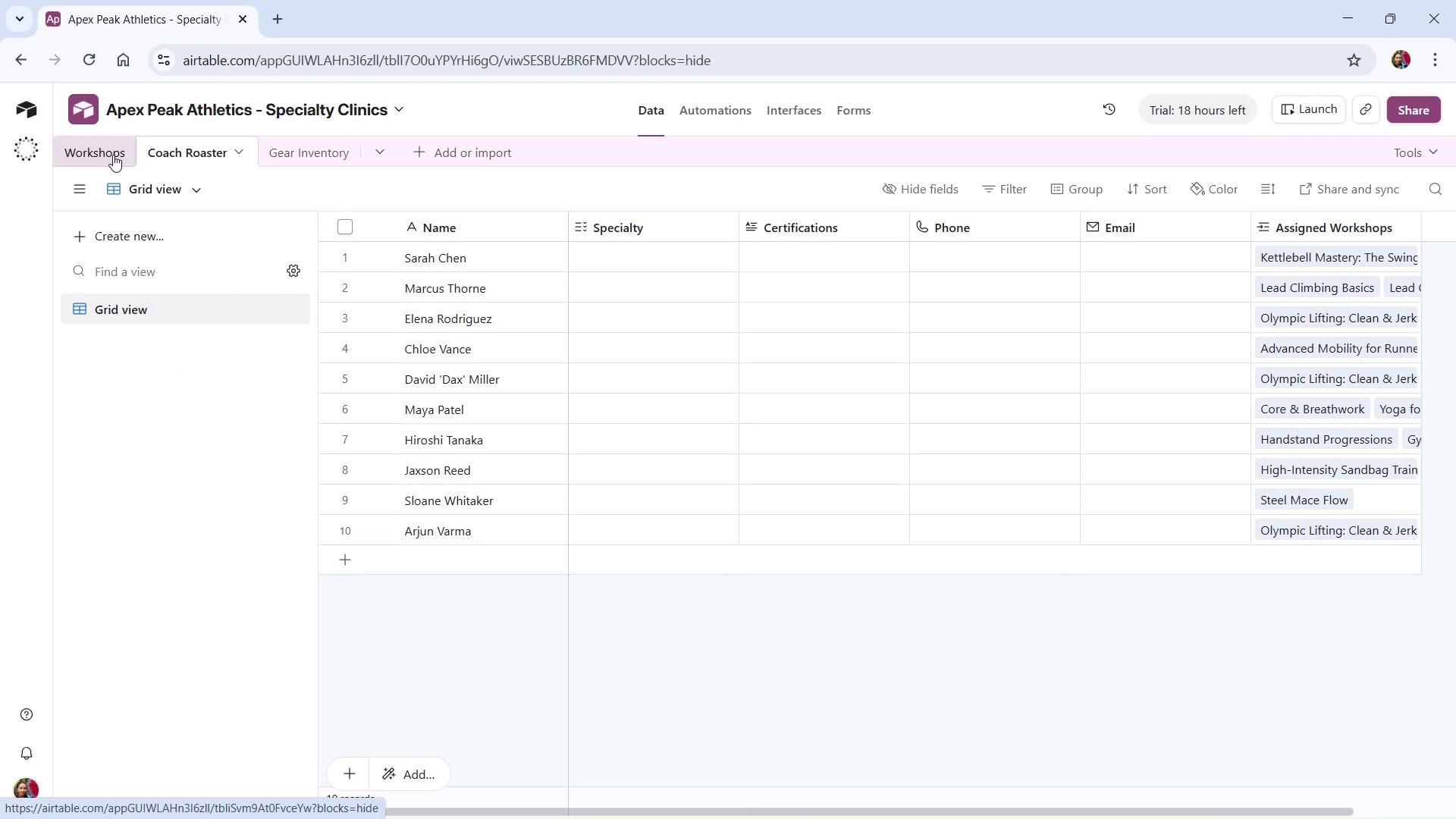 
left_click([113, 155])
 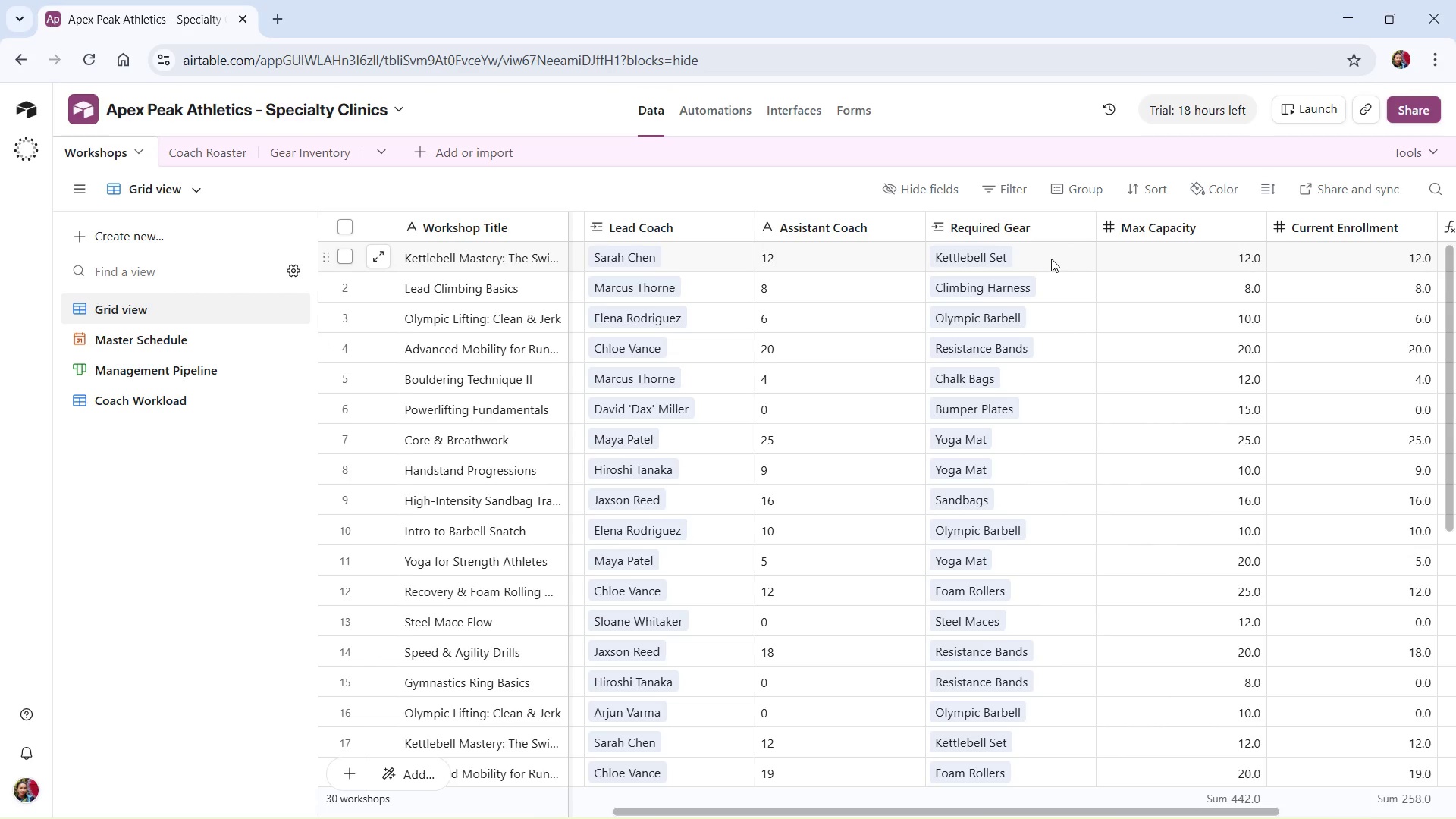 
wait(30.36)
 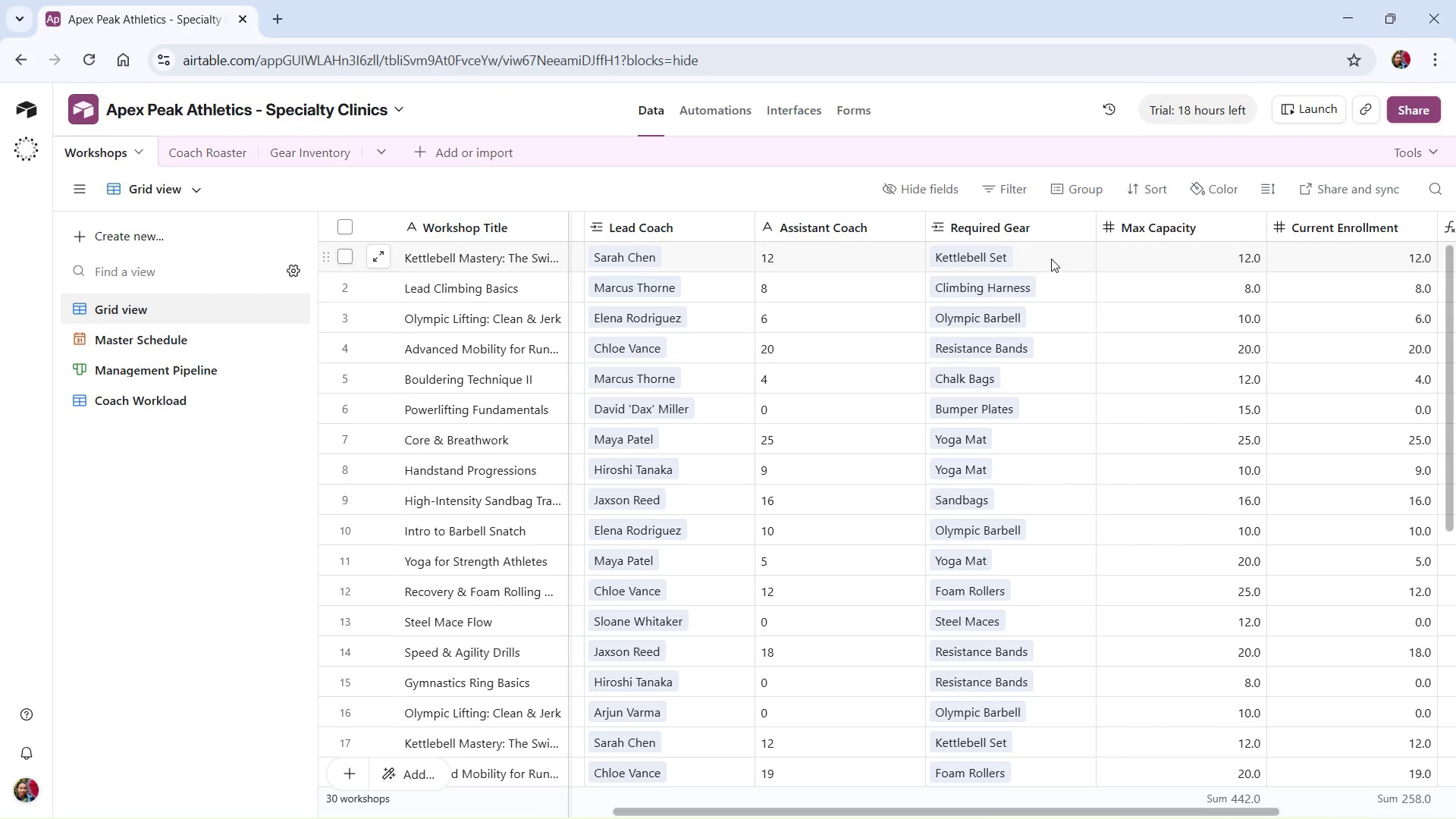 
left_click([234, 158])
 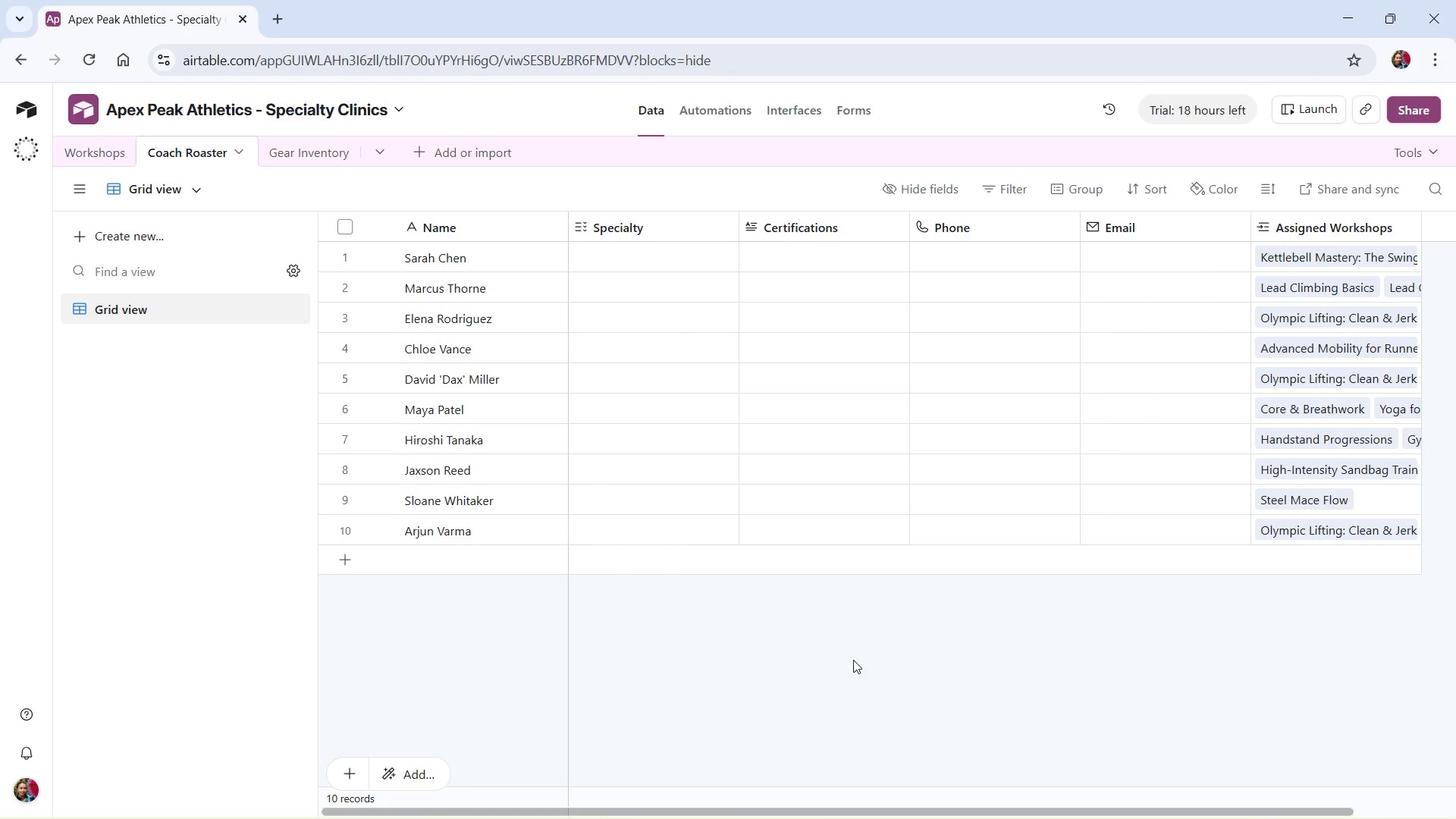 
wait(5.14)
 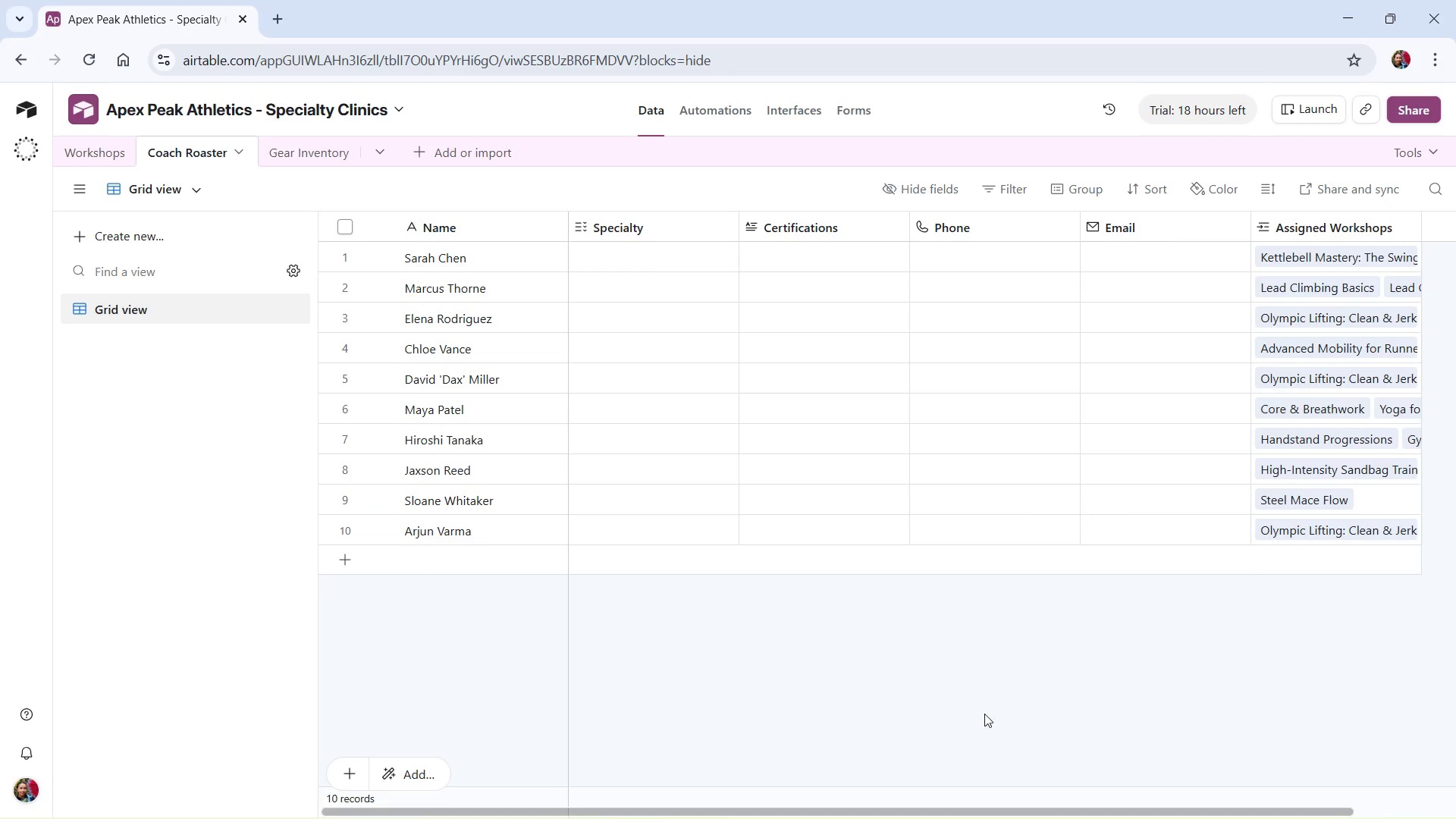 
left_click_drag(start_coordinate=[799, 812], to_coordinate=[607, 790])
 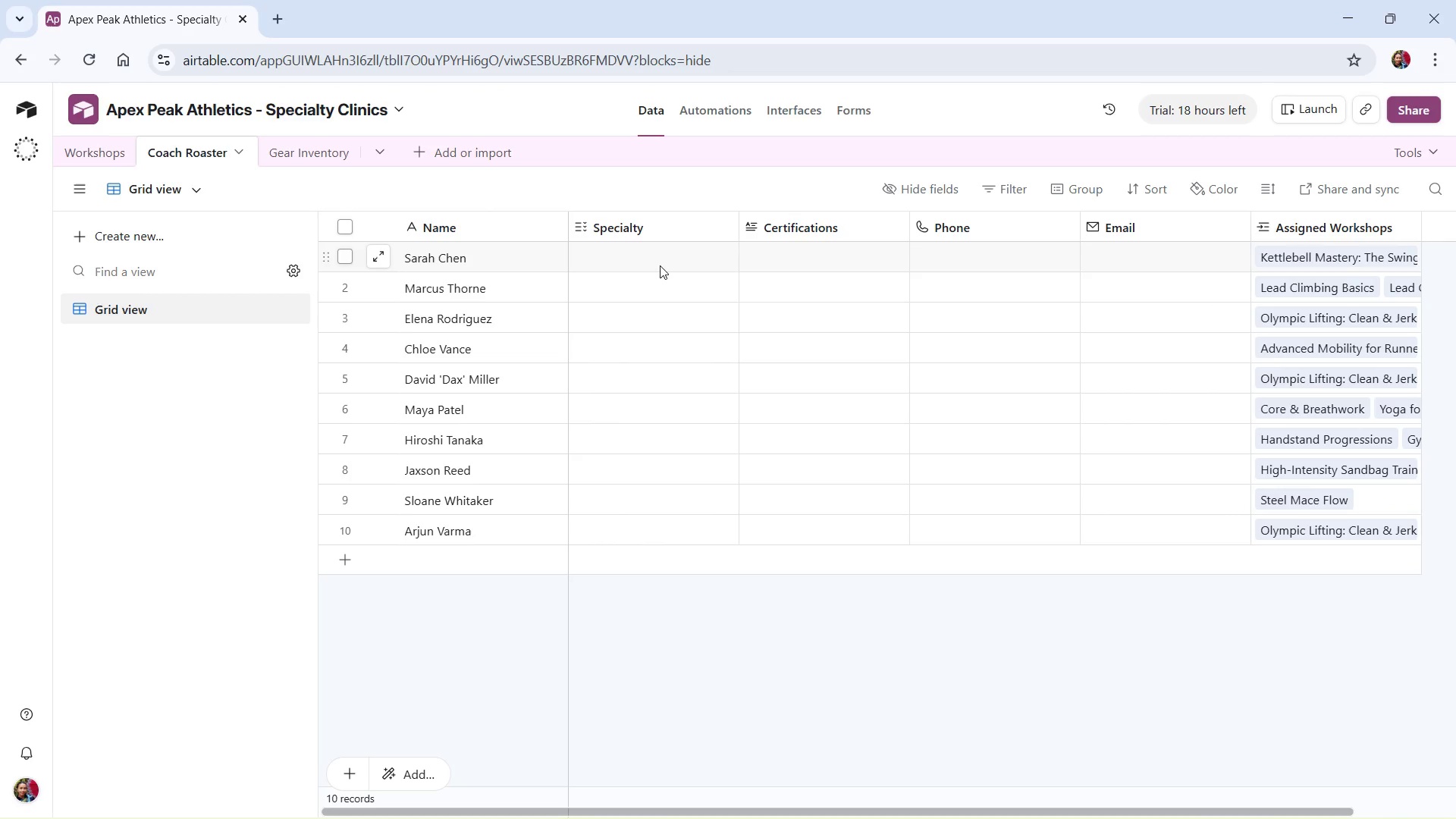 
left_click([660, 265])
 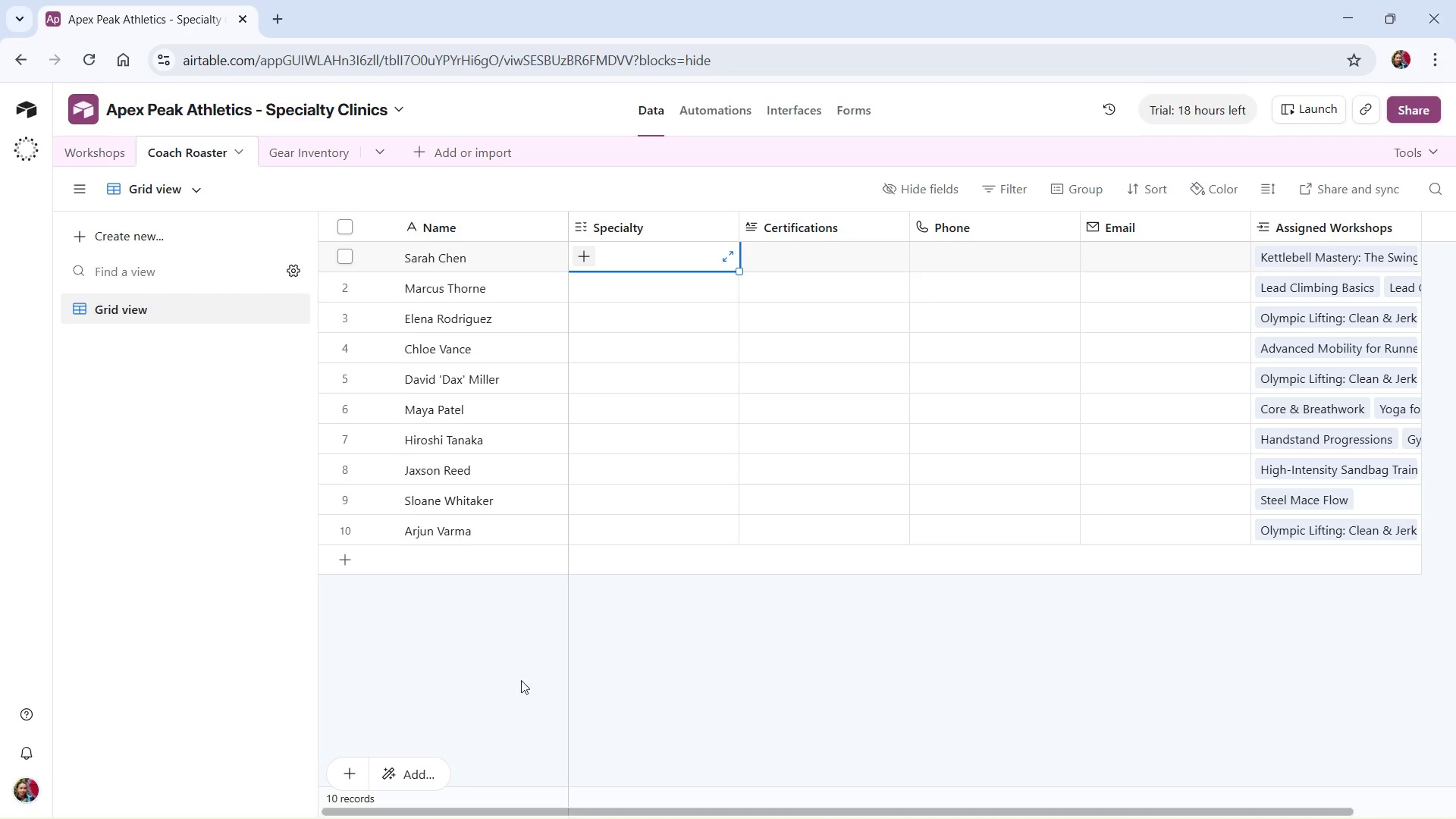 
scroll: coordinate [656, 647], scroll_direction: up, amount: 5.0
 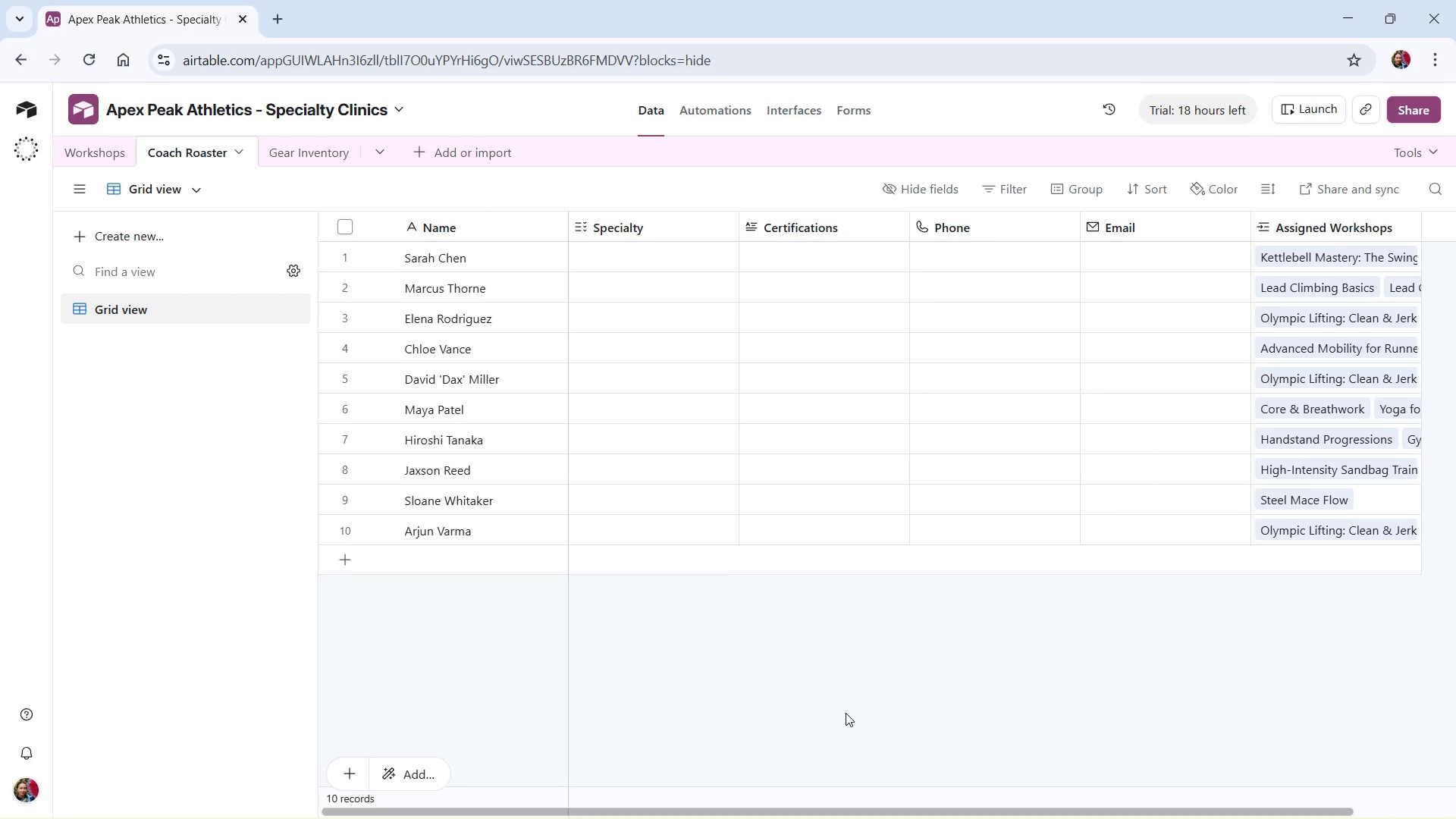 
wait(17.42)
 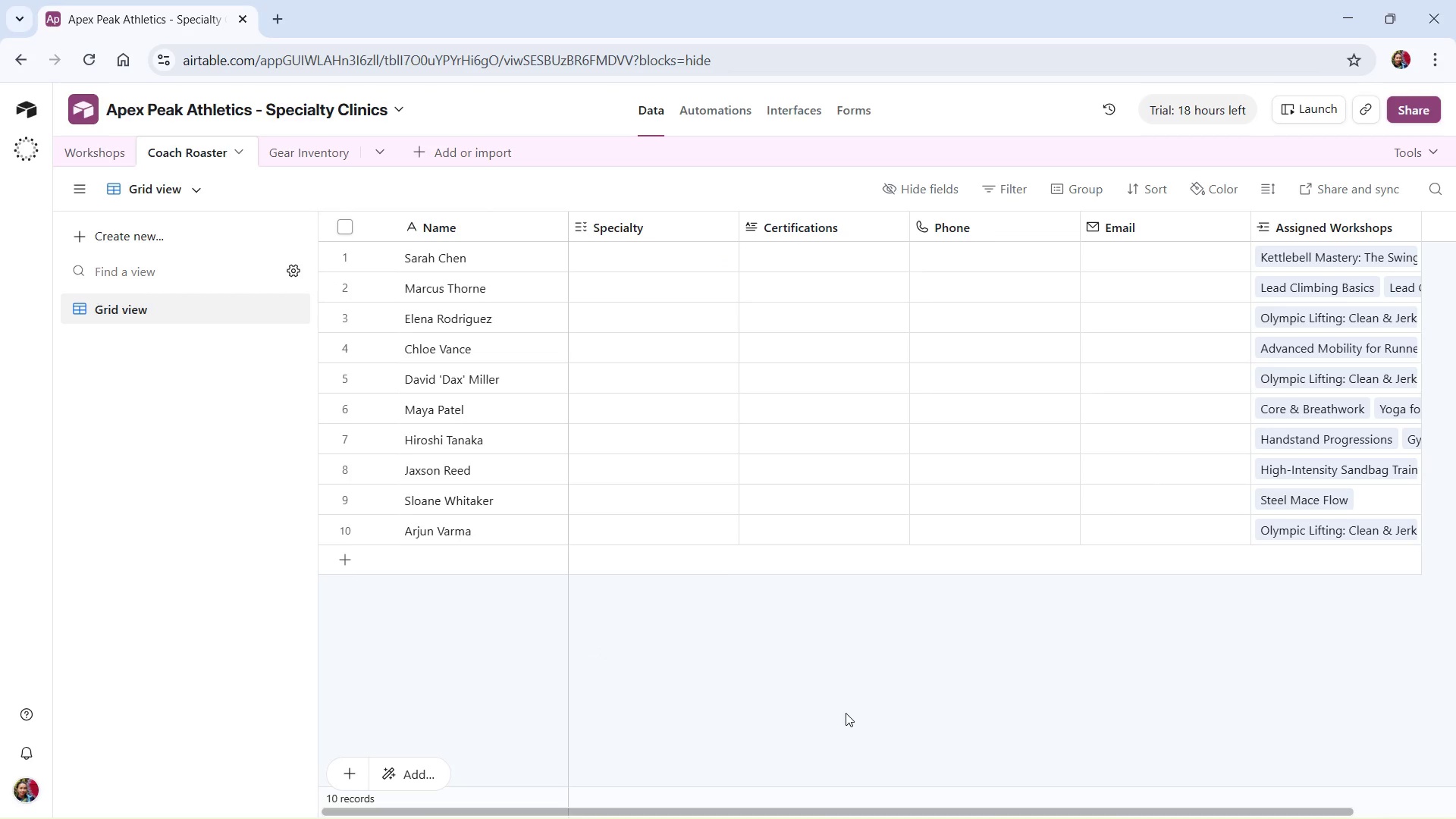 
left_click([118, 154])
 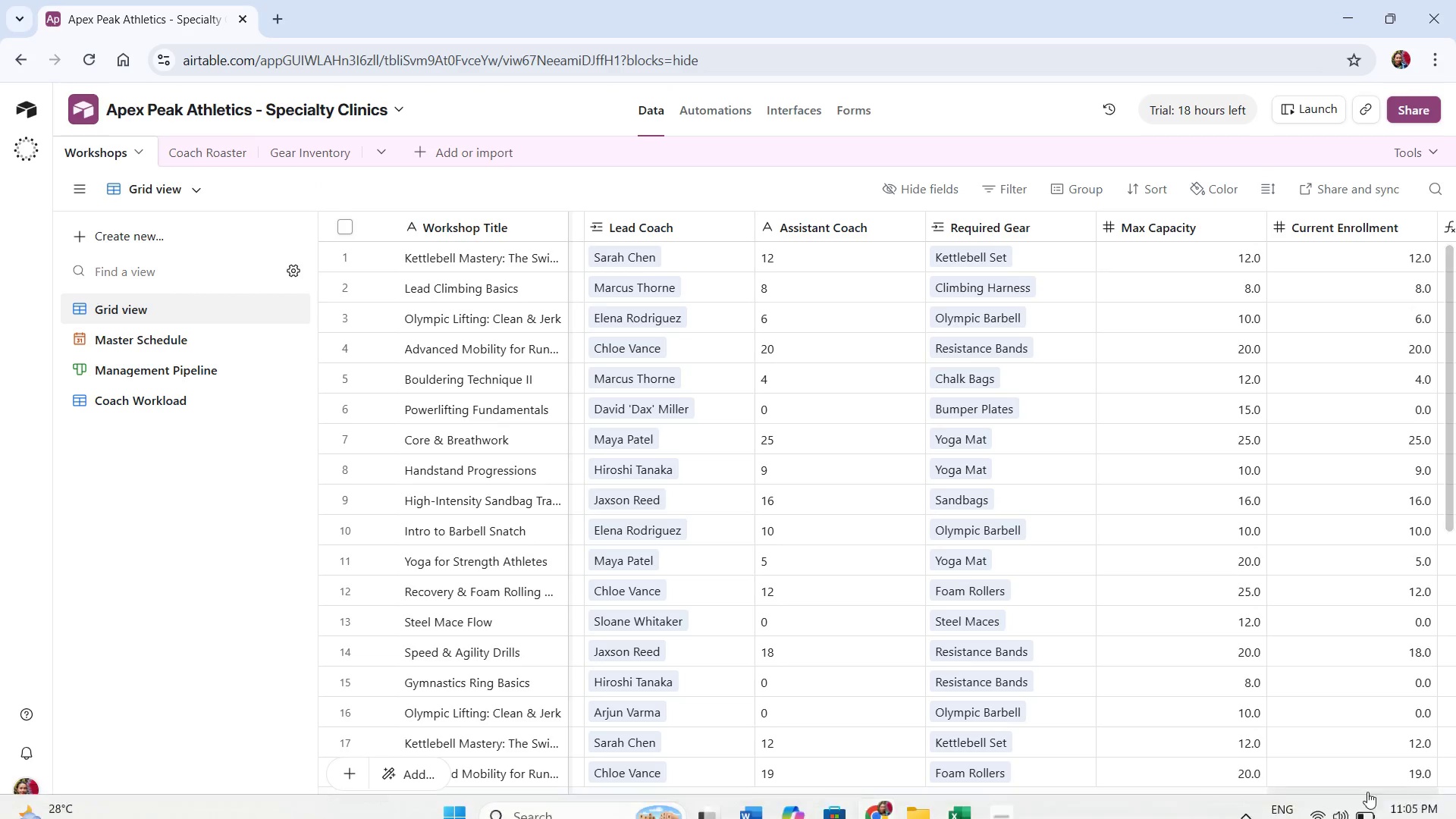 
wait(5.7)
 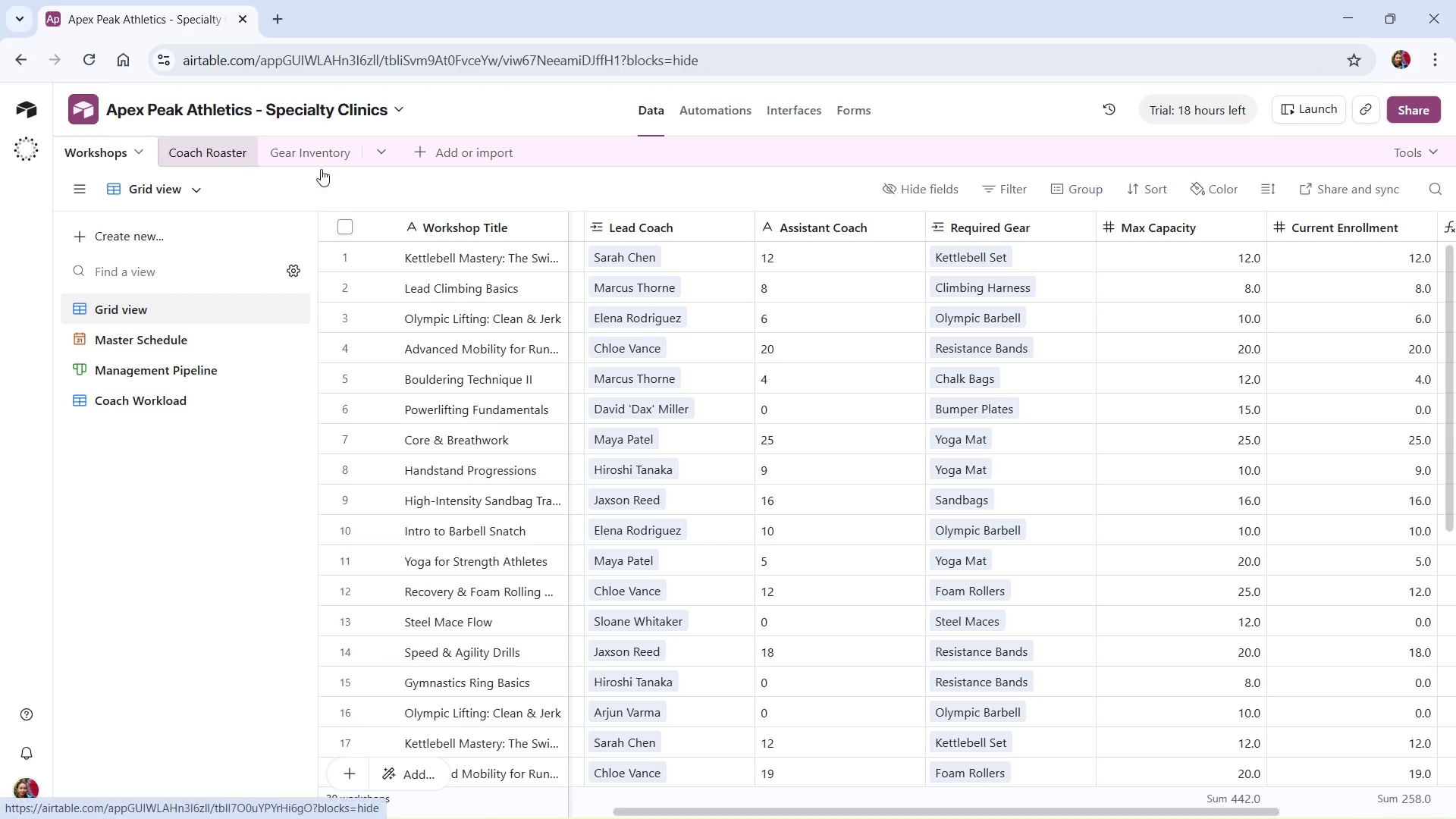 
left_click_drag(start_coordinate=[1216, 814], to_coordinate=[1455, 792])
 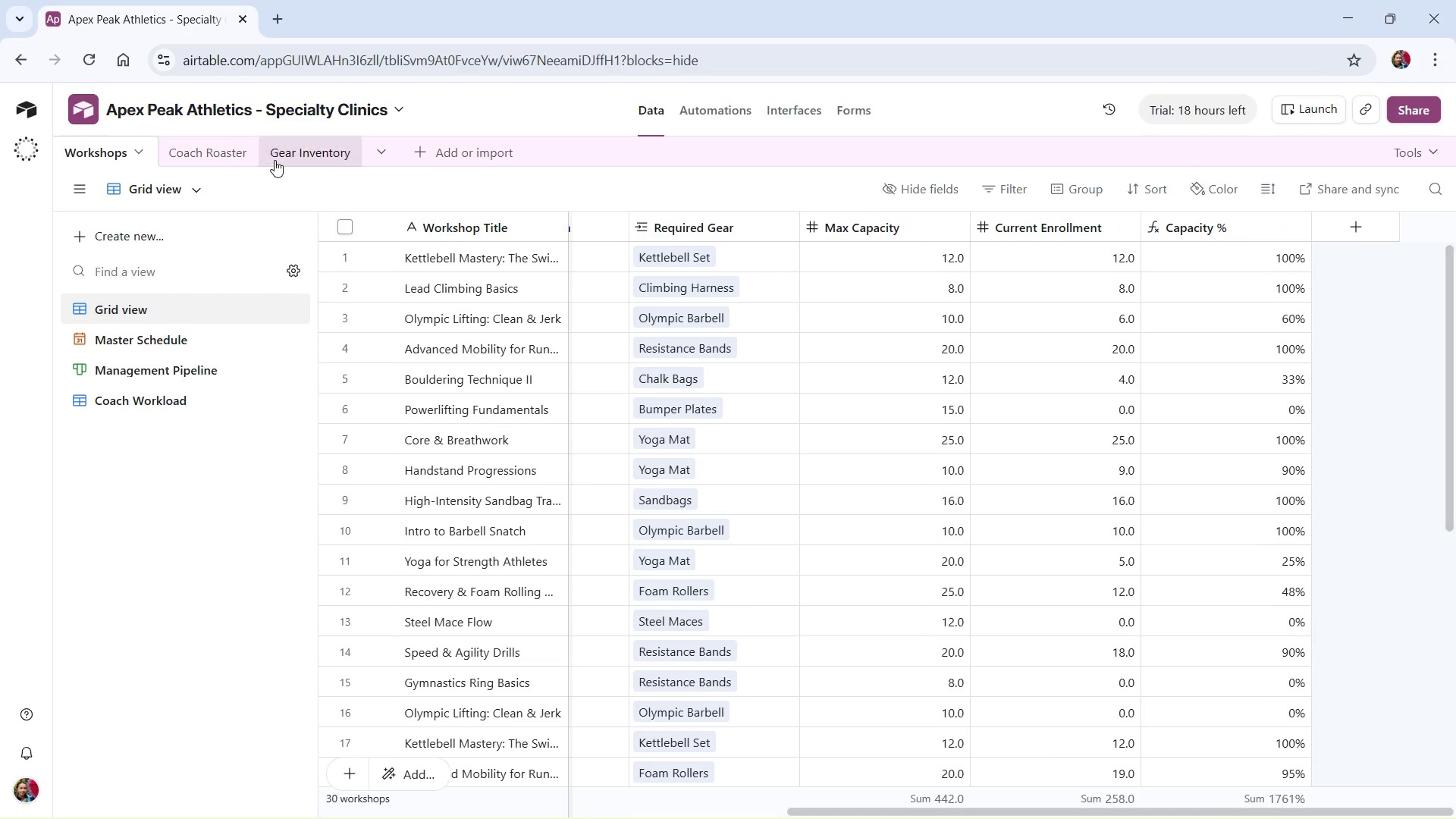 
left_click([226, 151])
 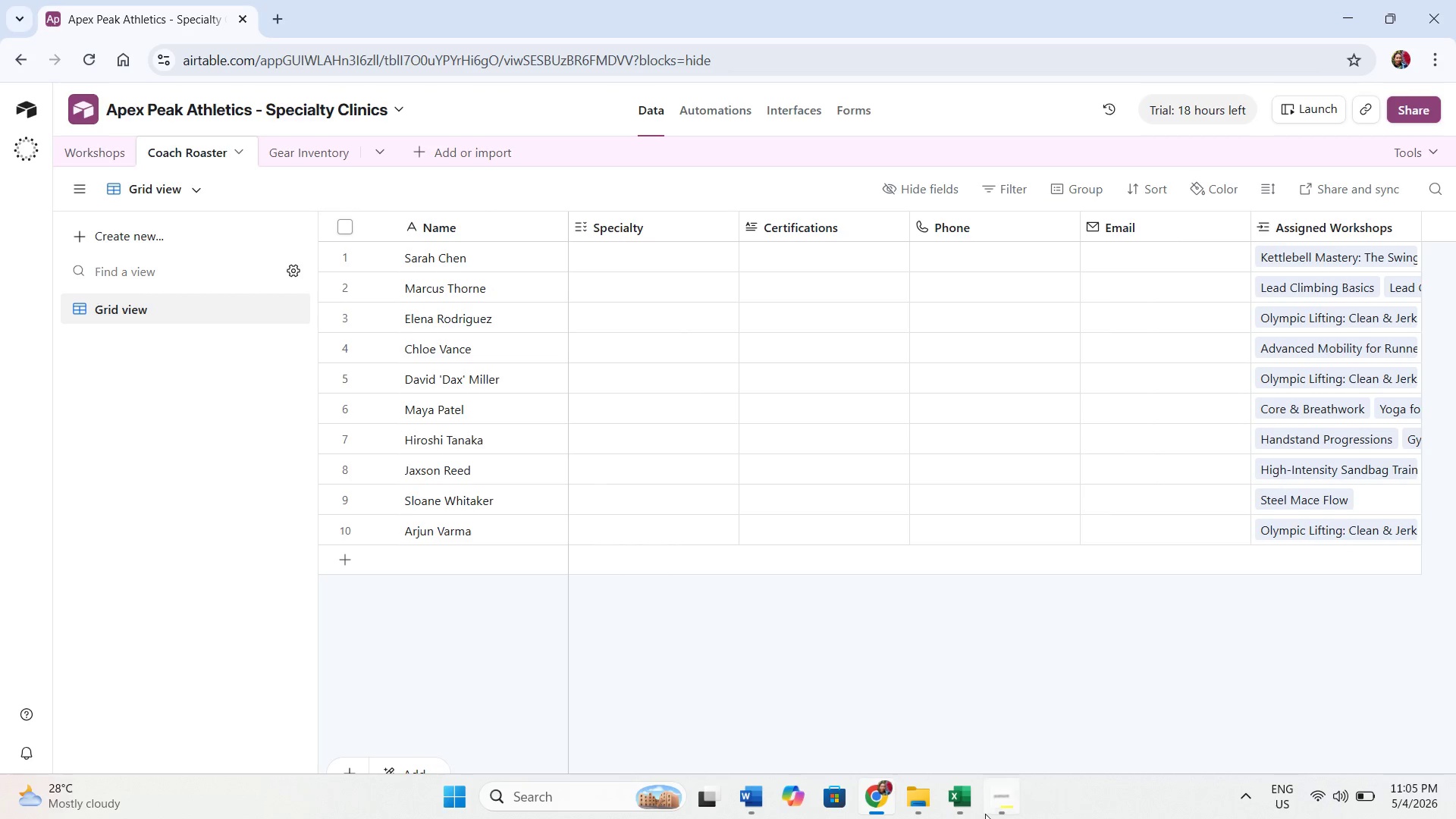 
left_click_drag(start_coordinate=[1006, 810], to_coordinate=[1267, 818])
 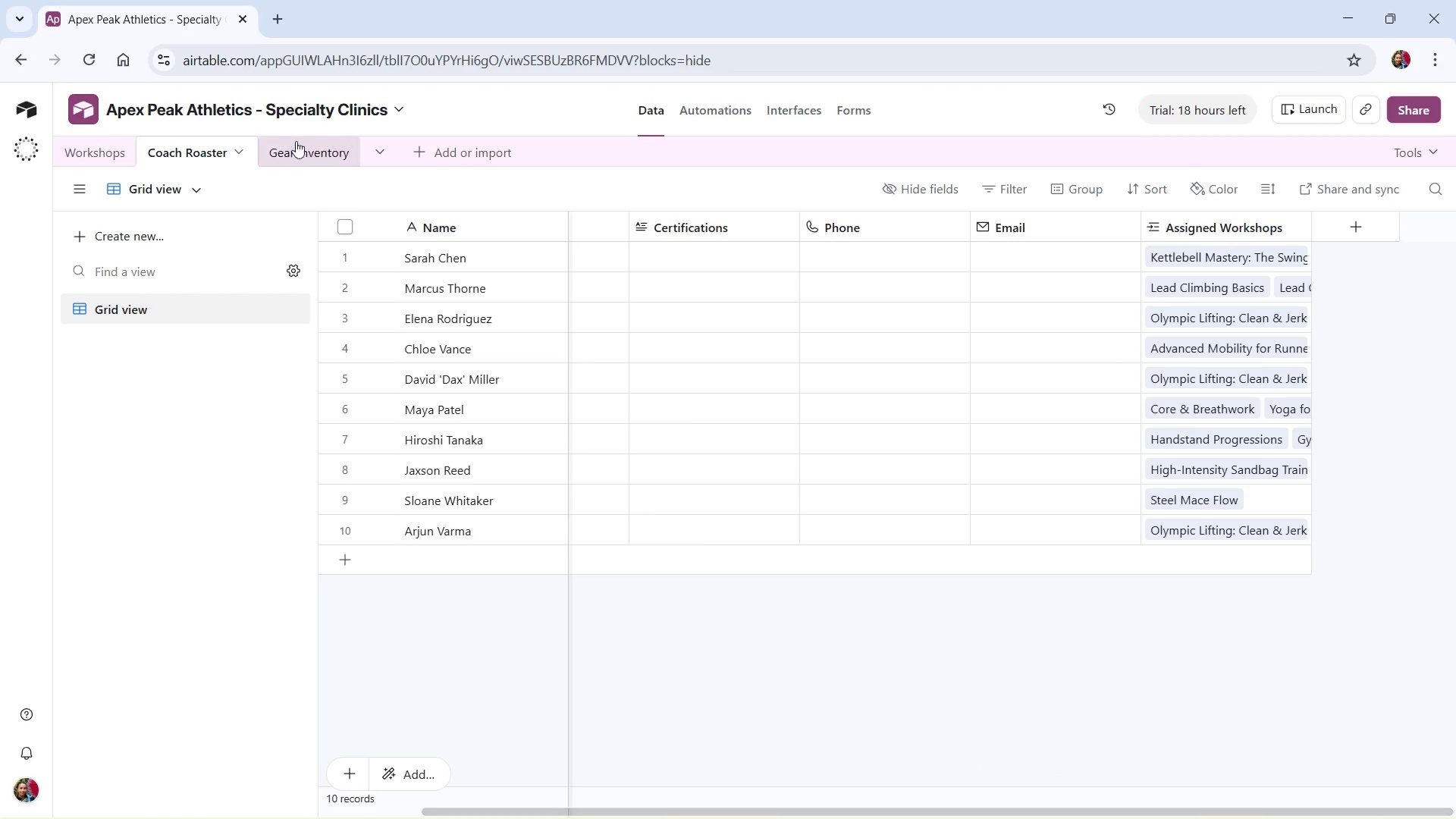 
left_click([305, 146])
 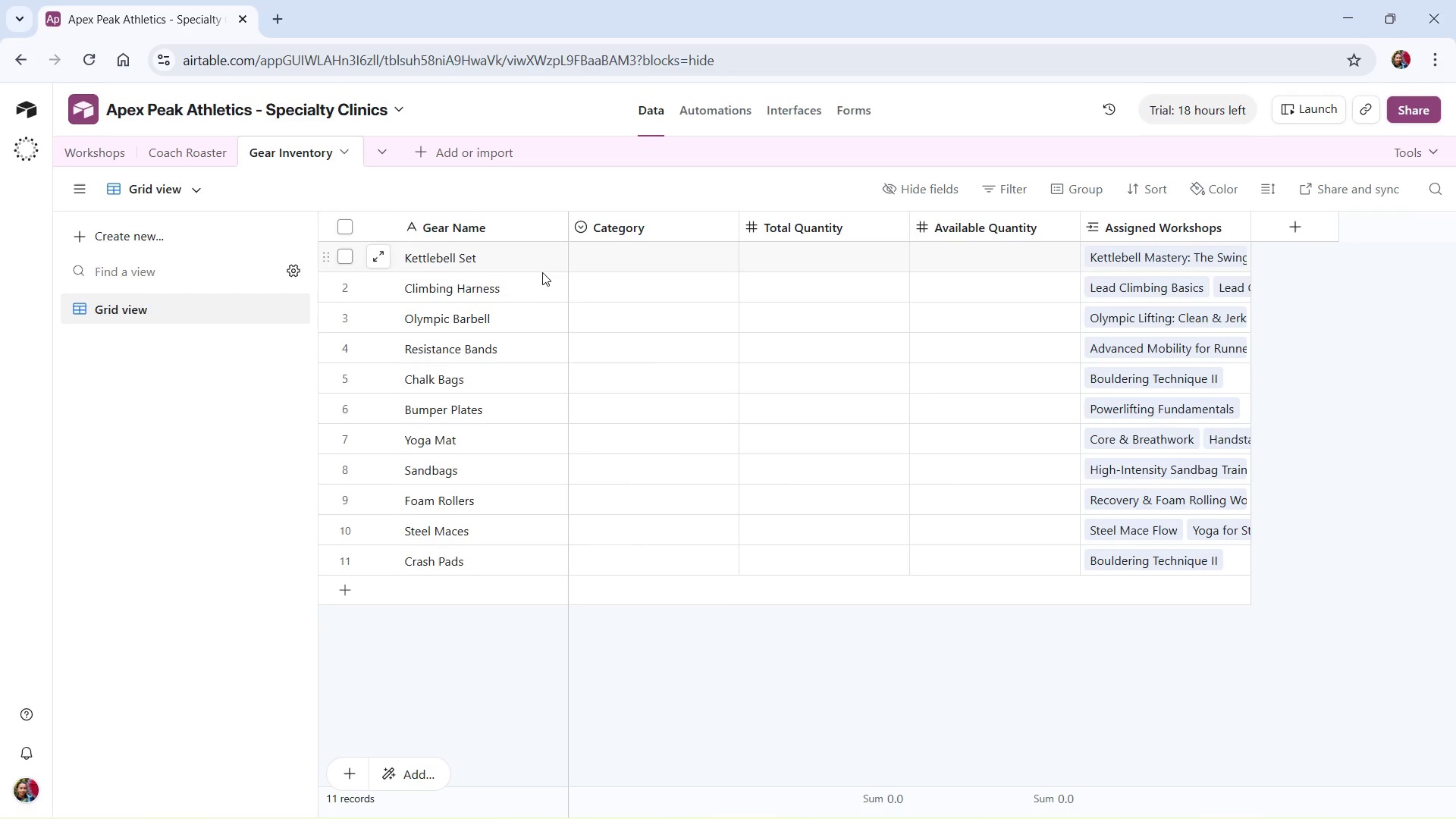 
left_click([93, 150])
 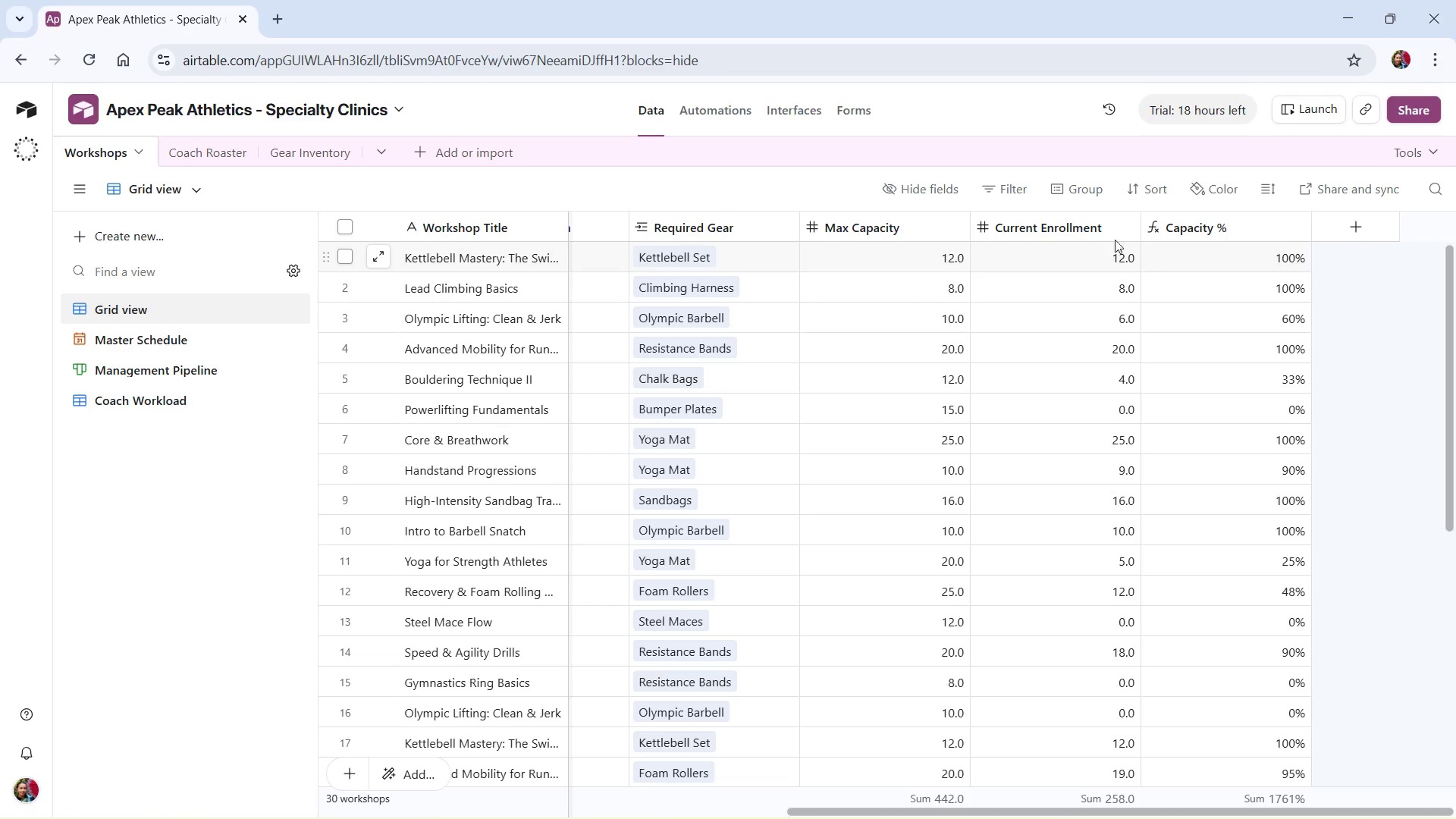 
left_click([1128, 231])
 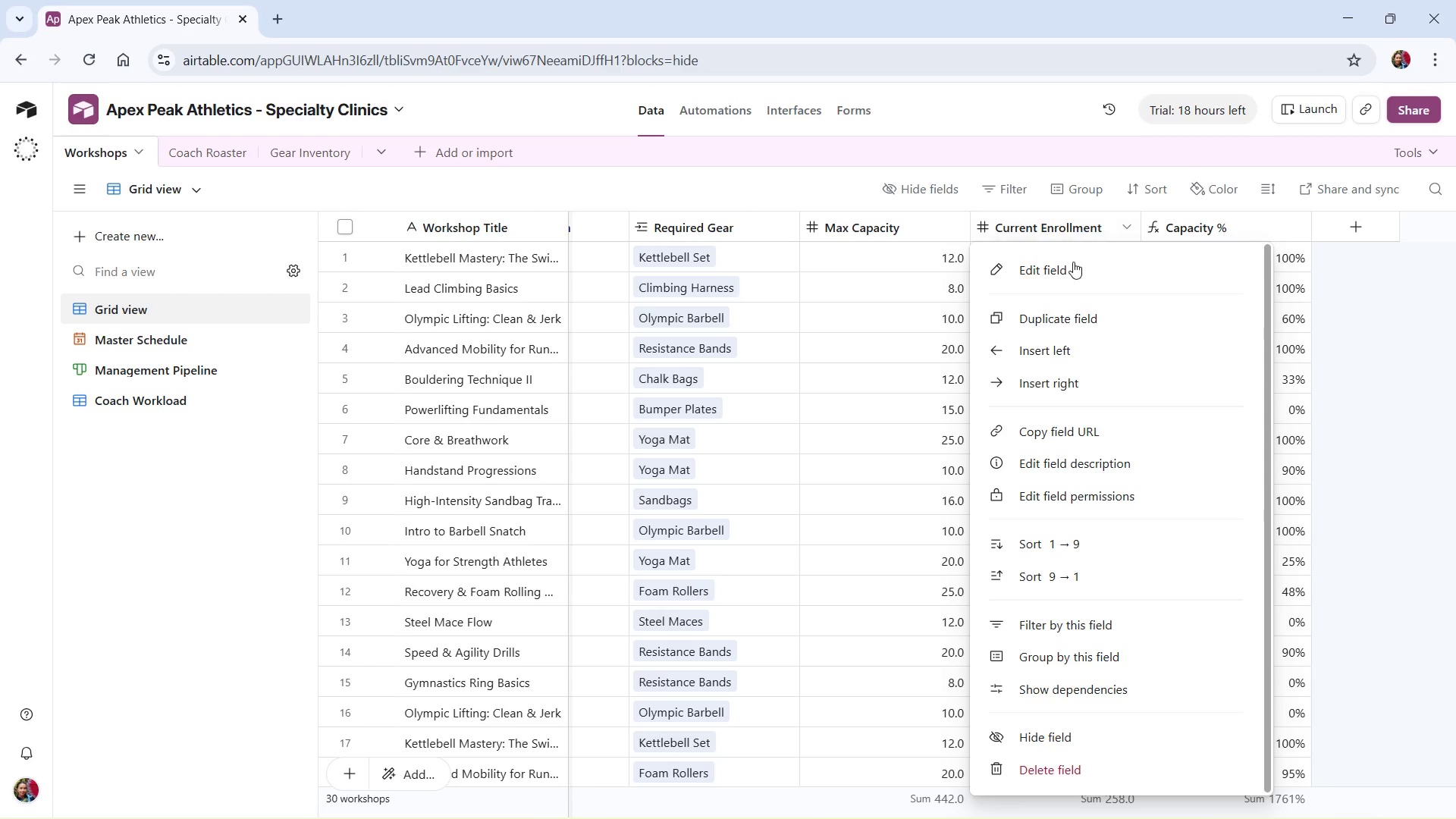 
left_click([1072, 265])
 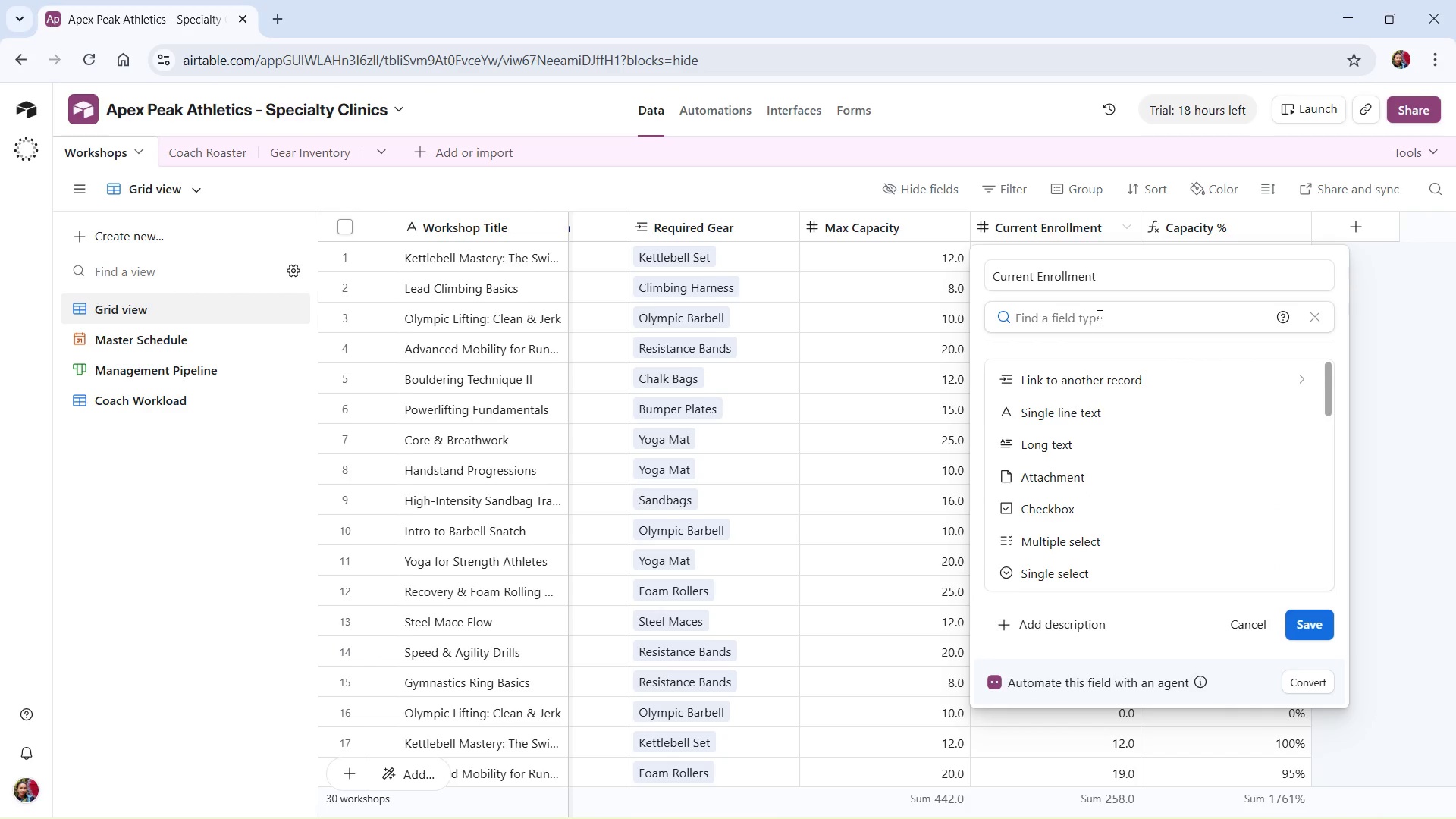 
type(FO)
 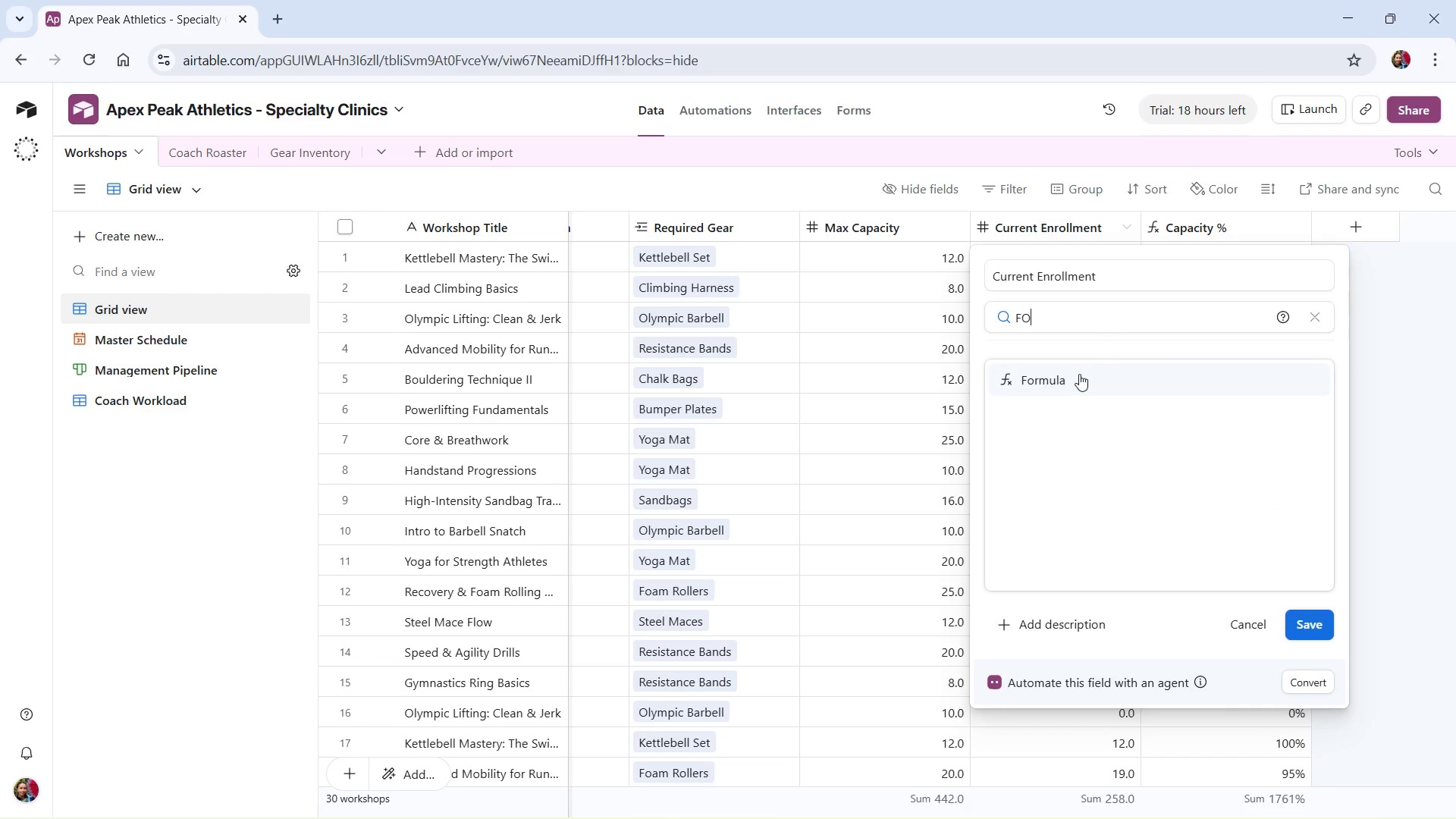 
left_click([1079, 374])
 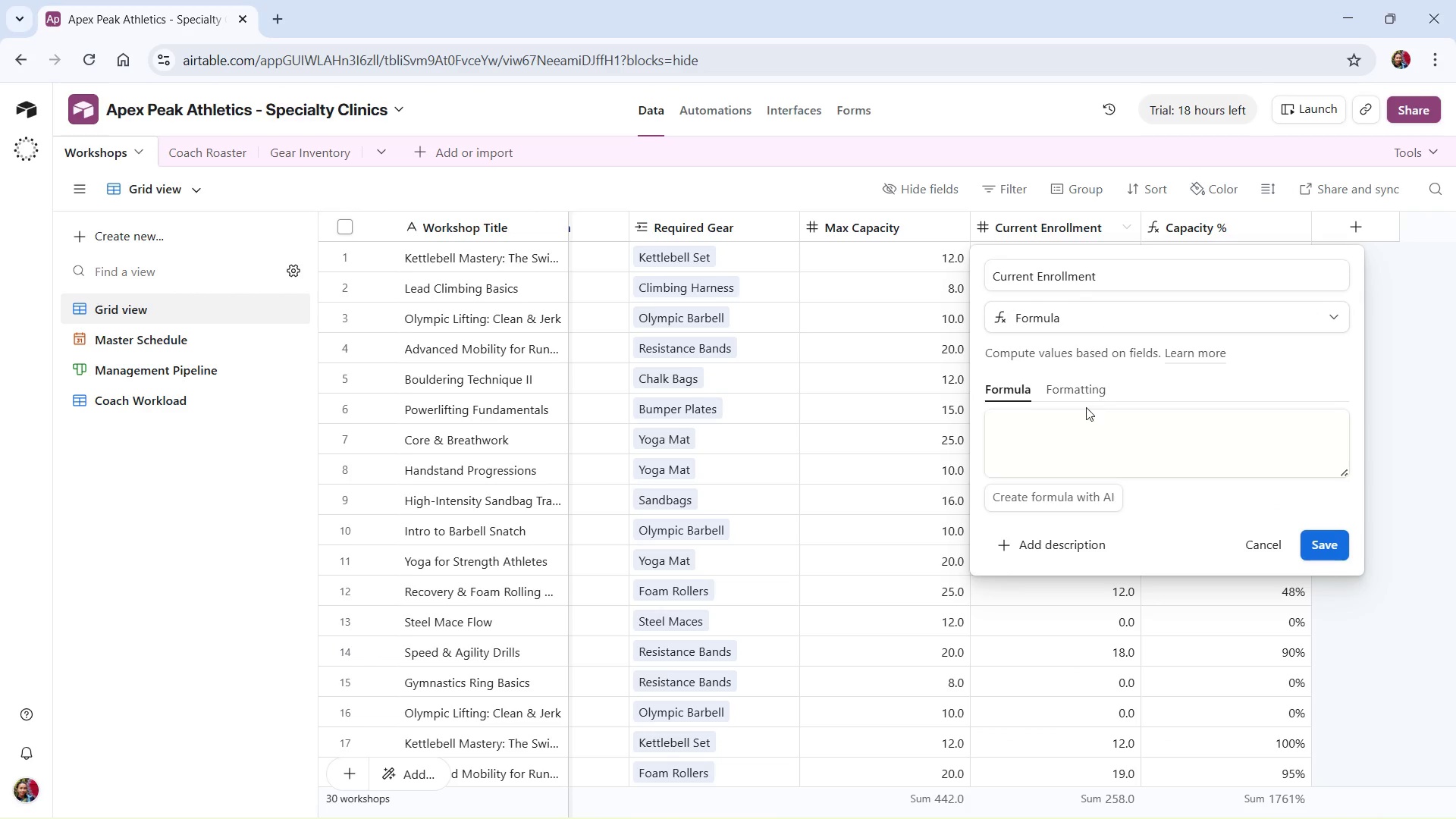 
left_click([1083, 418])
 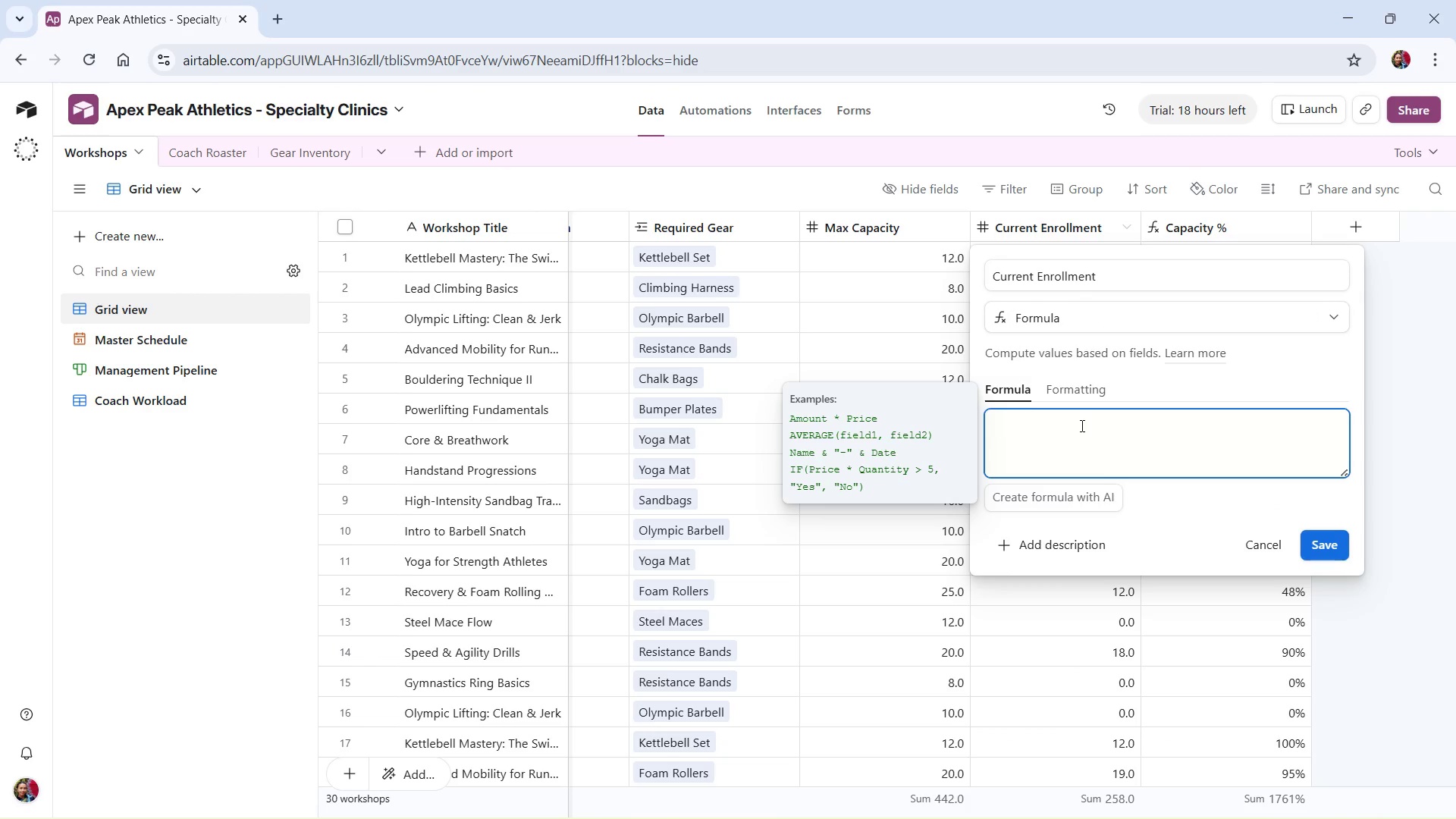 
type(if)
key(Backspace)
key(Backspace)
type(IF()
 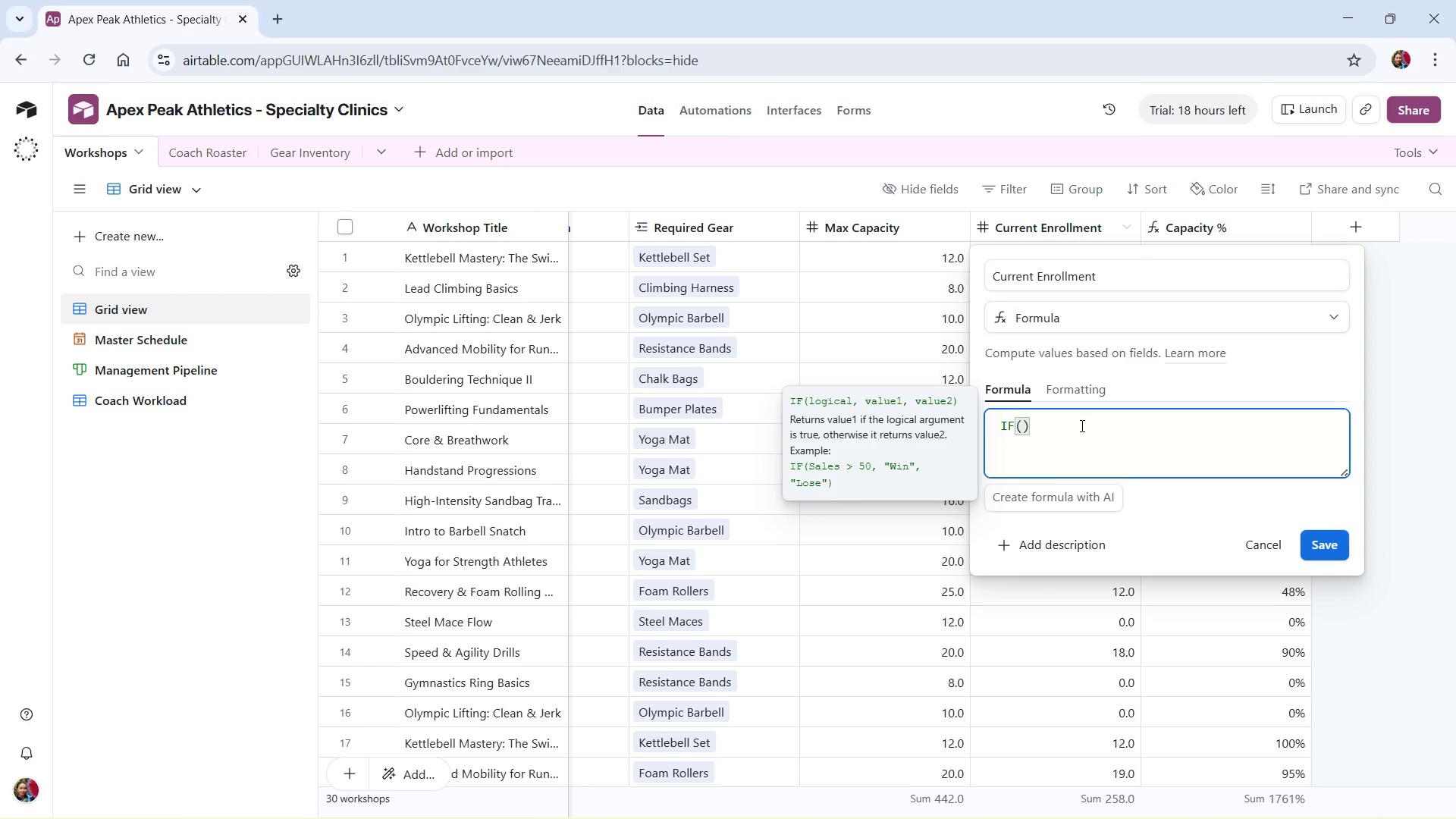 
key(Shift+BracketLeft)
 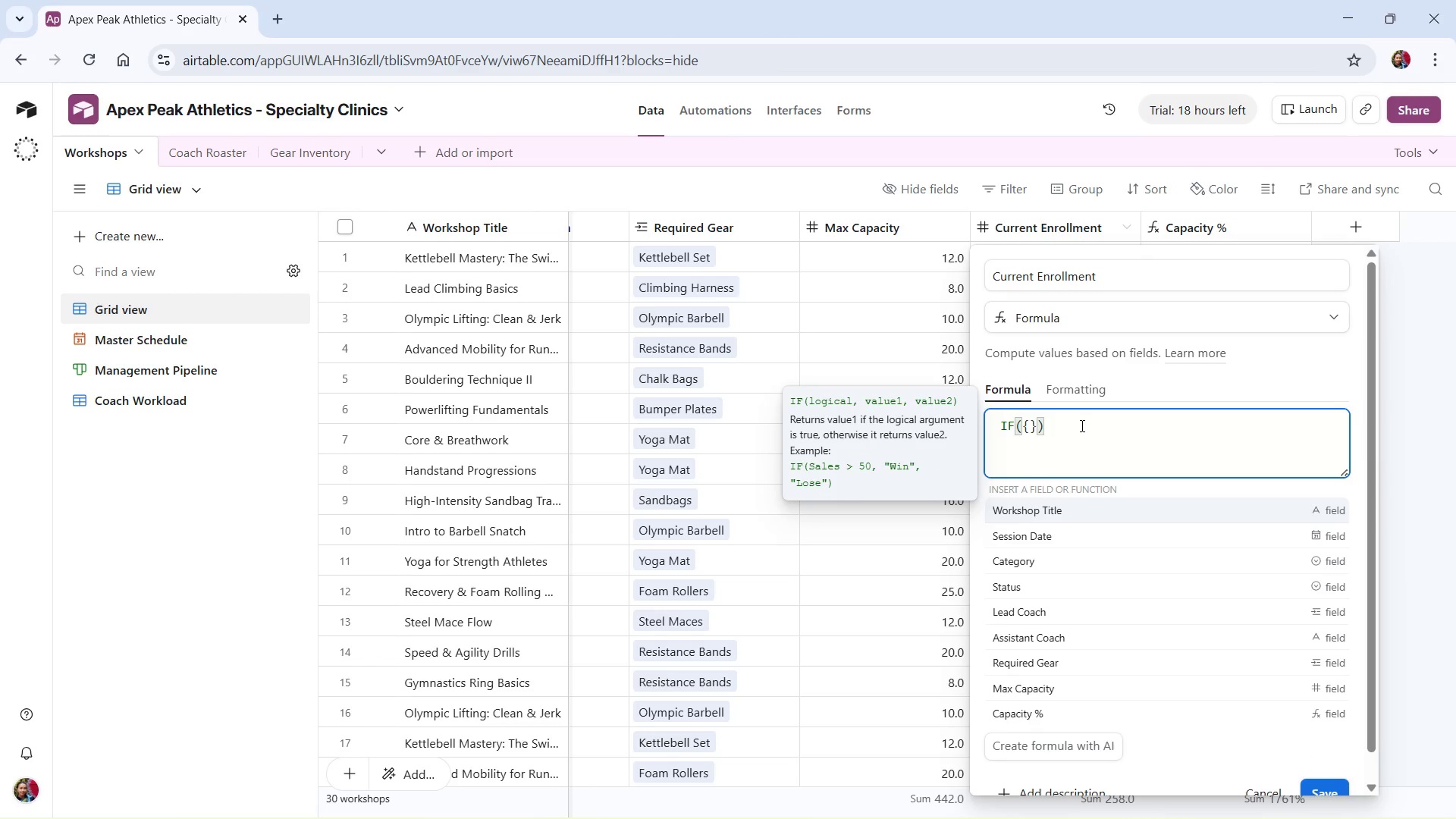 
key(Shift+C)
 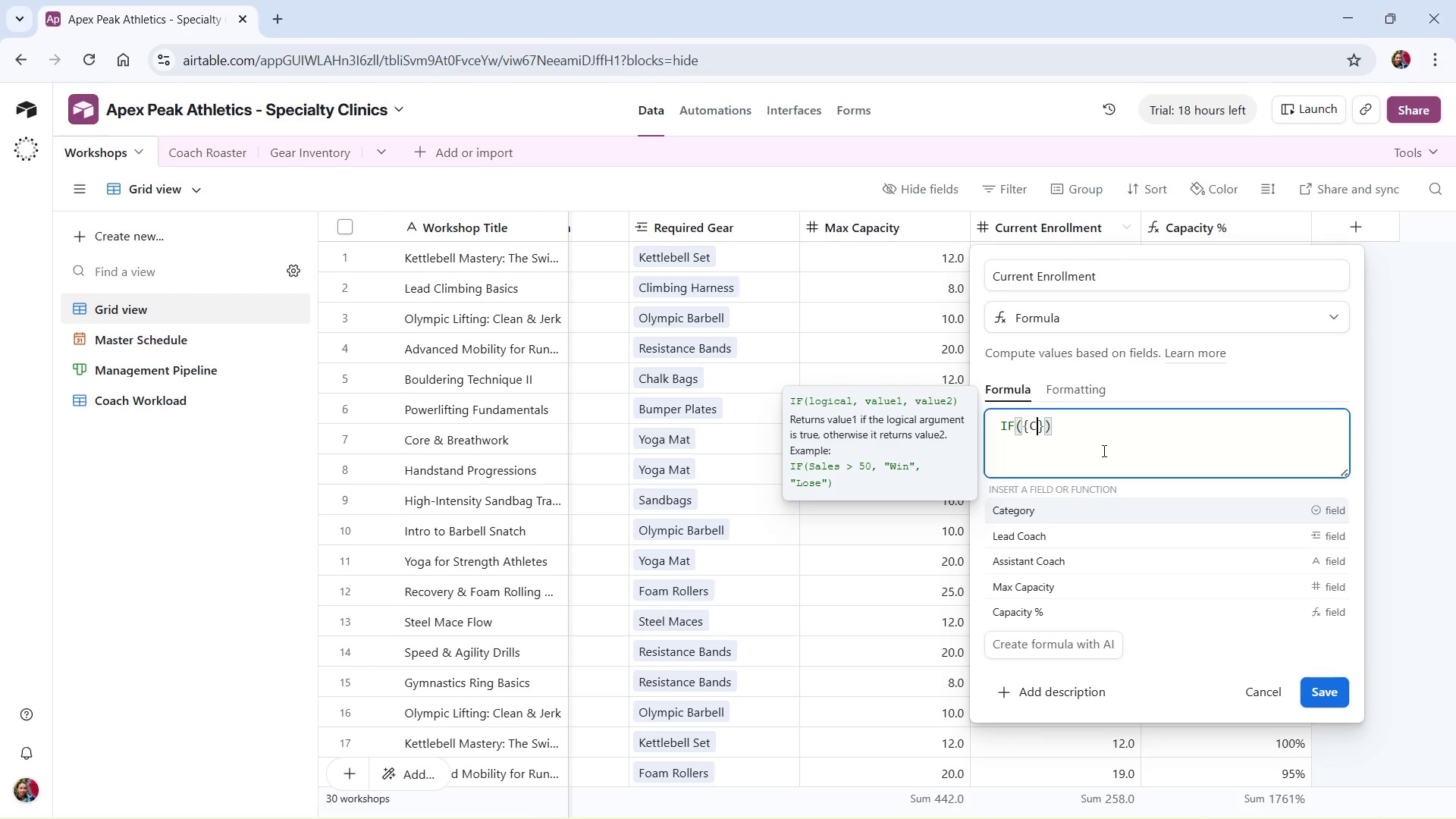 
type(urr)
 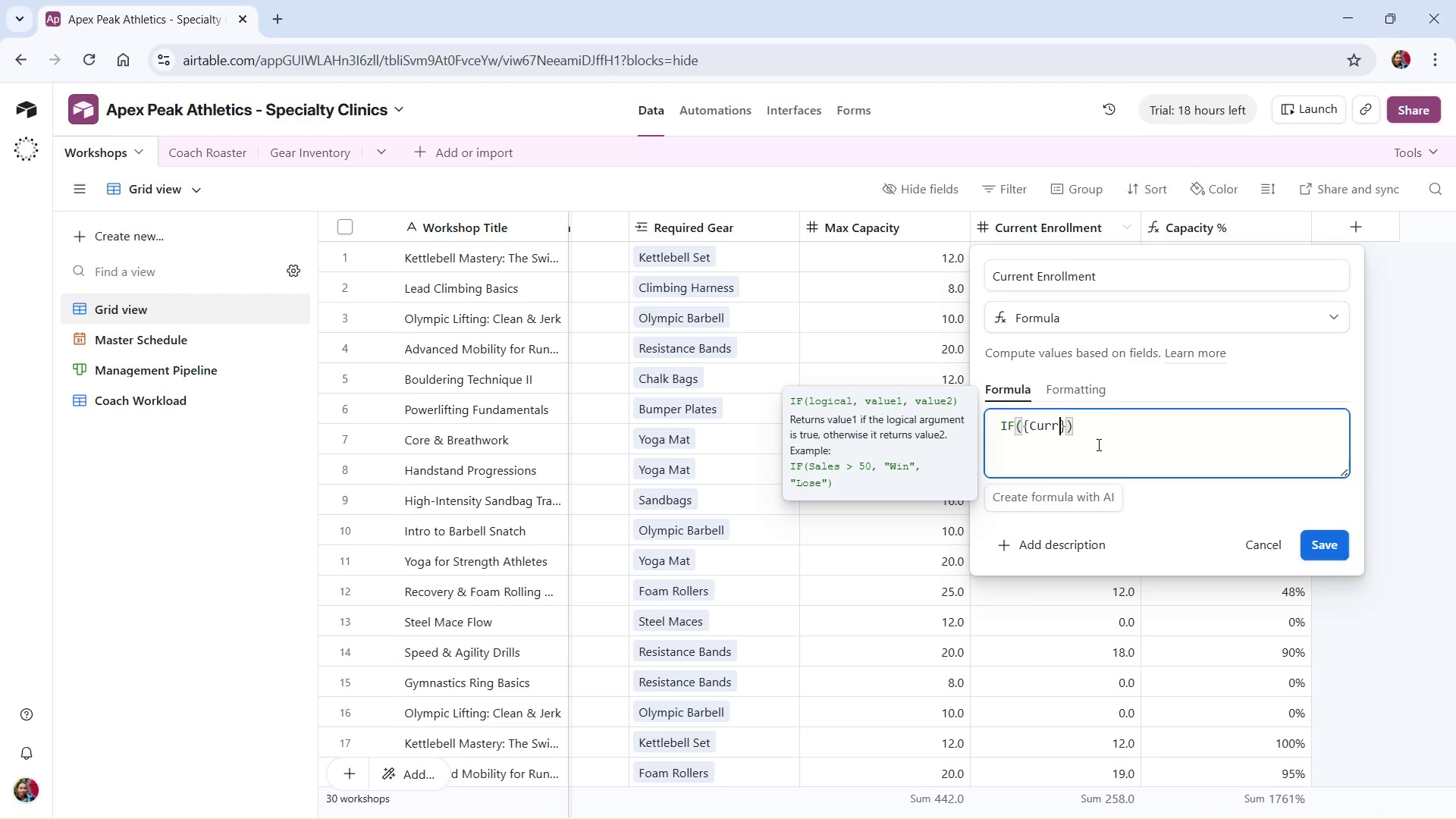 
wait(7.03)
 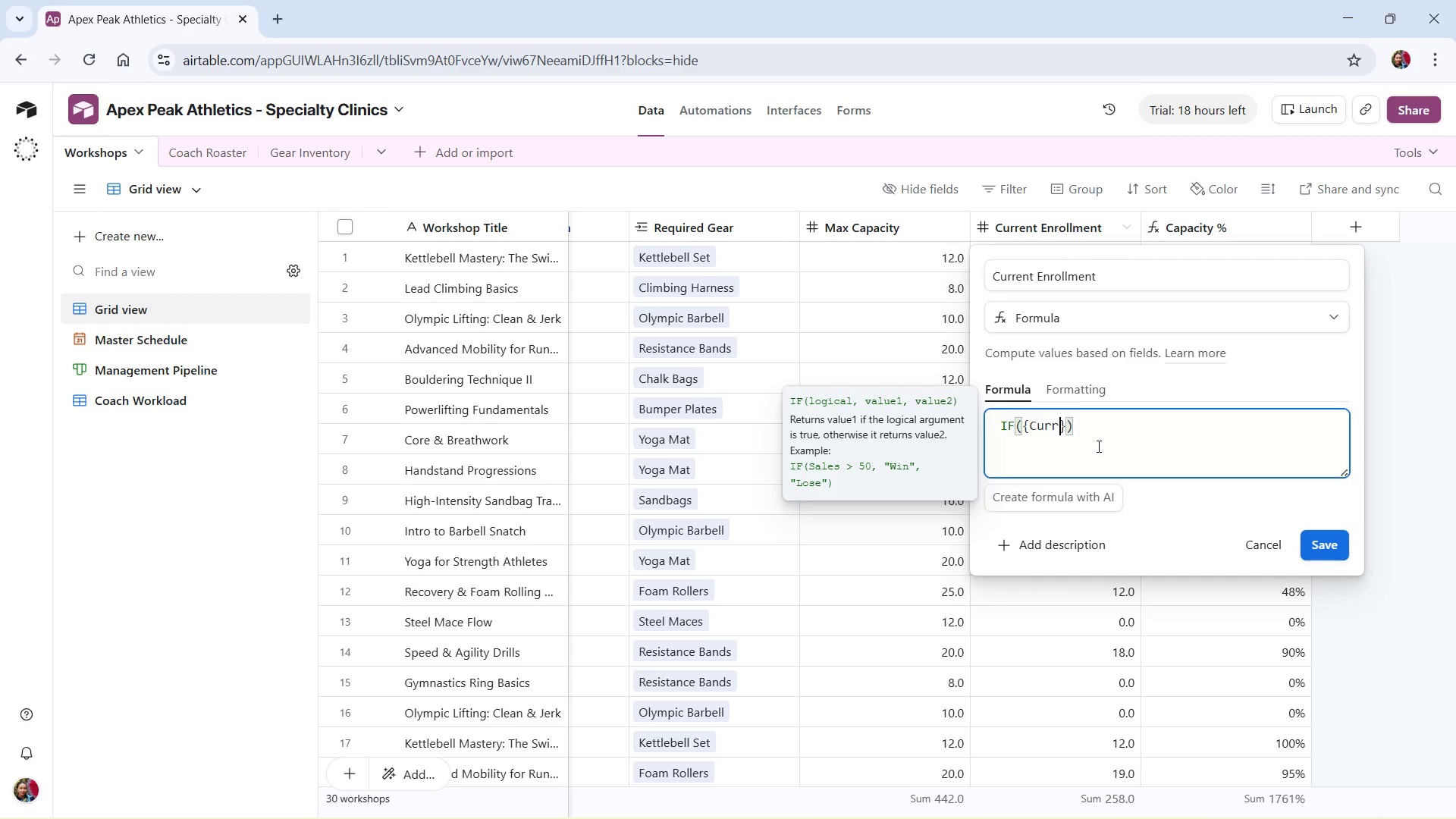 
type(ent Enrollment)
 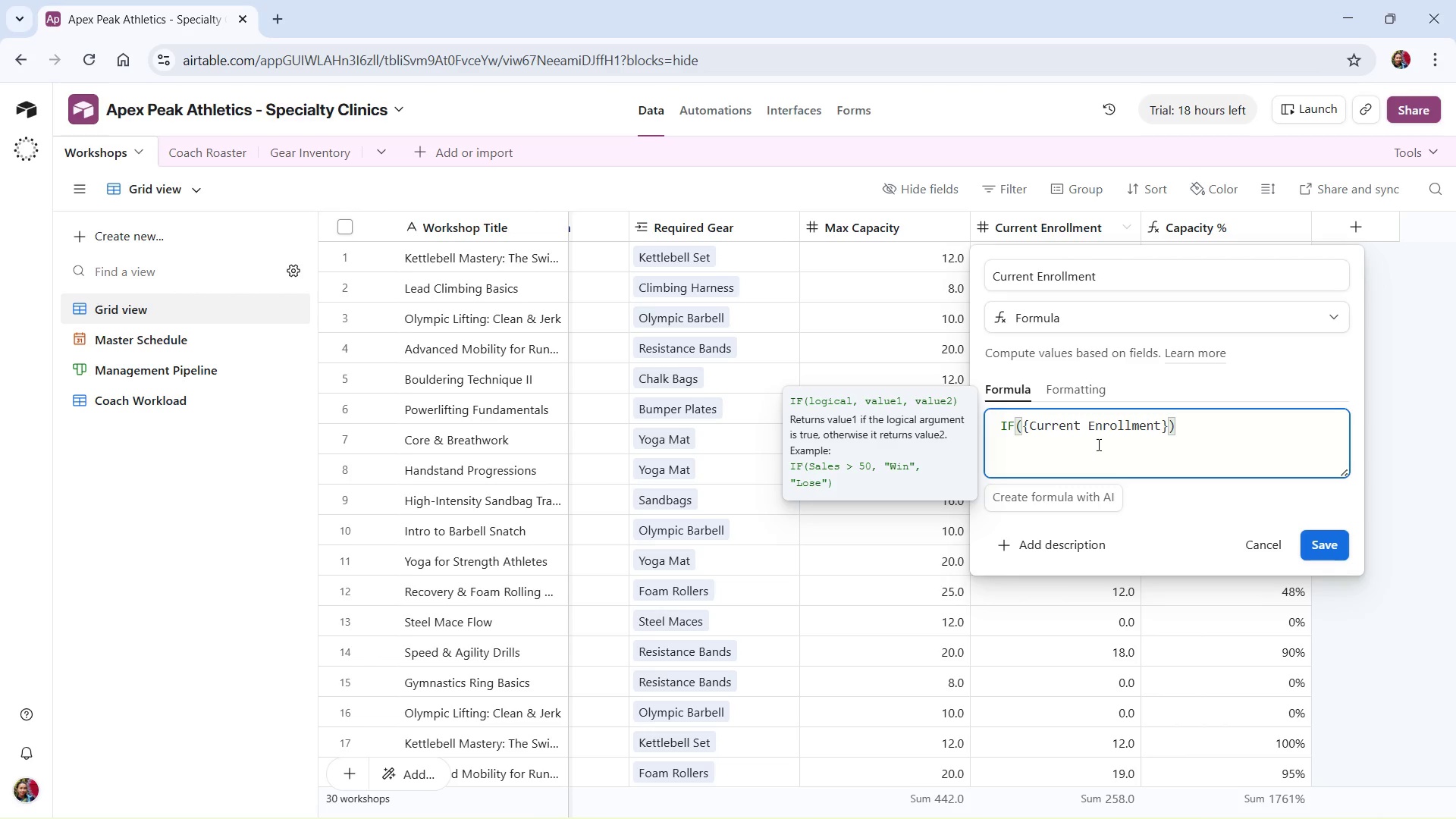 
key(ArrowRight)
 